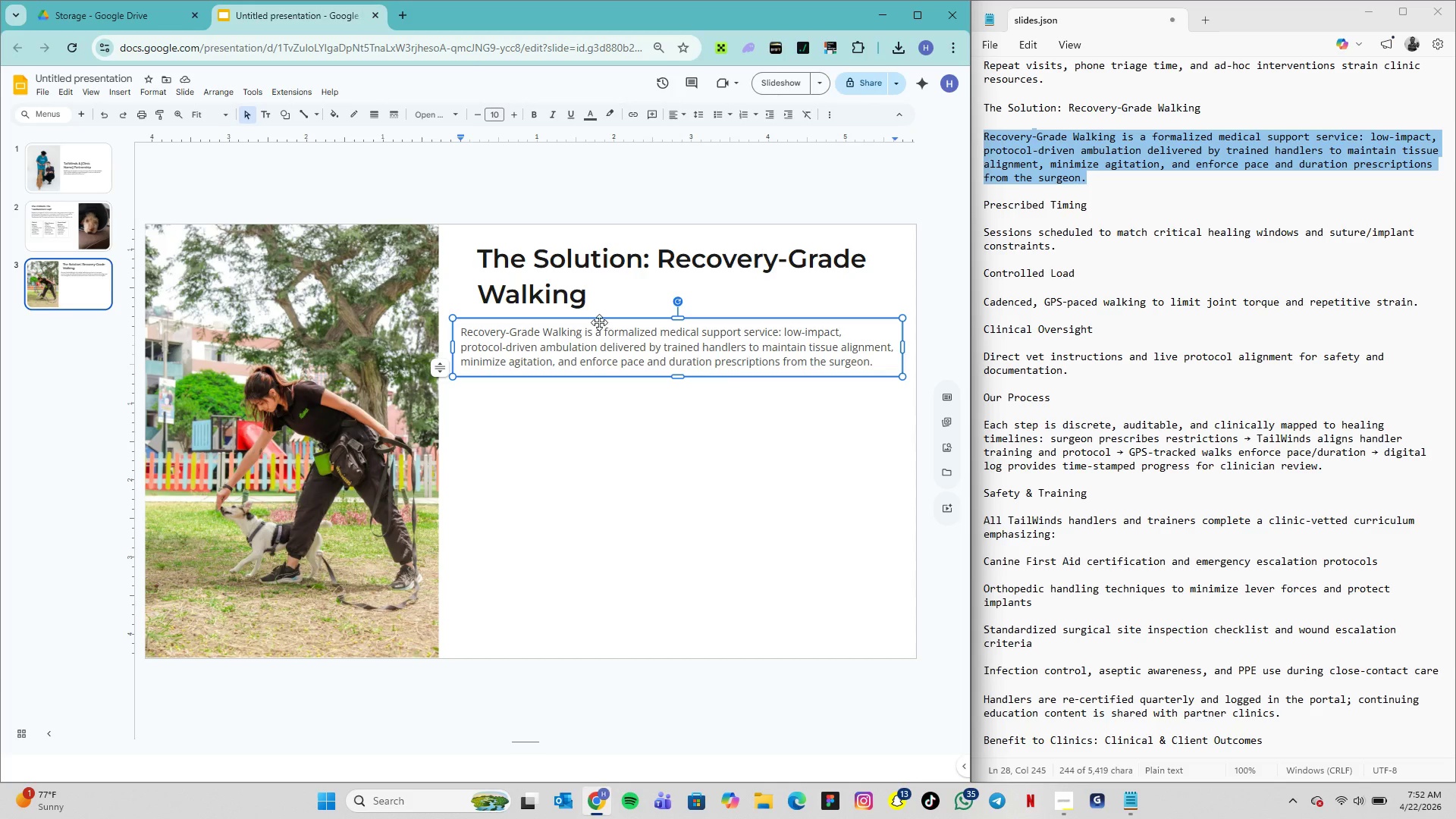 
wait(7.66)
 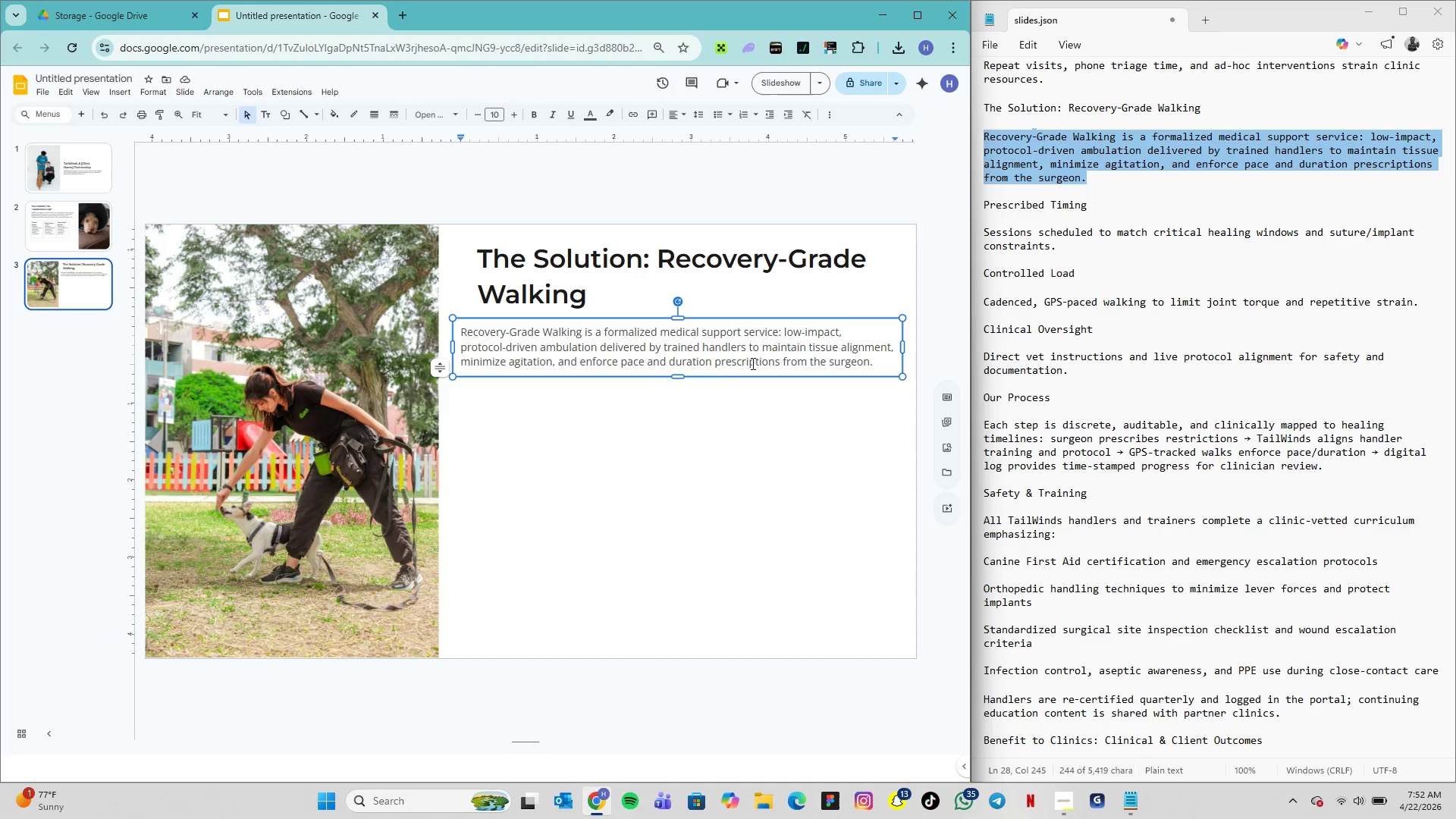 
left_click_drag(start_coordinate=[494, 241], to_coordinate=[479, 243])
 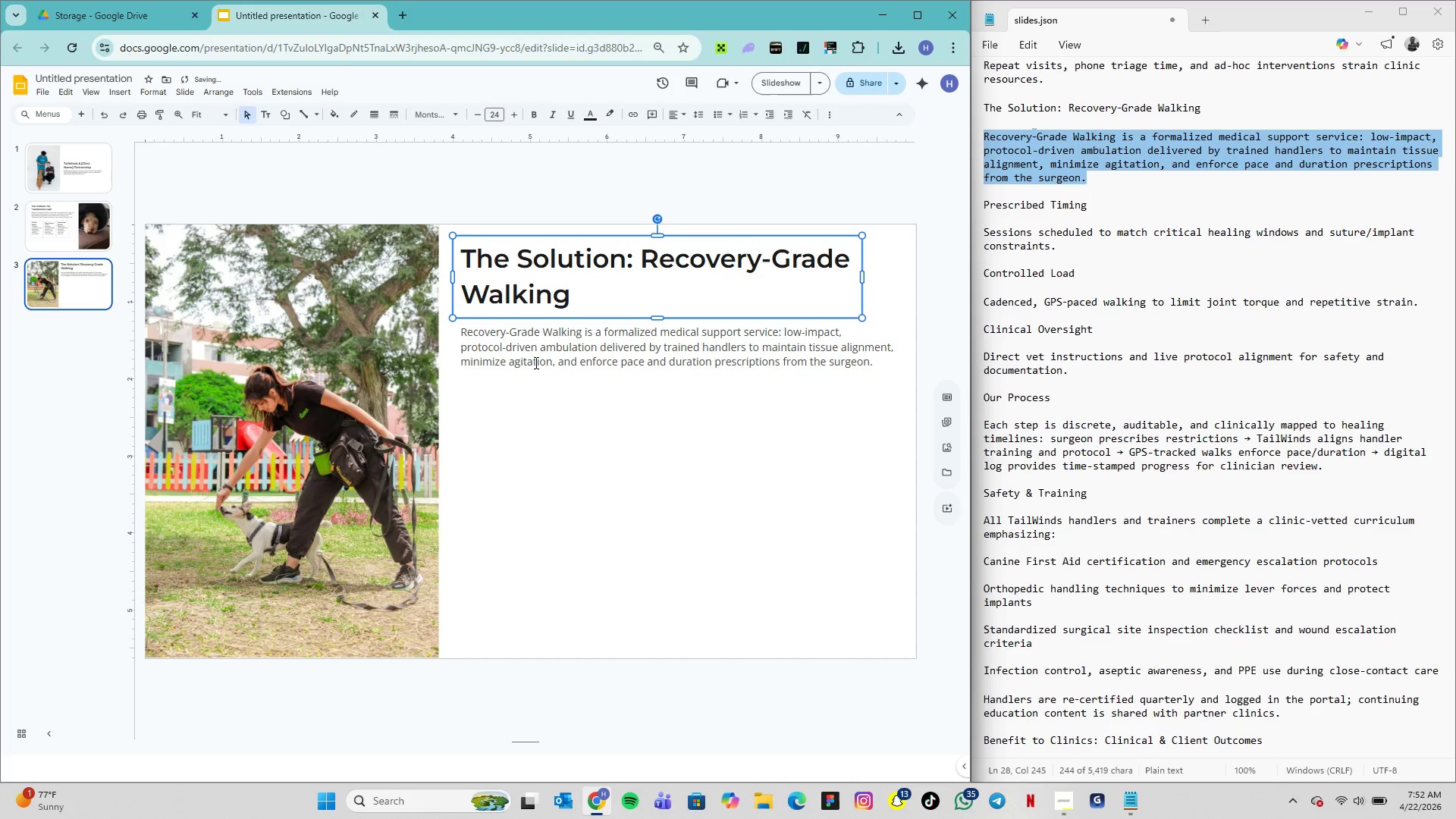 
left_click([541, 372])
 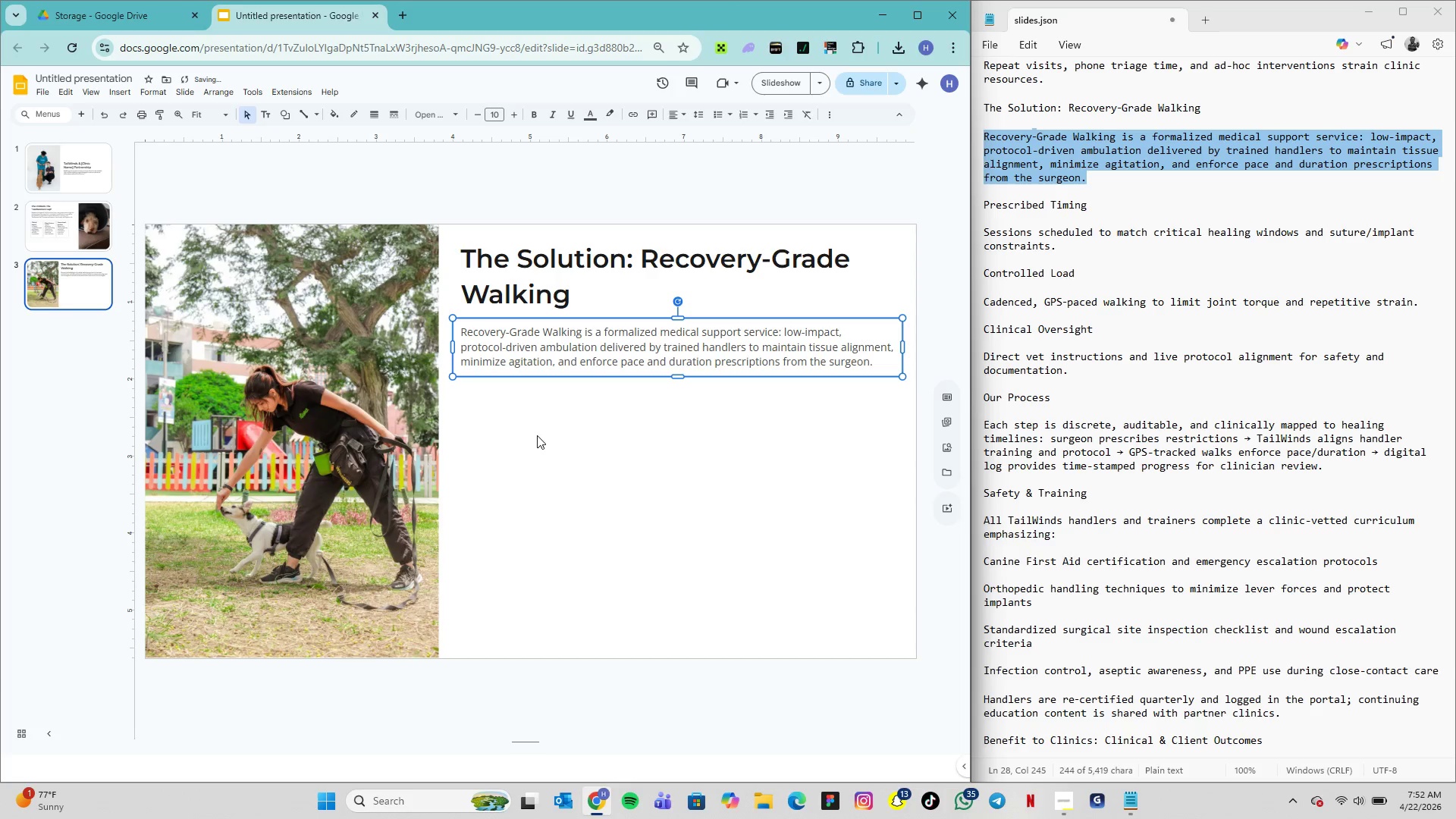 
left_click([538, 439])
 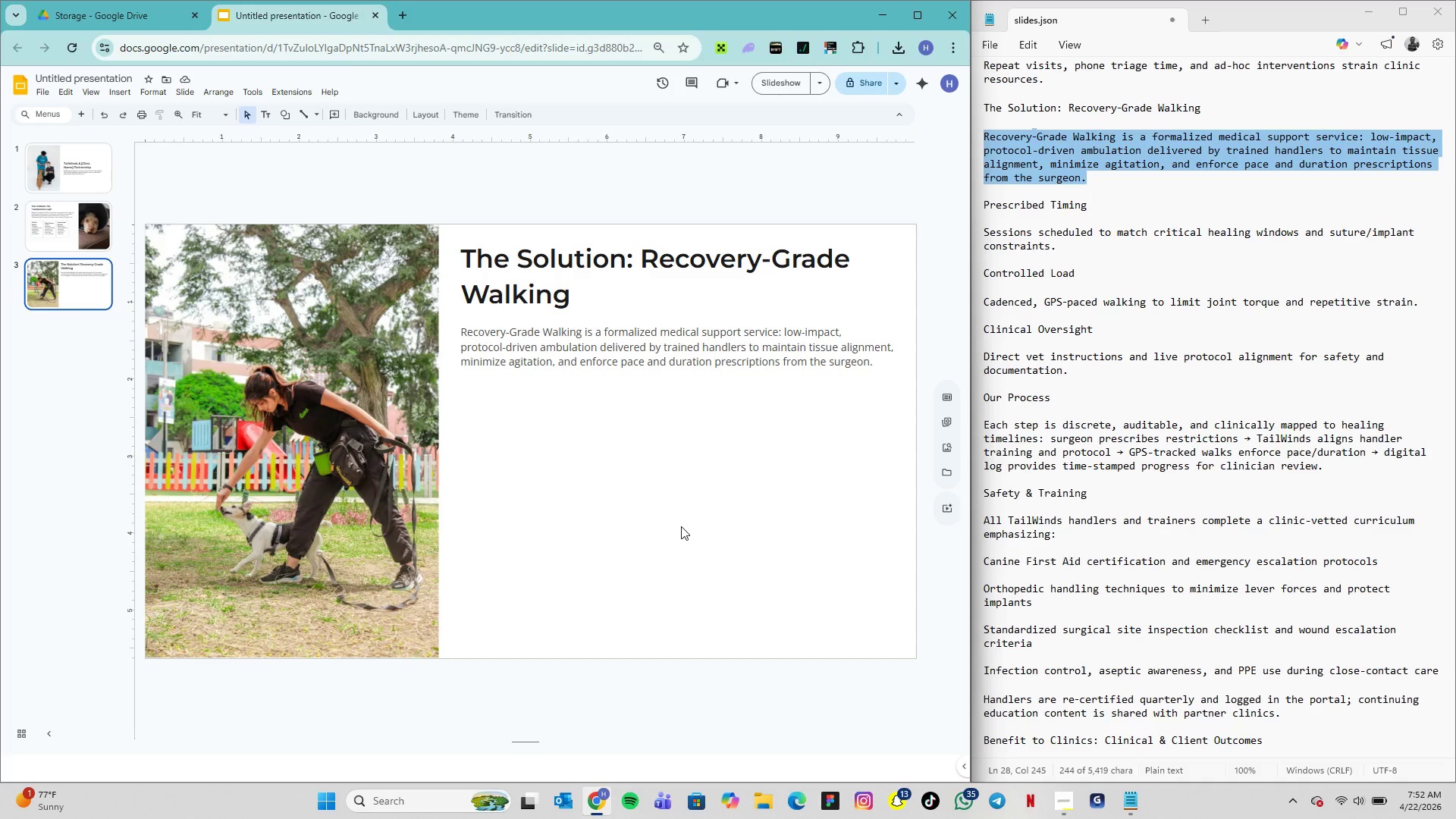 
wait(27.14)
 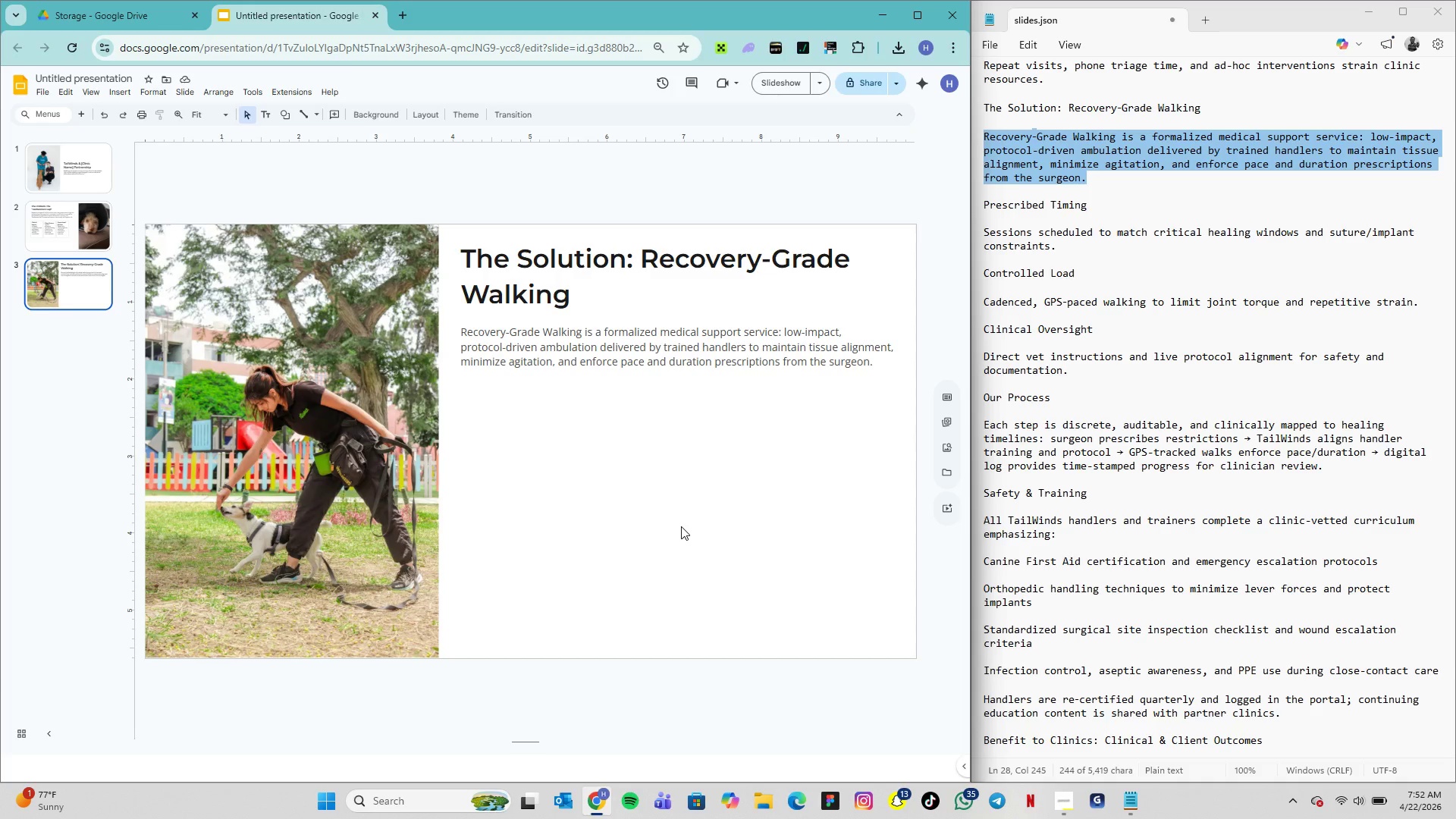 
left_click([119, 99])
 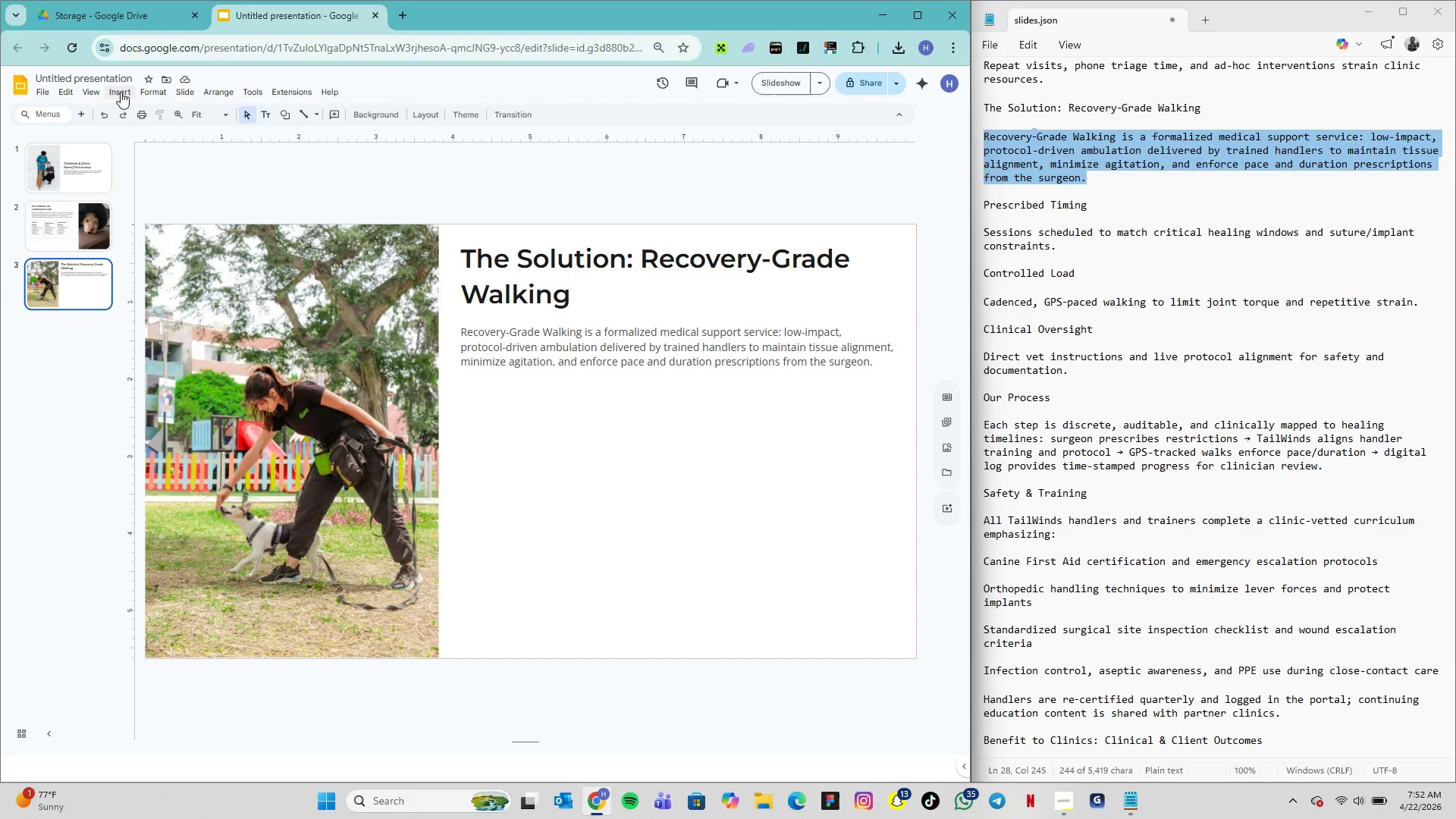 
left_click([121, 92])
 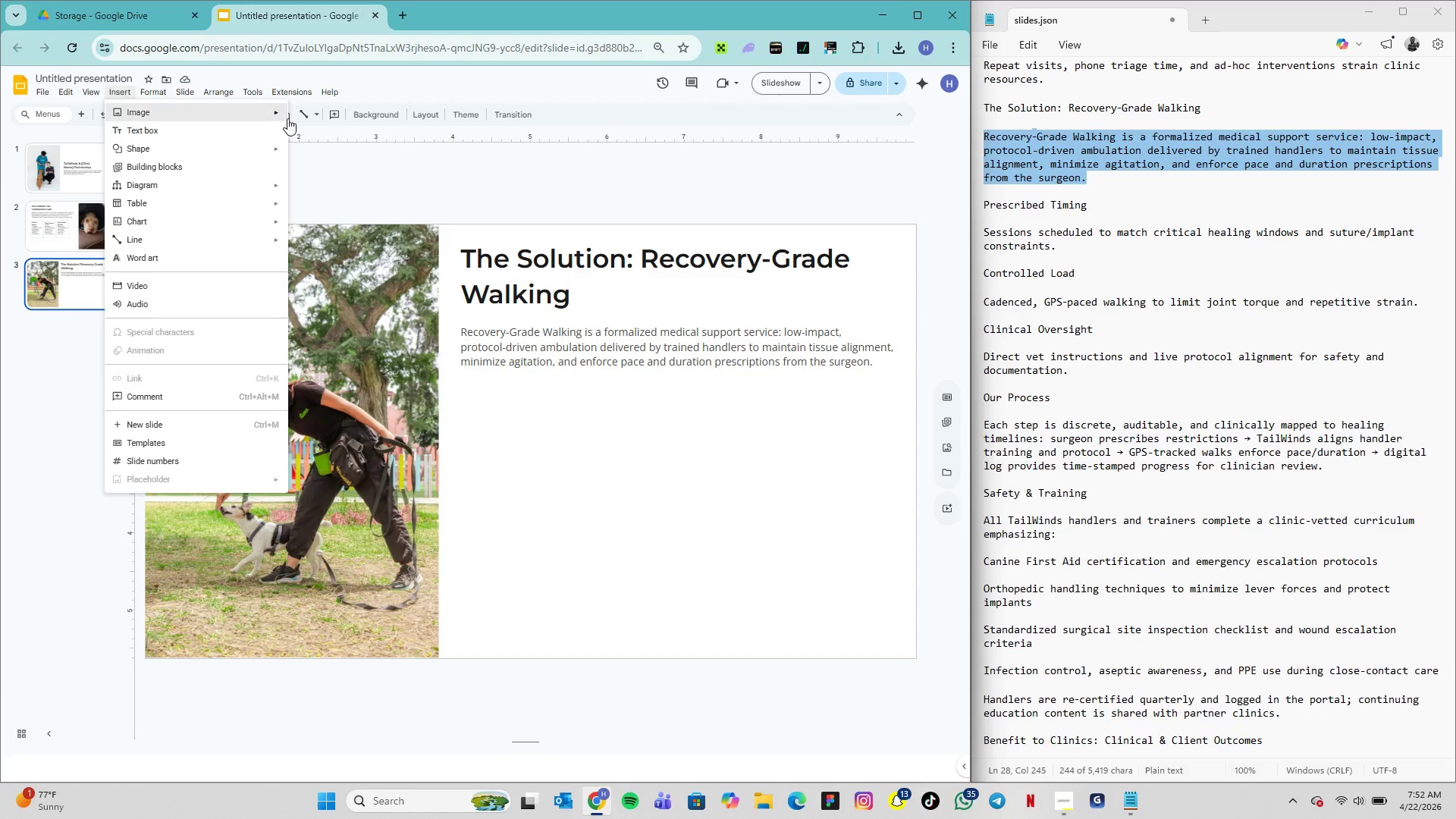 
mouse_move([288, 116])
 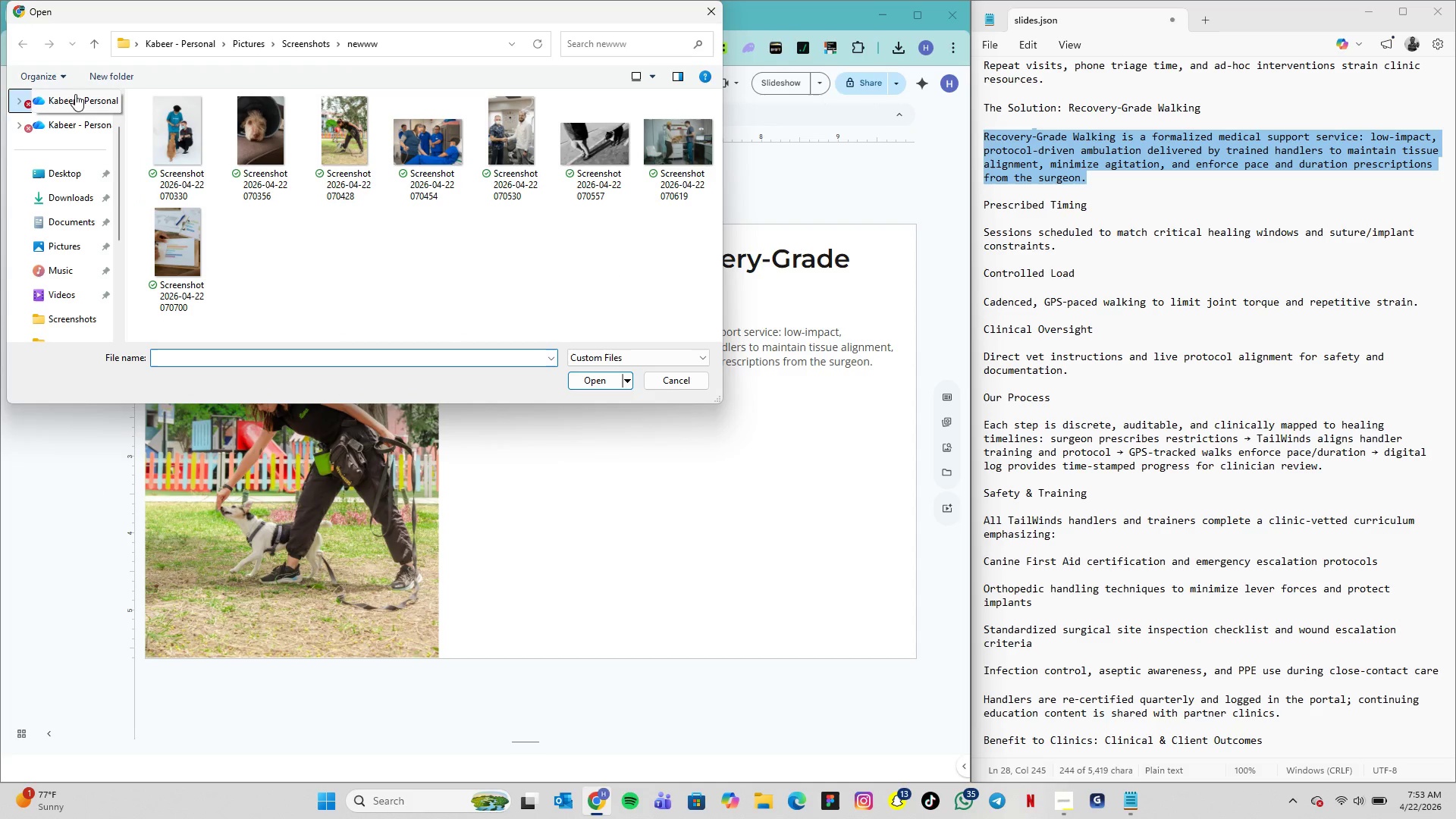 
scroll: coordinate [74, 310], scroll_direction: down, amount: 2.0
 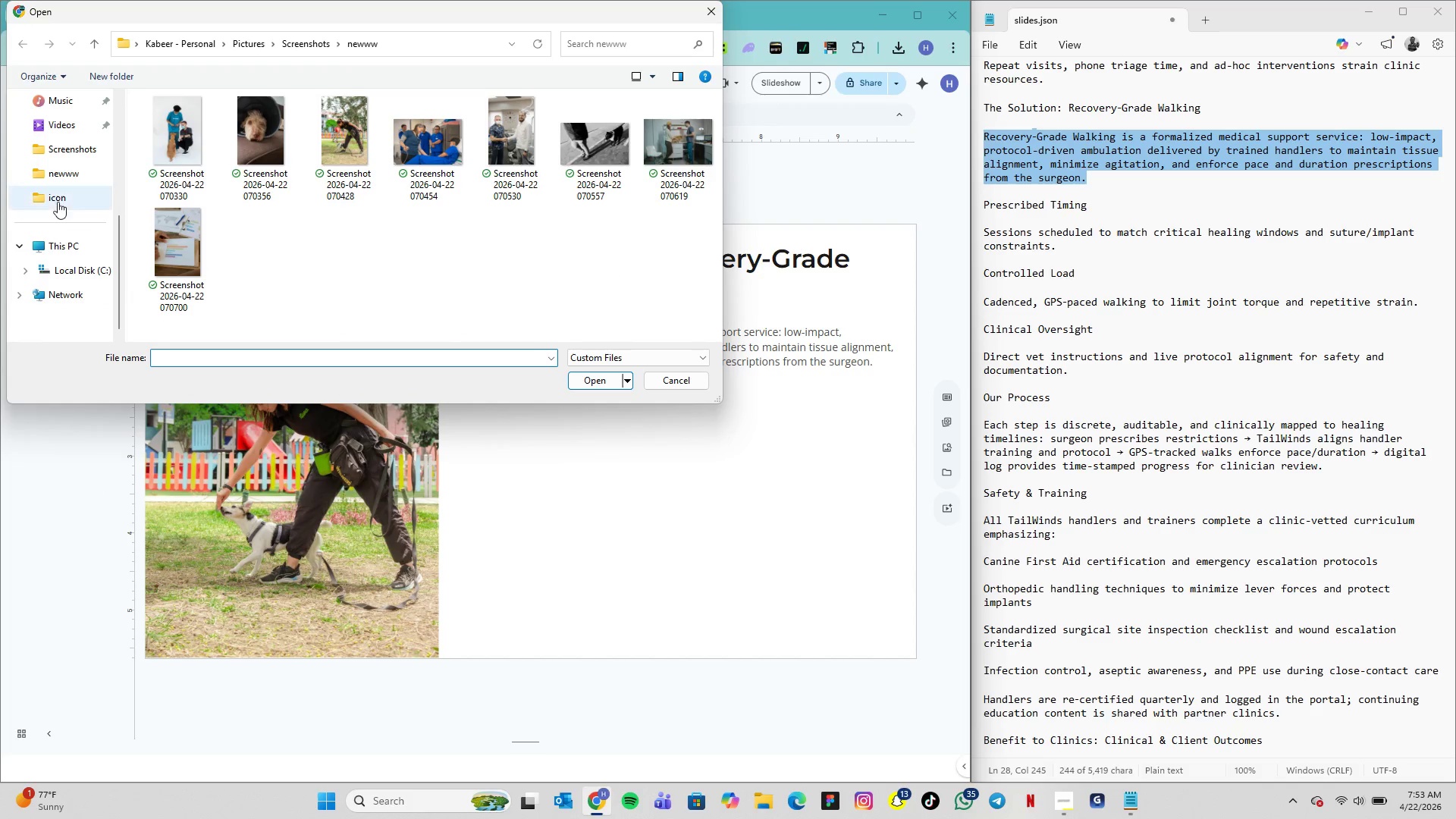 
left_click([58, 202])
 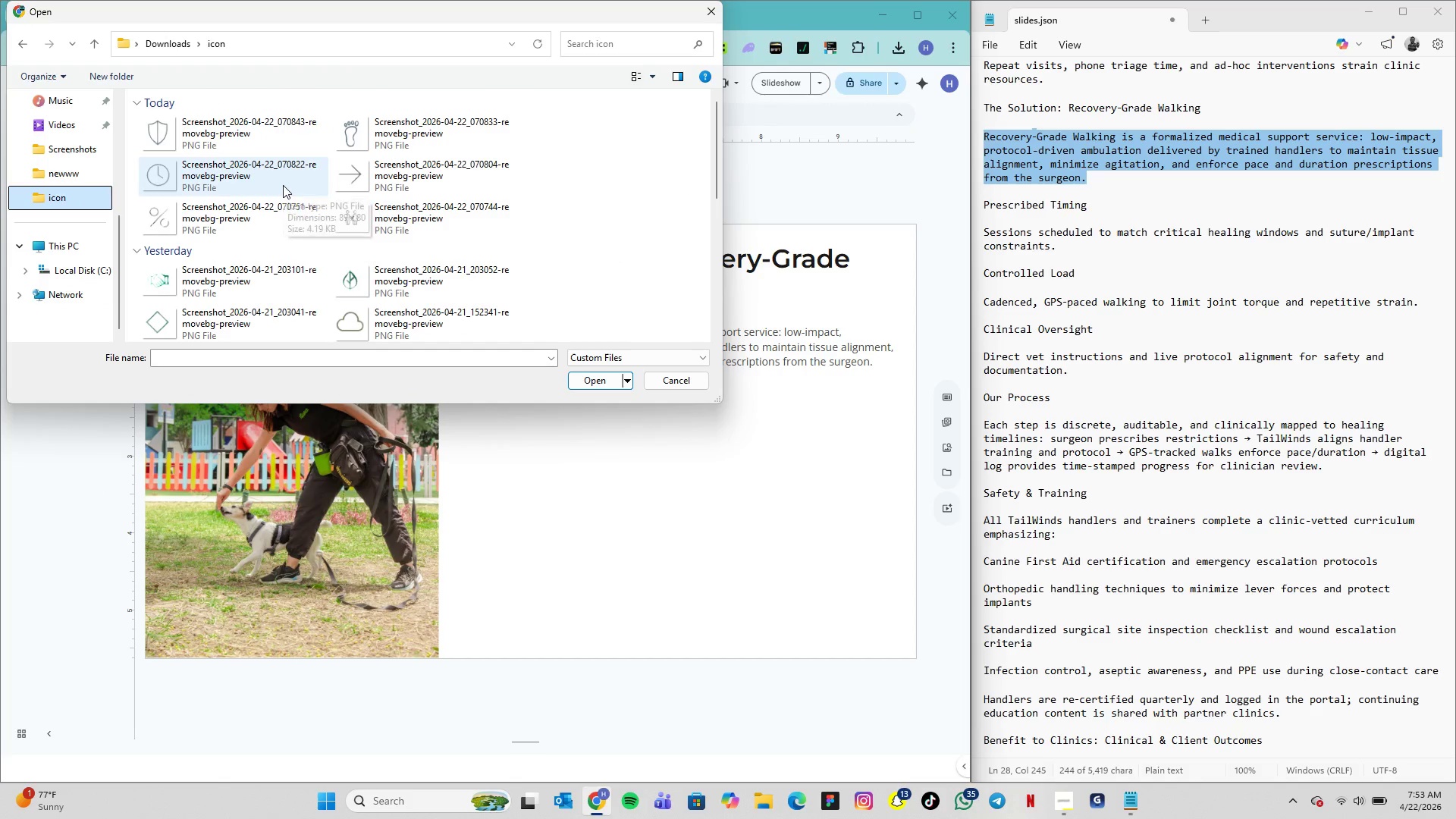 
left_click([228, 180])
 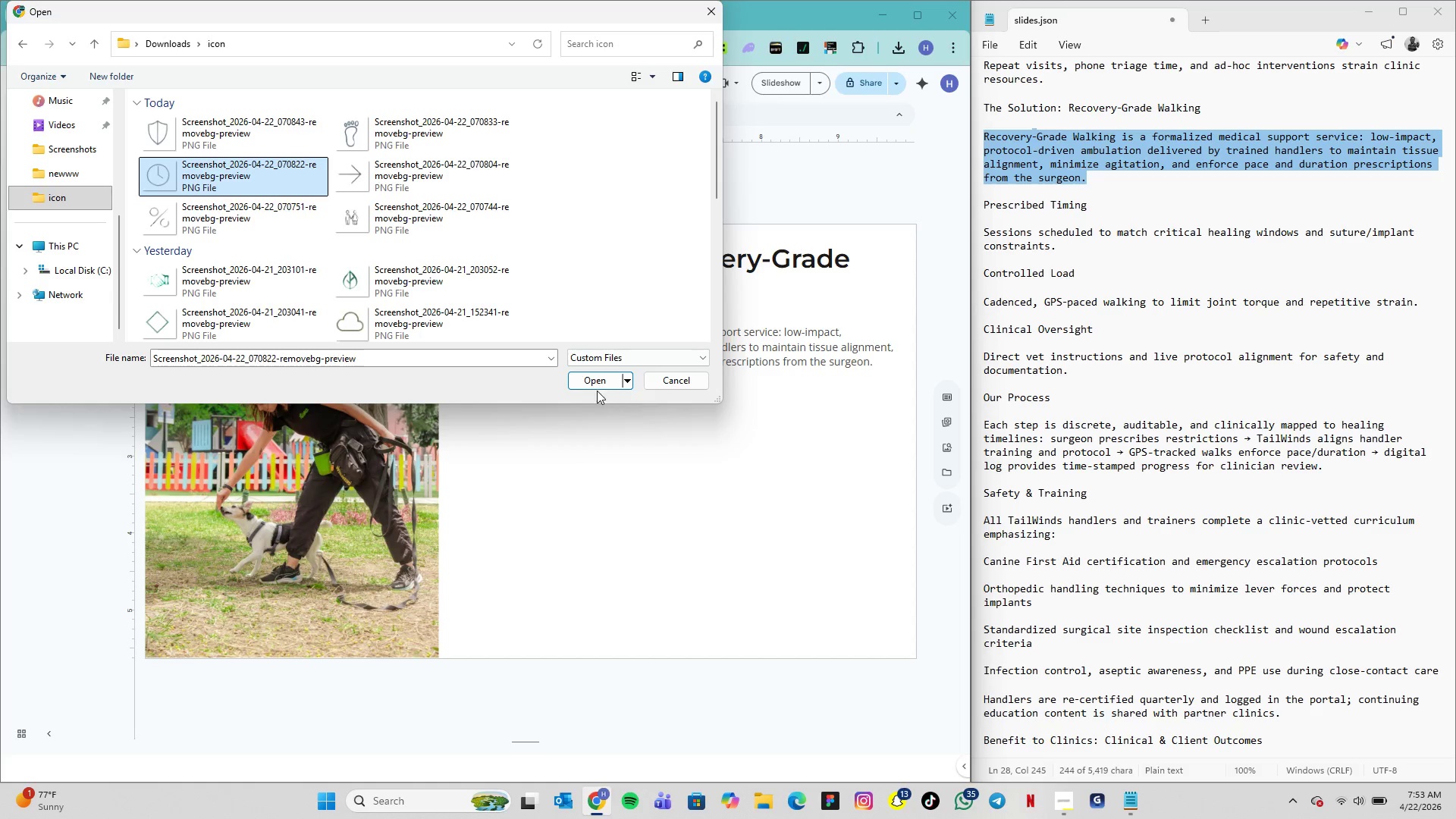 
left_click([592, 387])
 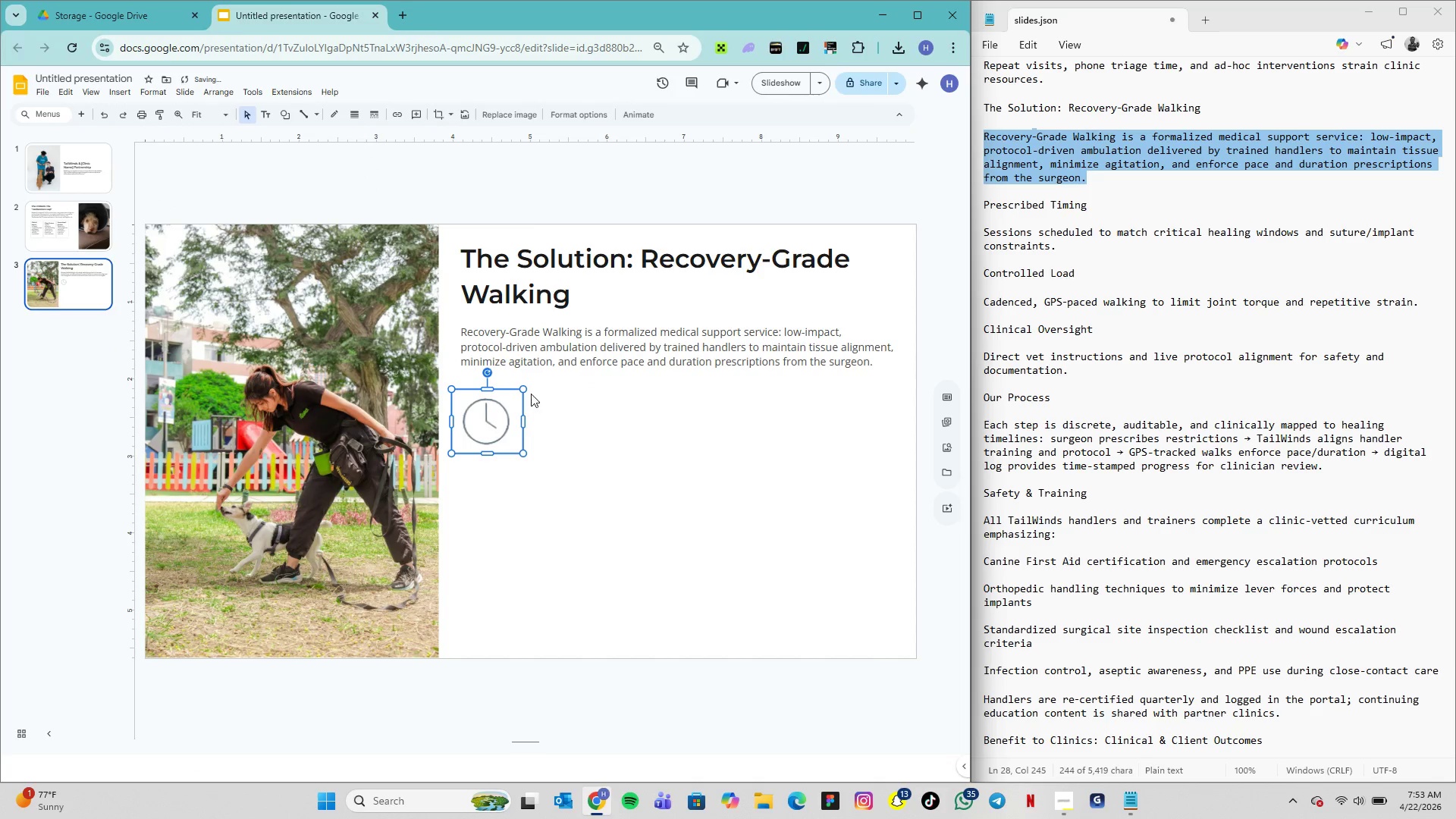 
hold_key(key=ShiftLeft, duration=6.66)
left_click_drag(start_coordinate=[526, 389], to_coordinate=[471, 422])
 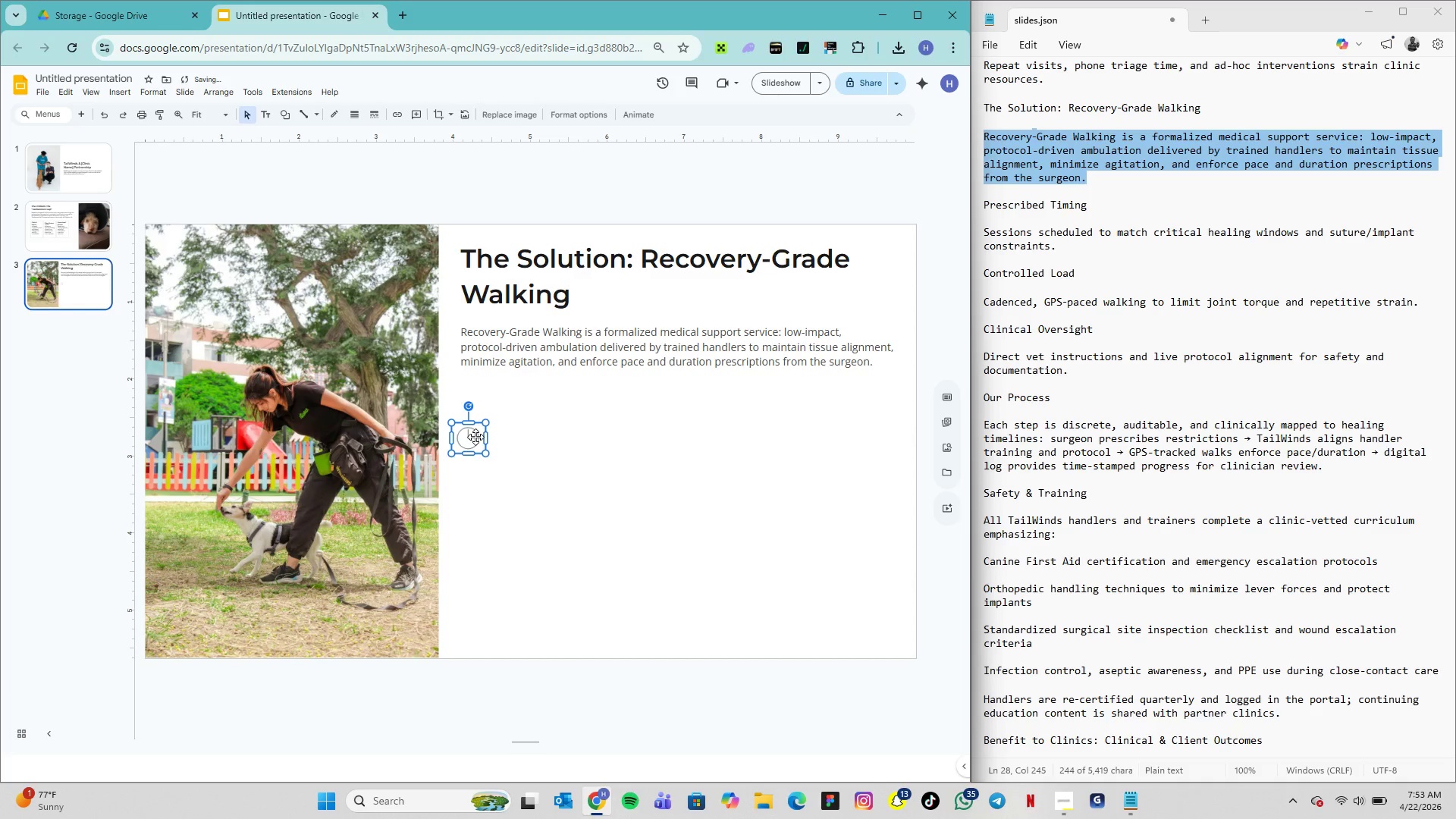 
left_click_drag(start_coordinate=[475, 437], to_coordinate=[478, 389])
 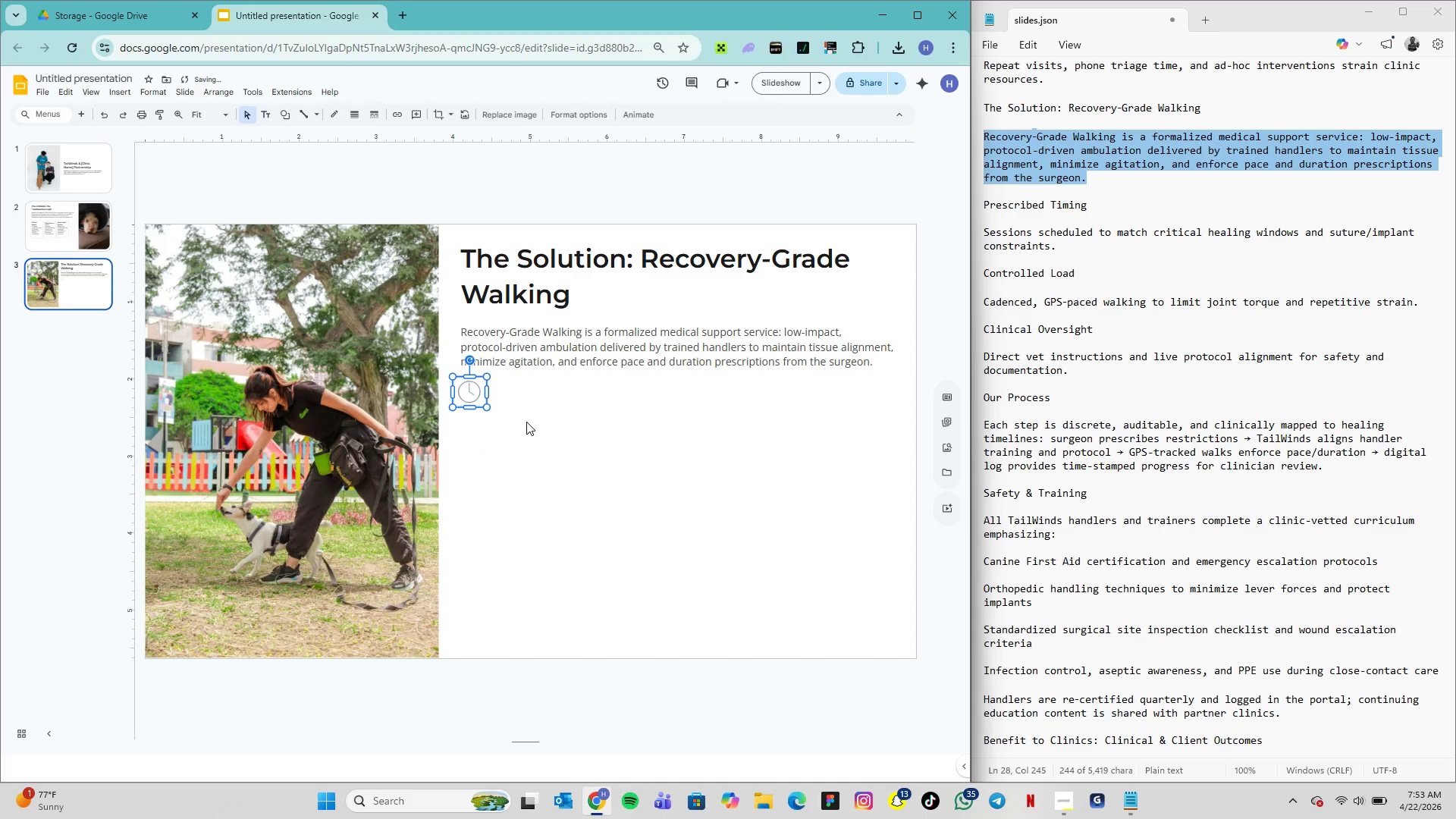 
left_click([527, 422])
 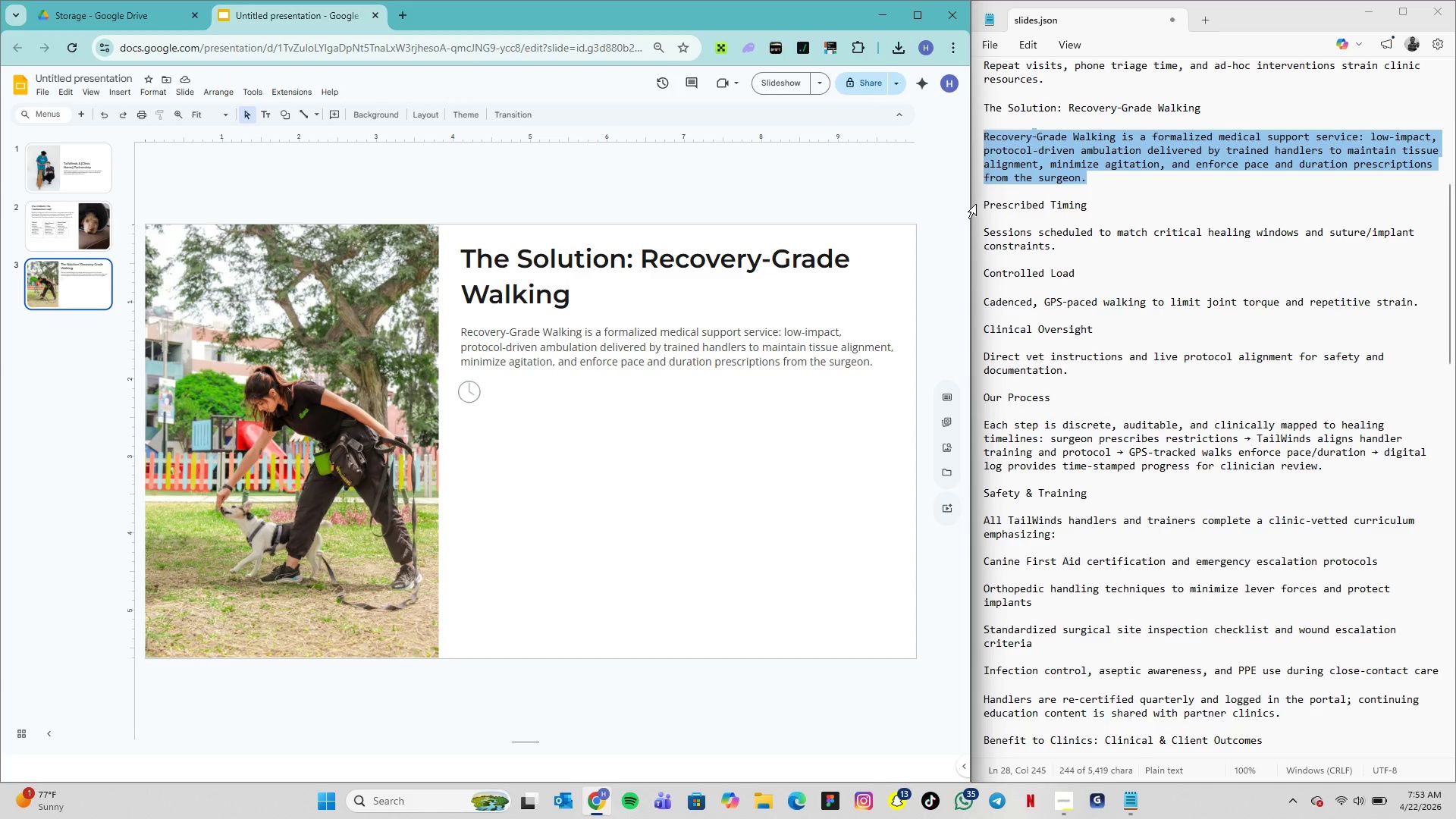 
wait(6.16)
 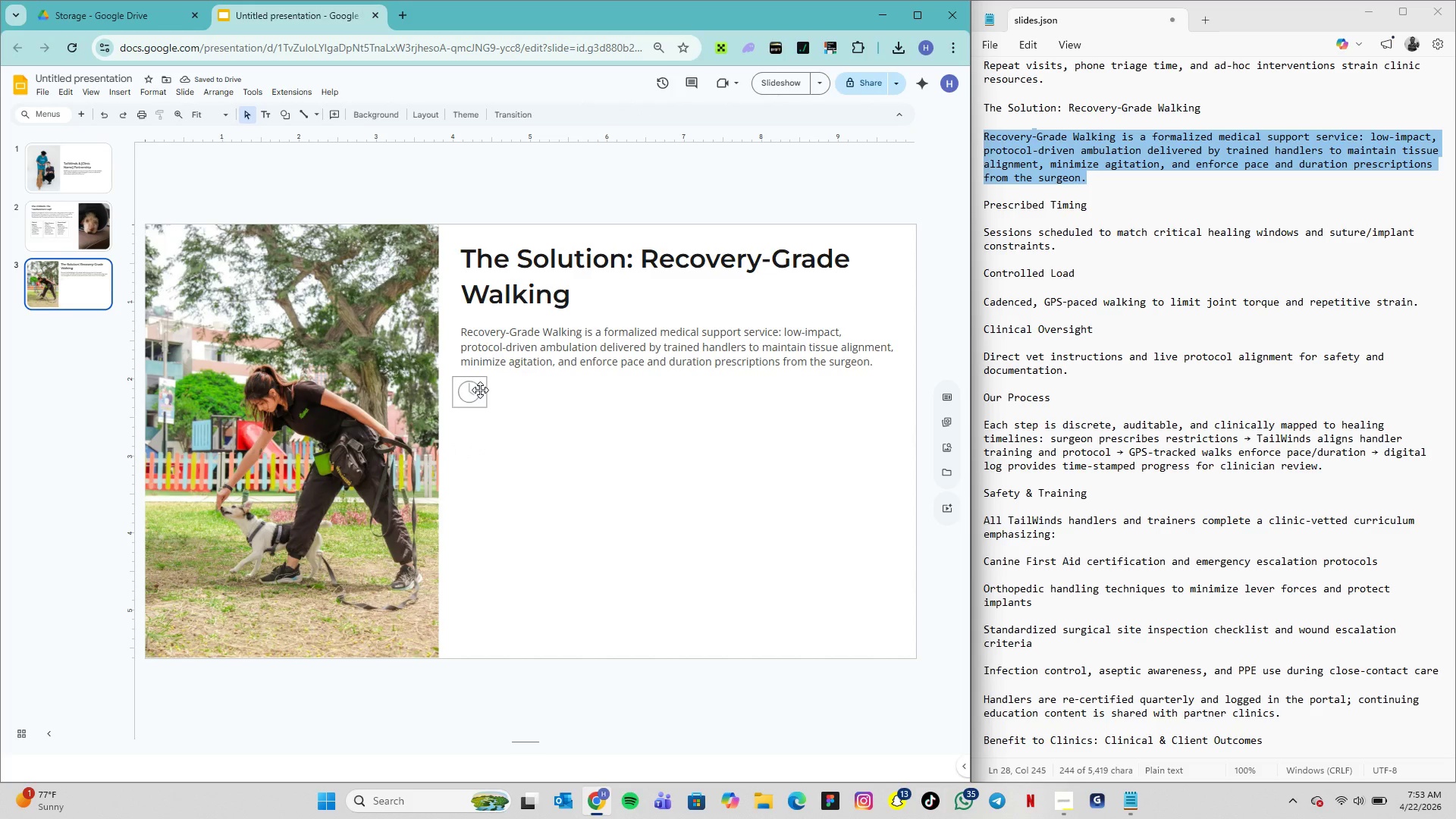 
left_click_drag(start_coordinate=[985, 204], to_coordinate=[1059, 248])
 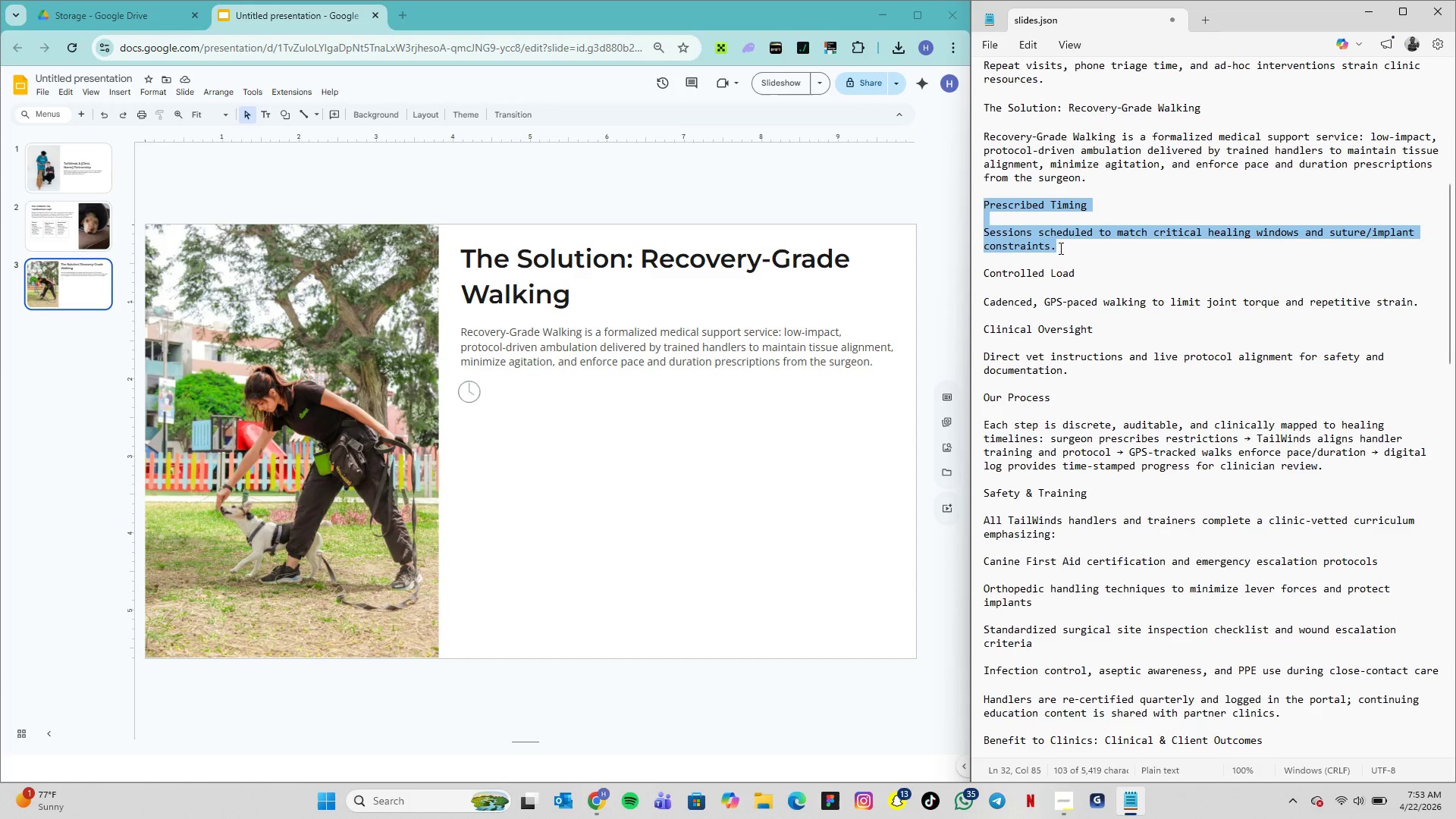 
key(Control+C)
 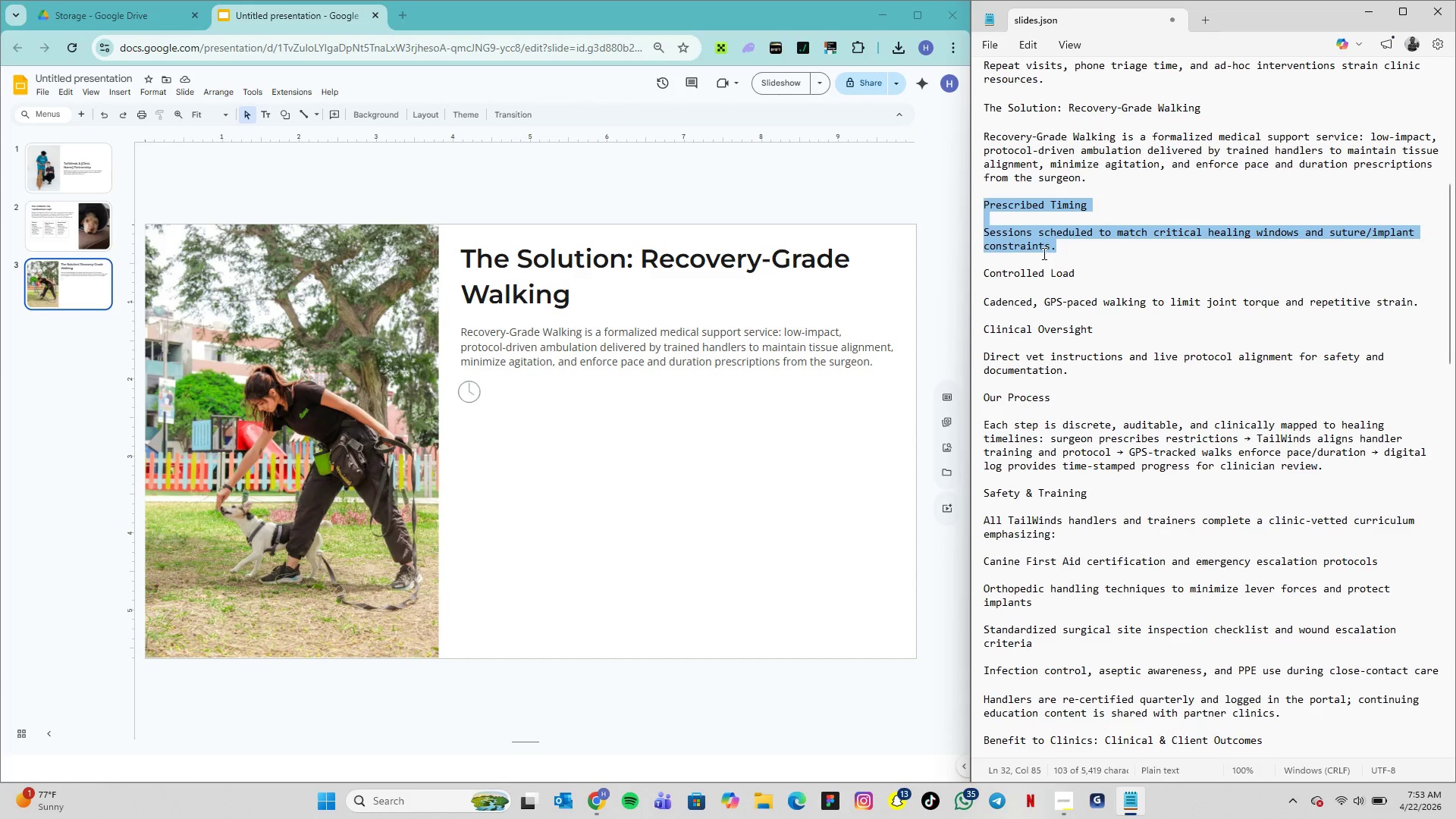 
key(Control+C)
 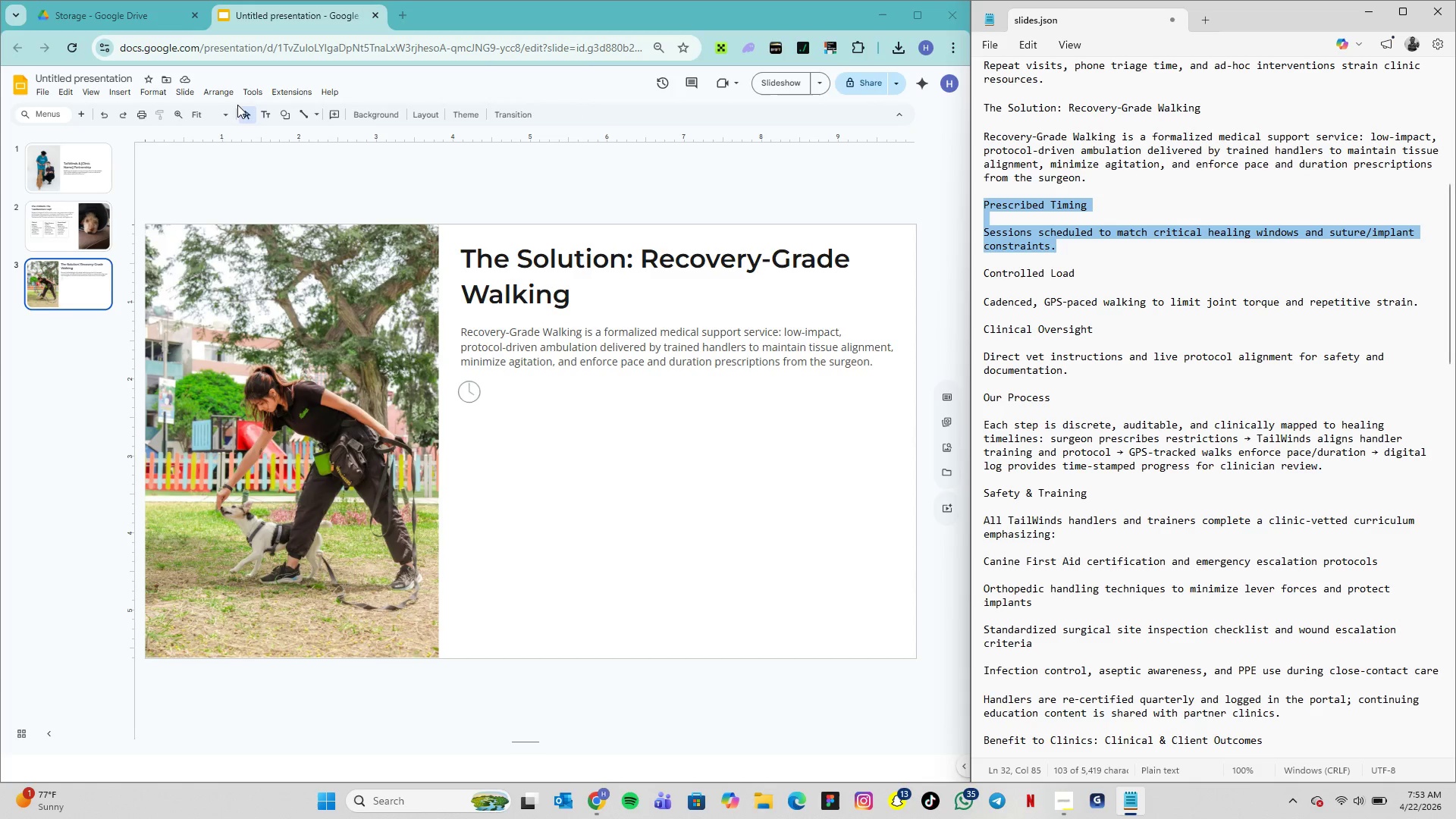 
left_click([263, 114])
 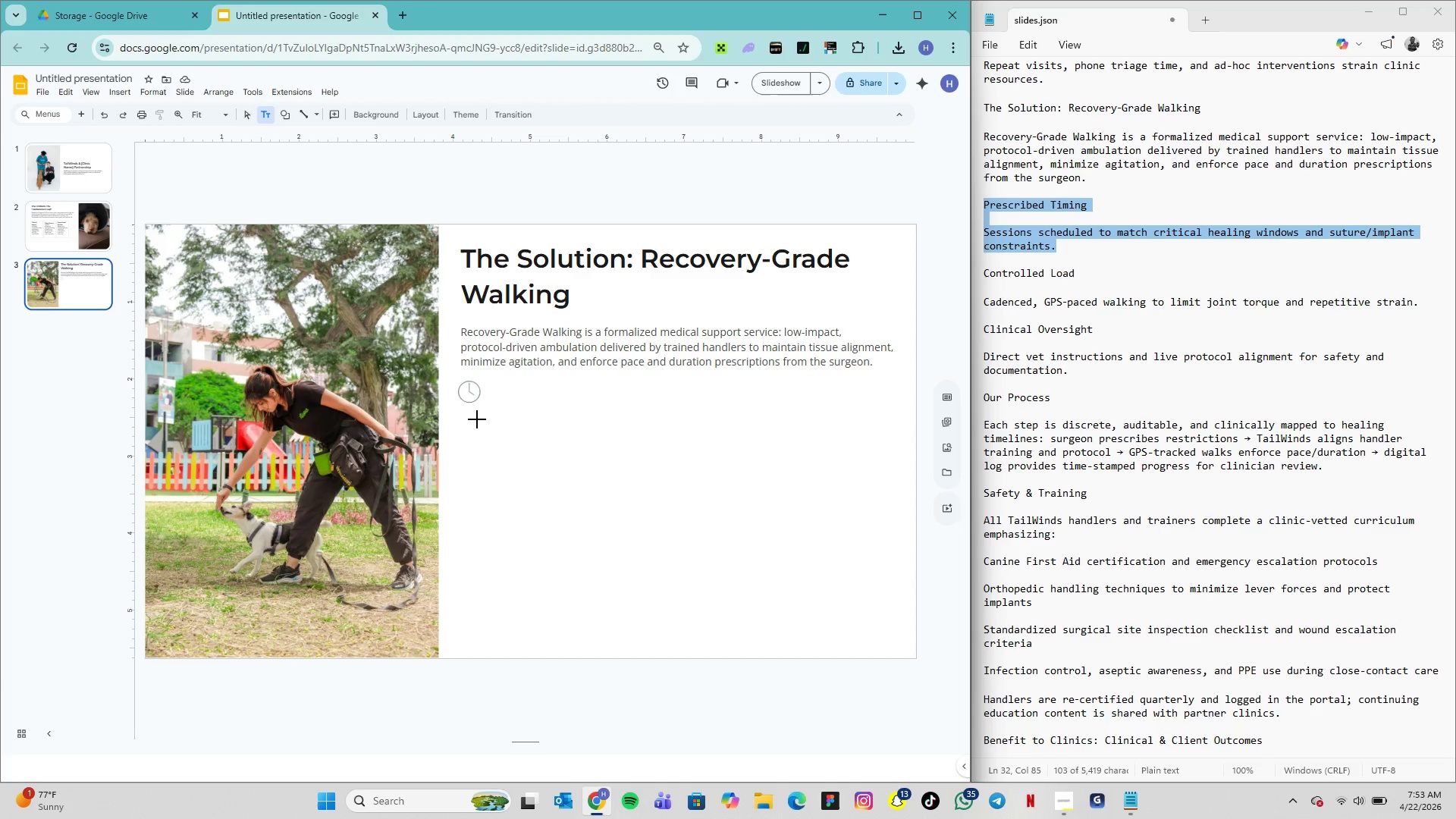 
left_click([472, 419])
 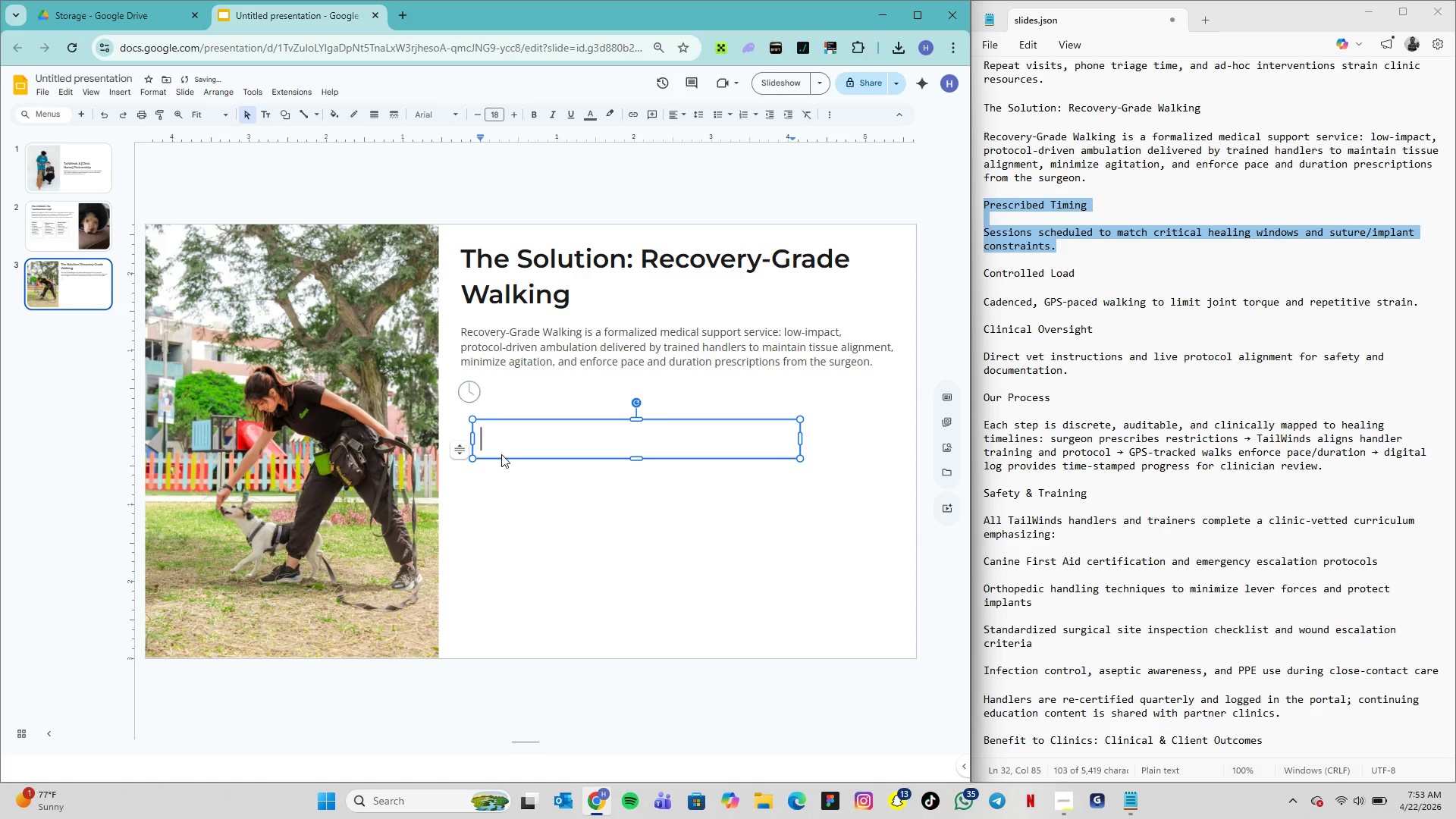 
key(Control+V)
 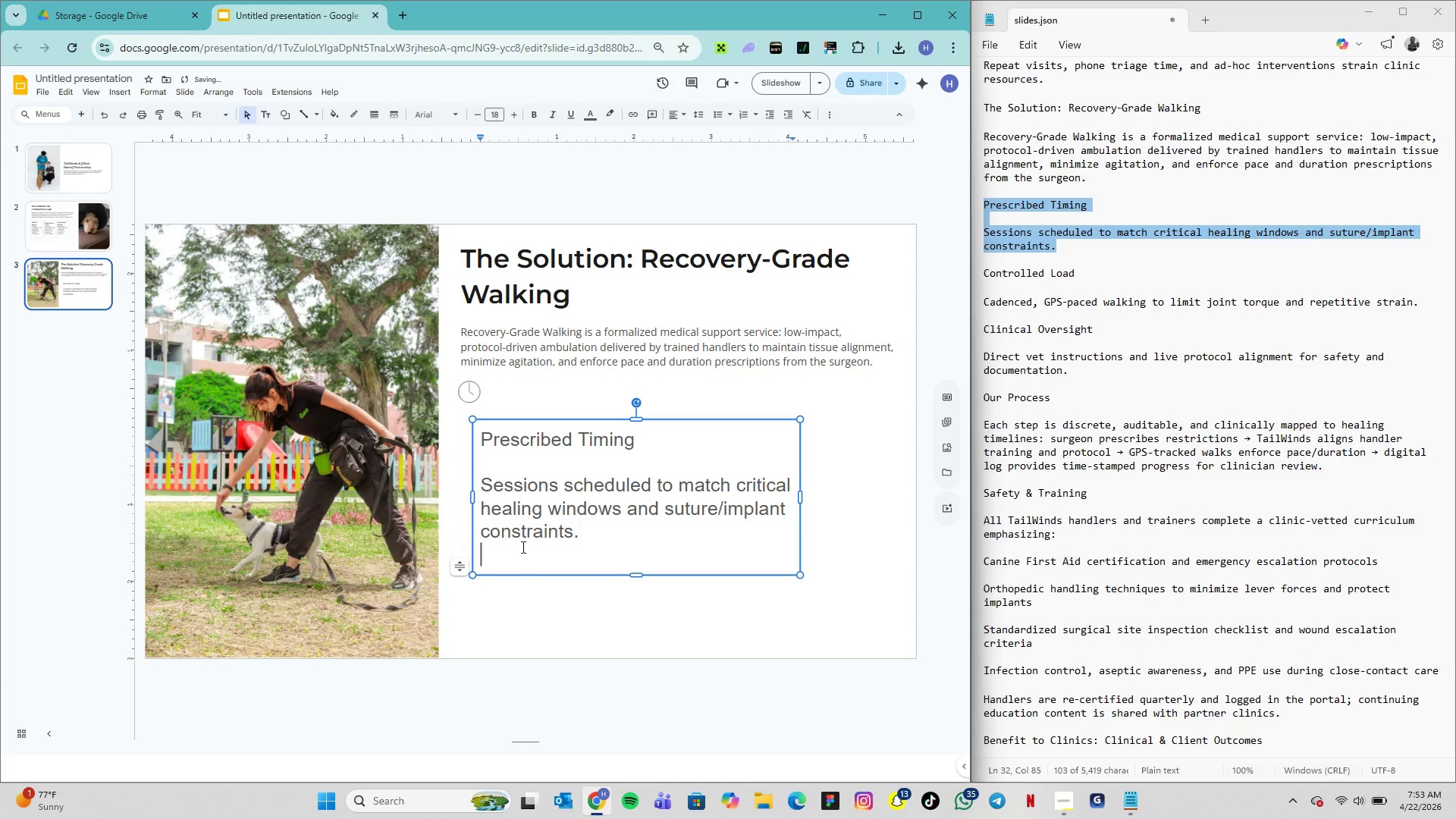 
key(Backspace)
 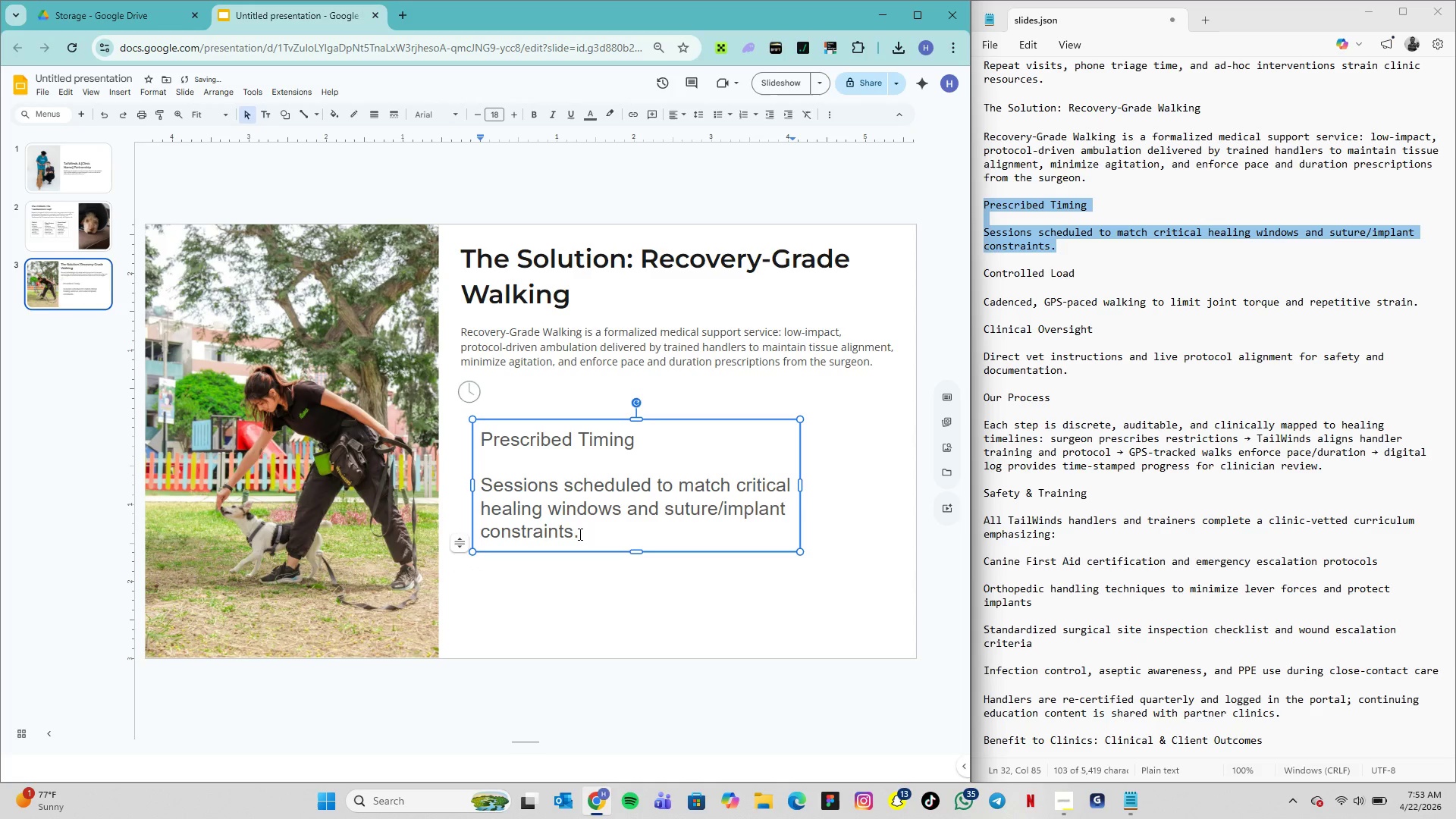 
left_click_drag(start_coordinate=[579, 534], to_coordinate=[462, 486])
 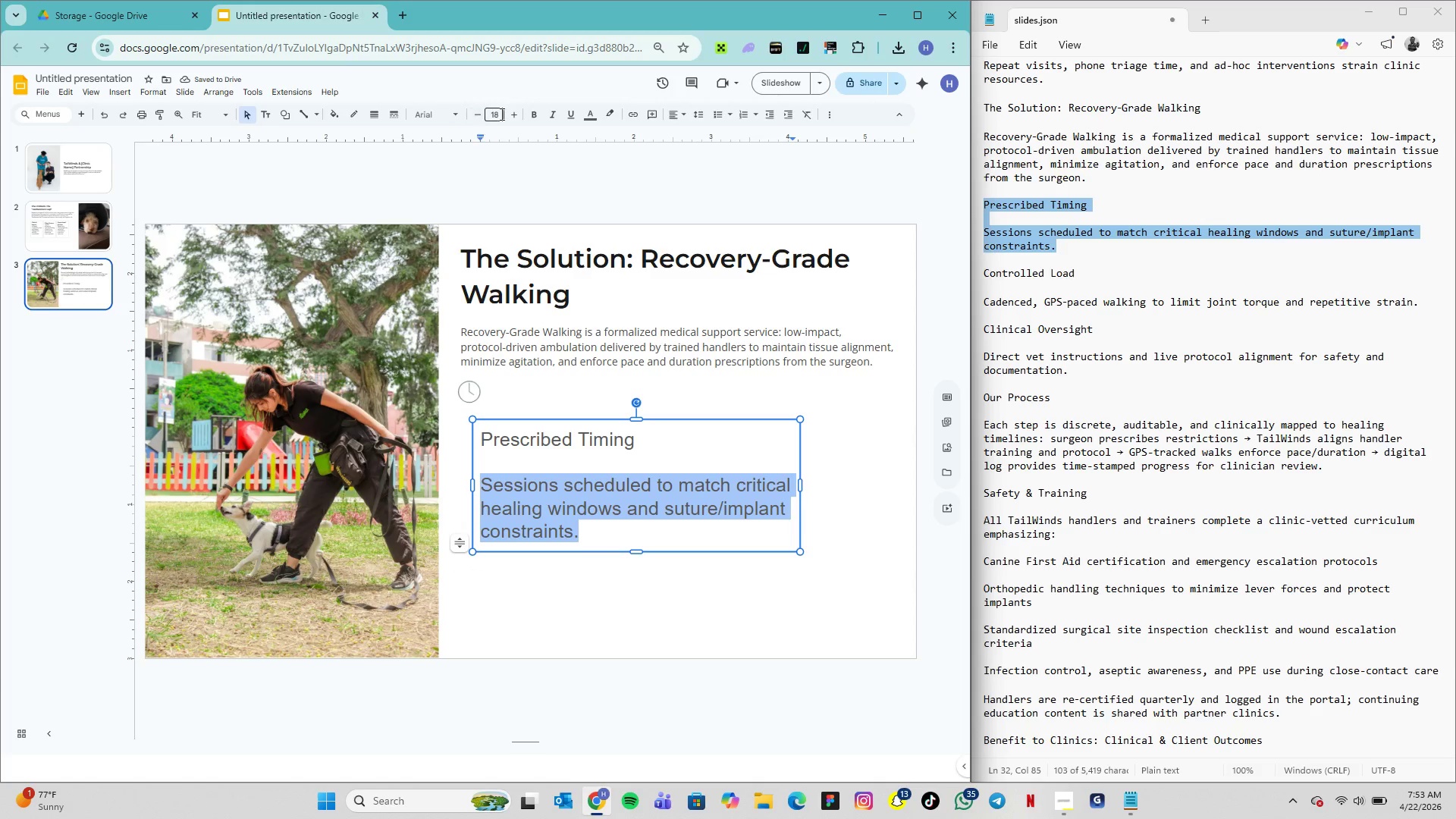 
left_click([502, 114])
 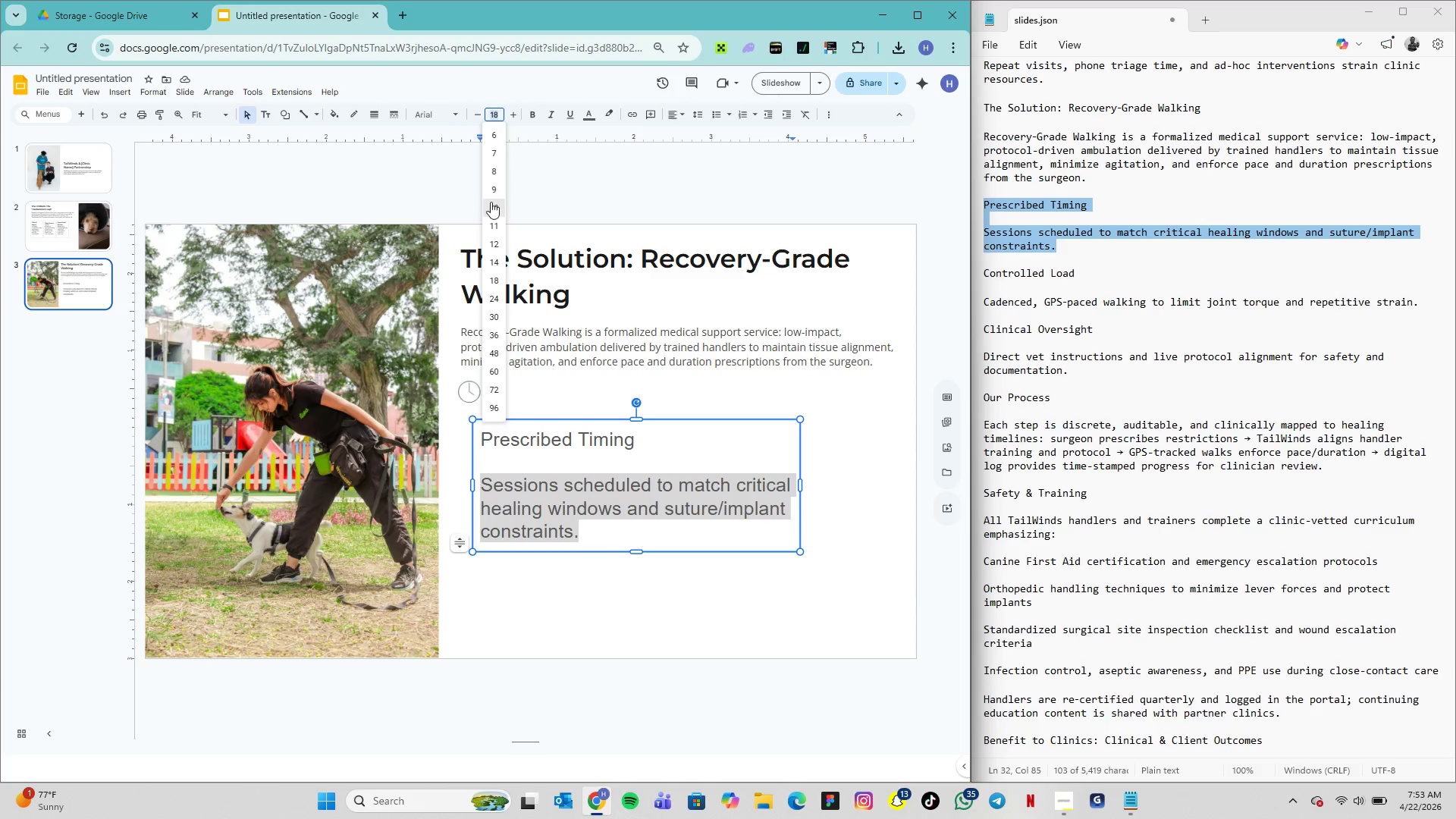 
left_click([490, 209])
 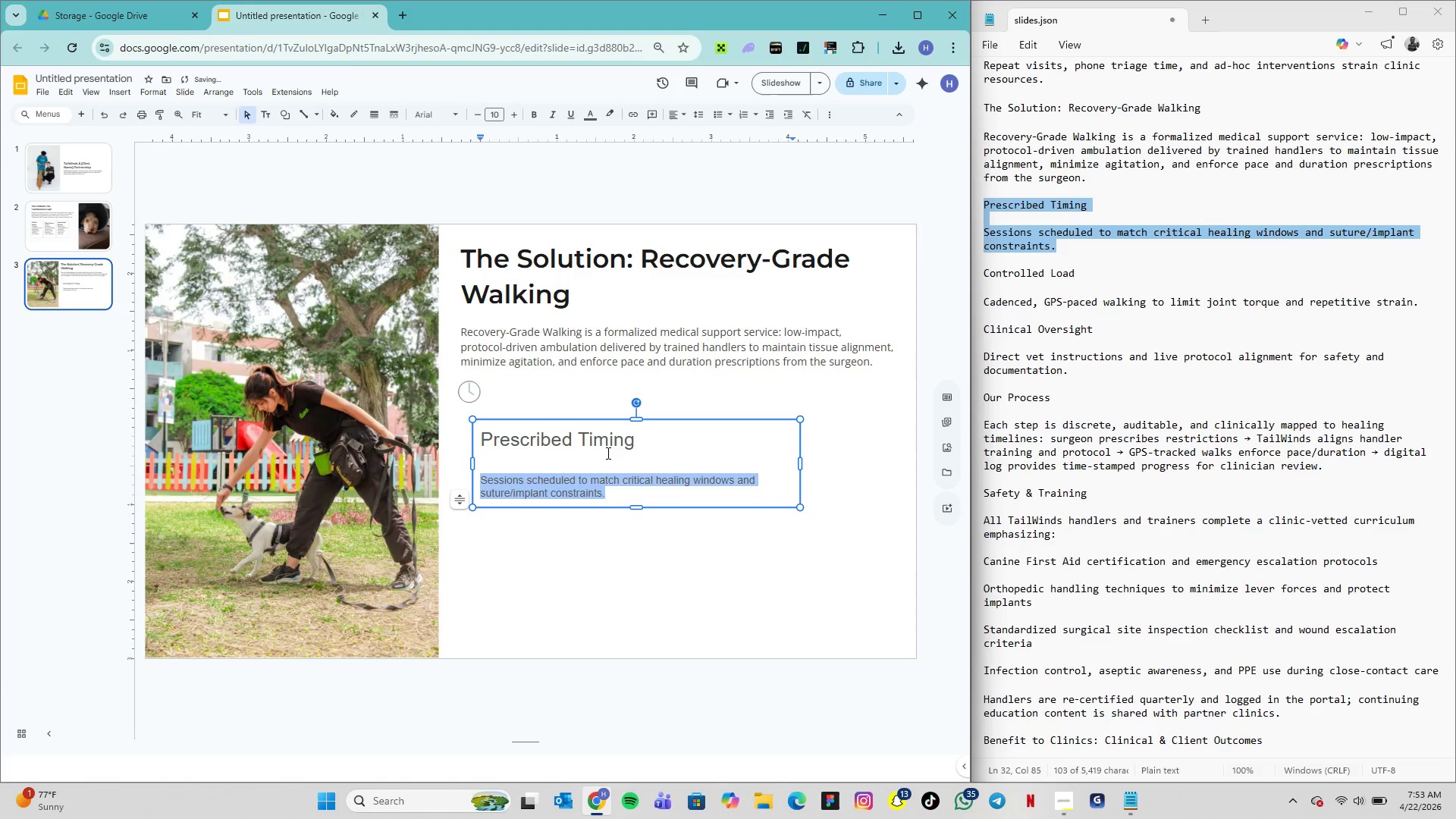 
left_click_drag(start_coordinate=[633, 444], to_coordinate=[454, 438])
 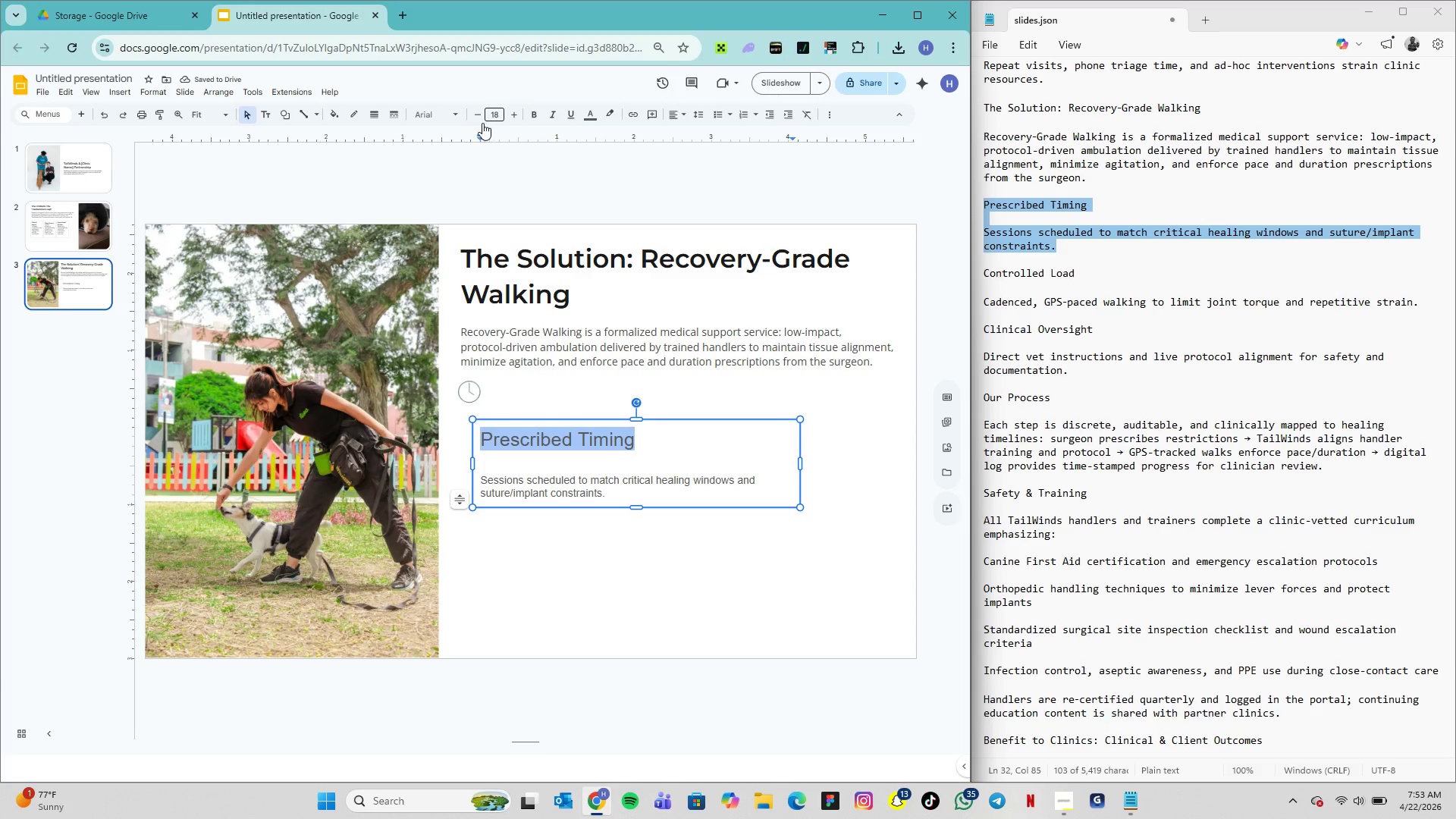 
left_click([440, 113])
 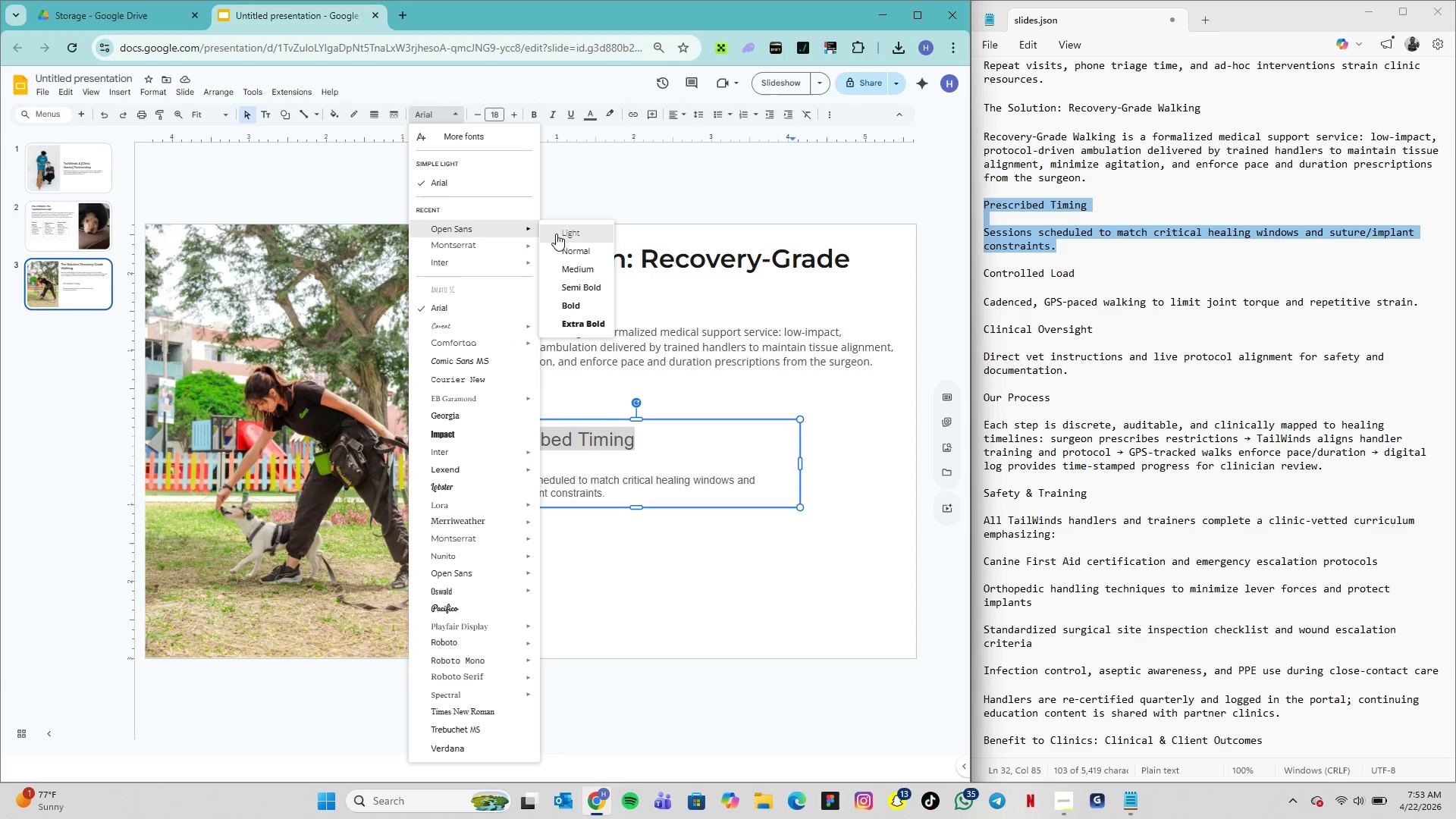 
left_click([575, 258])
 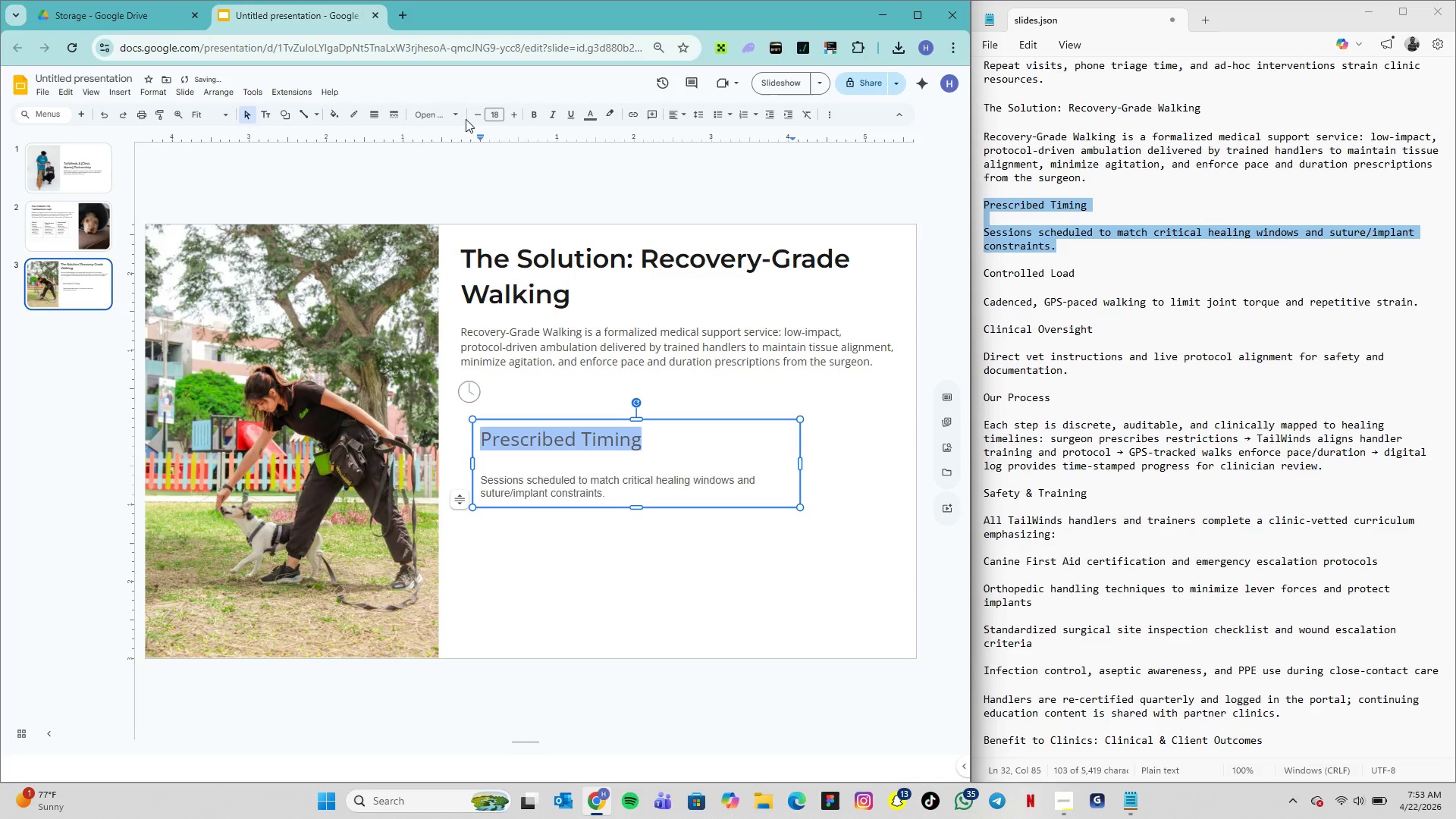 
left_click([457, 109])
 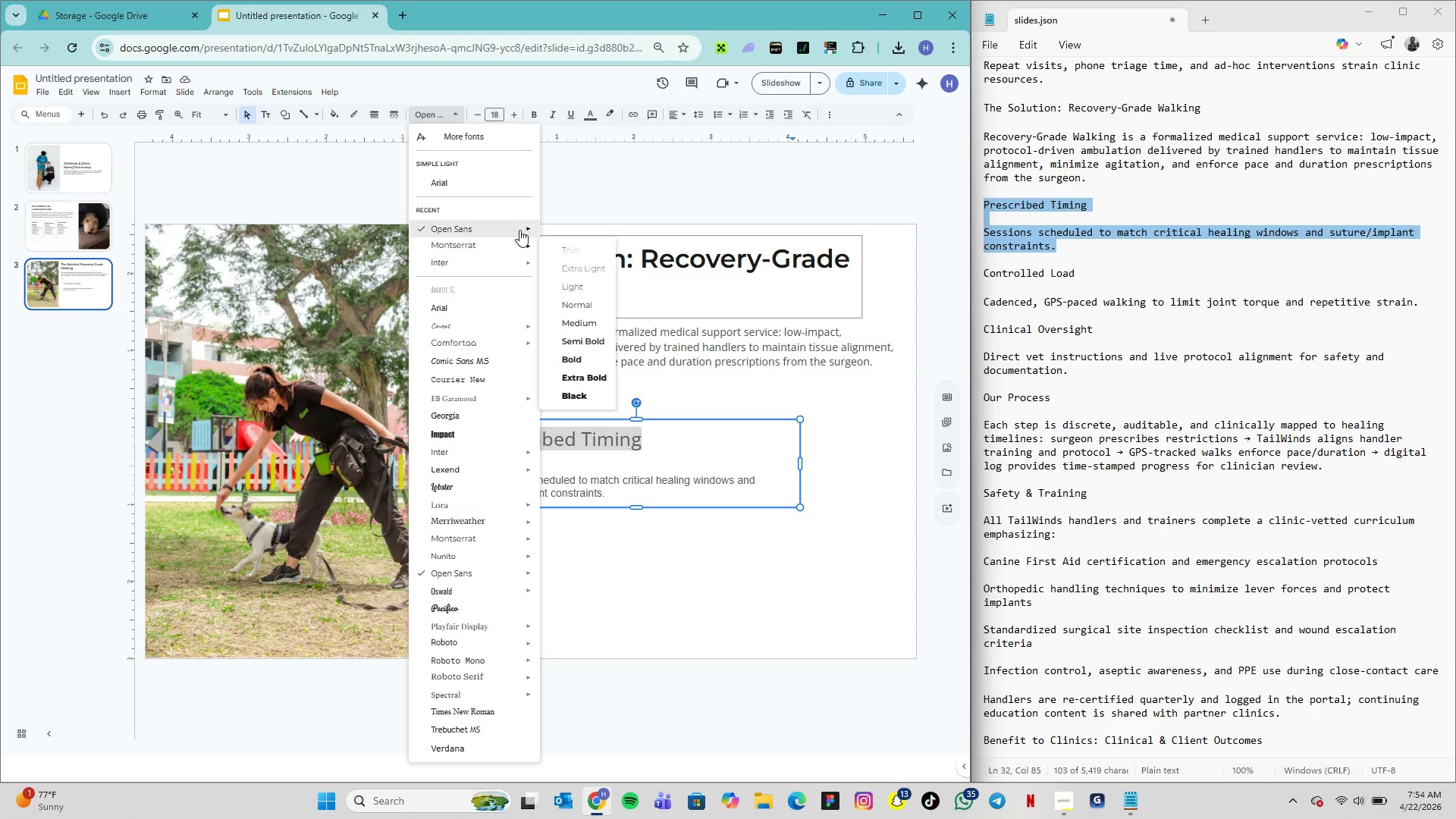 
wait(6.64)
 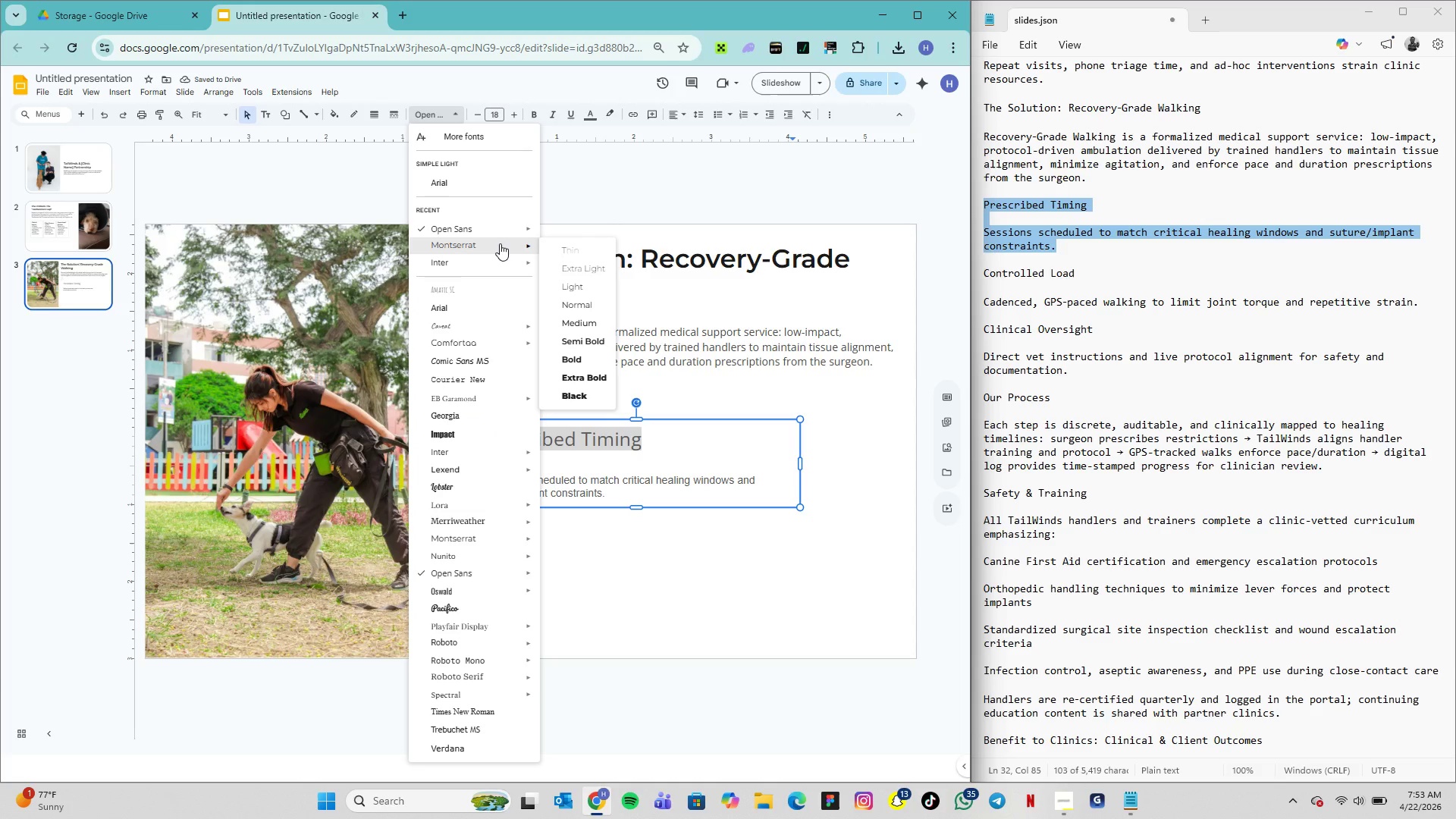 
left_click([585, 299])
 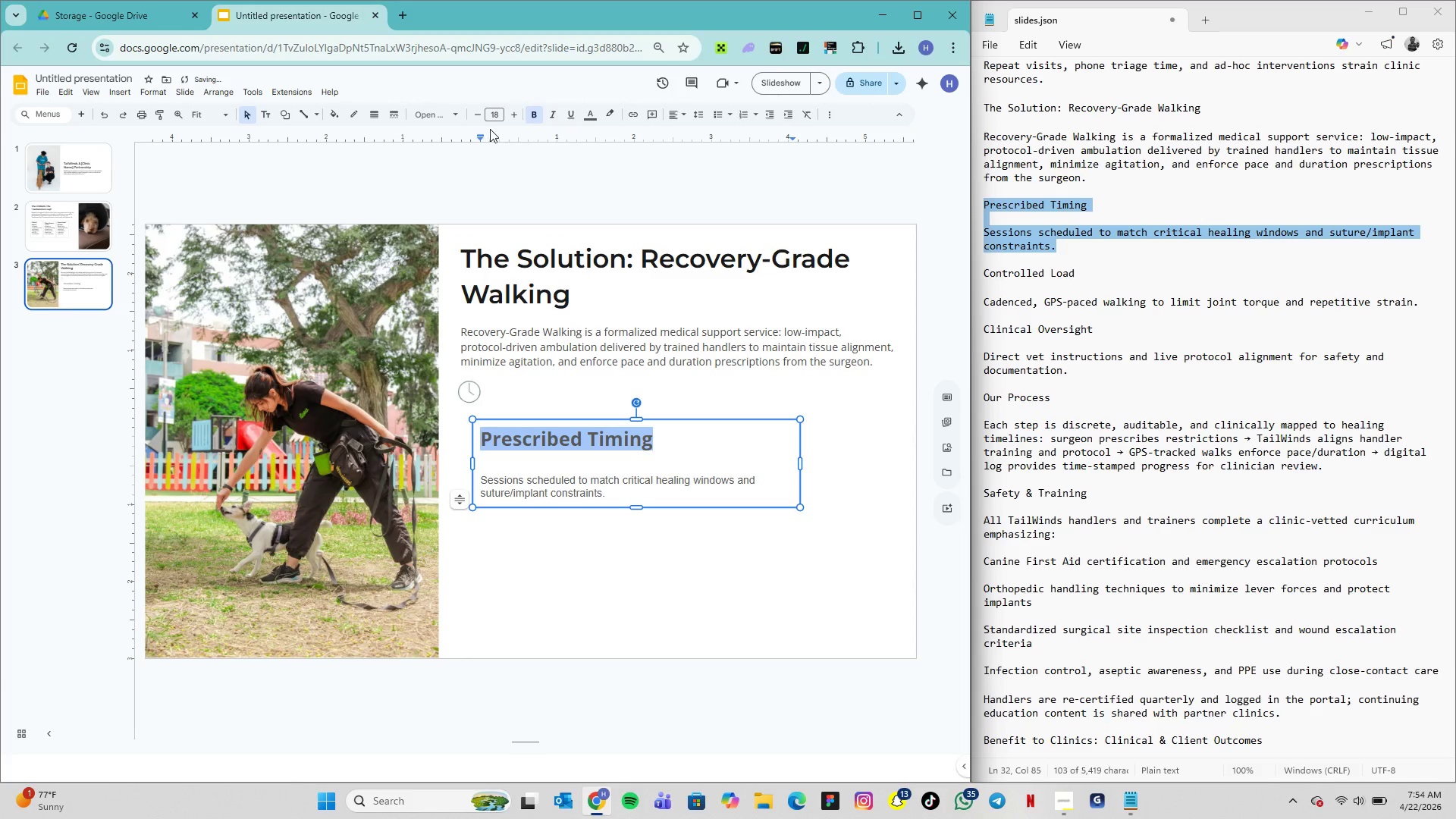 
left_click([492, 117])
 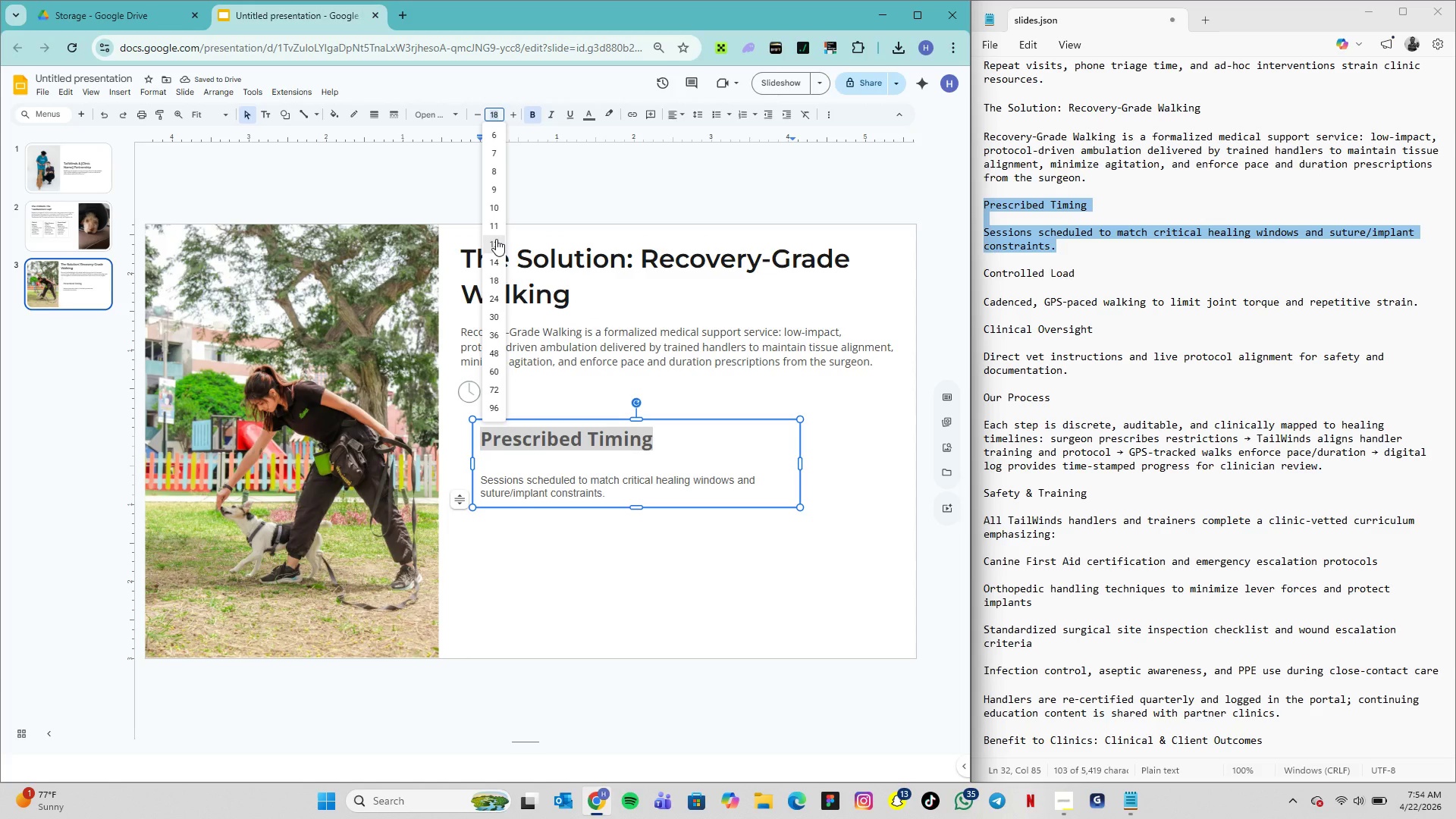 
left_click([496, 239])
 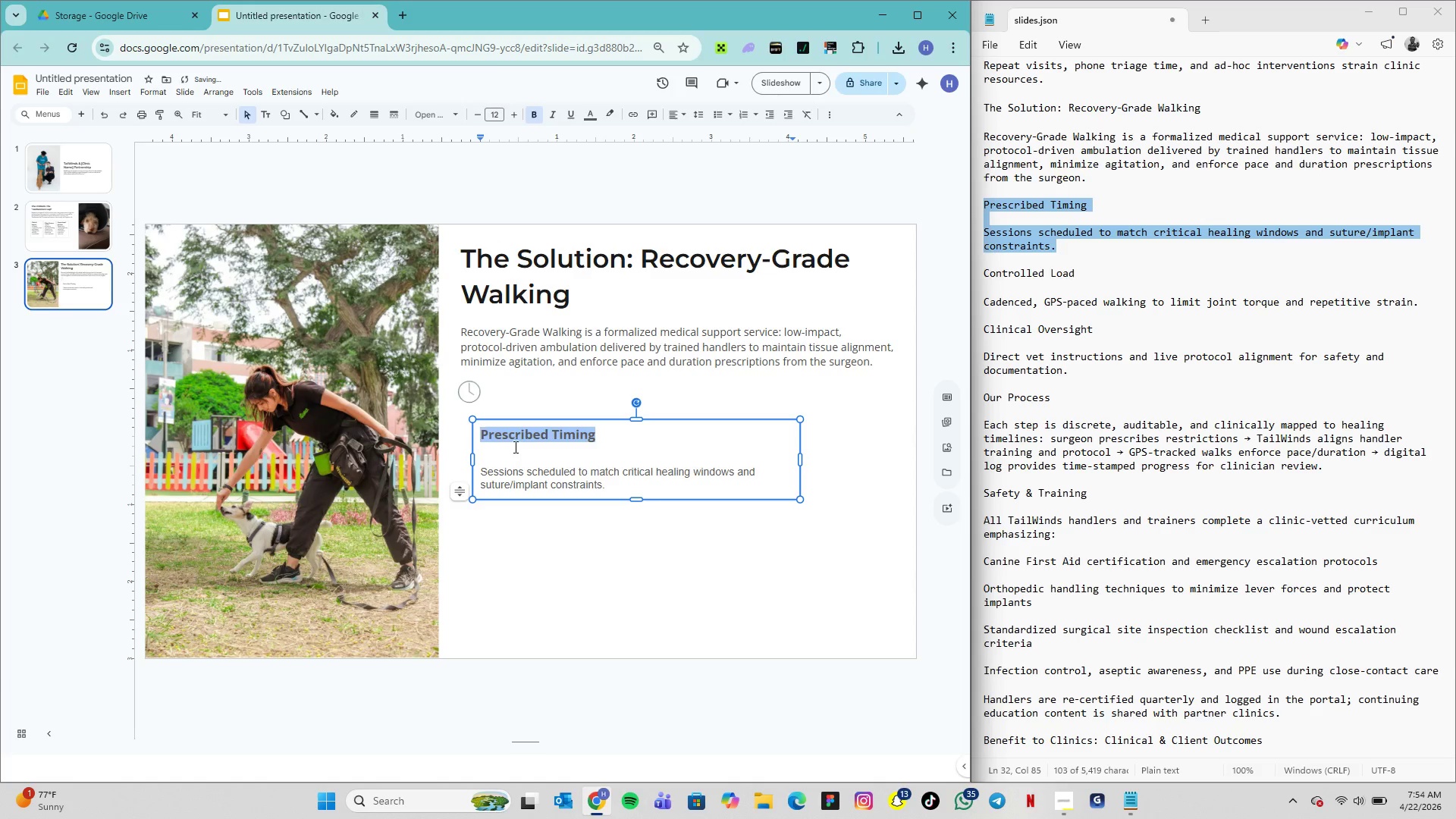 
left_click([515, 454])
 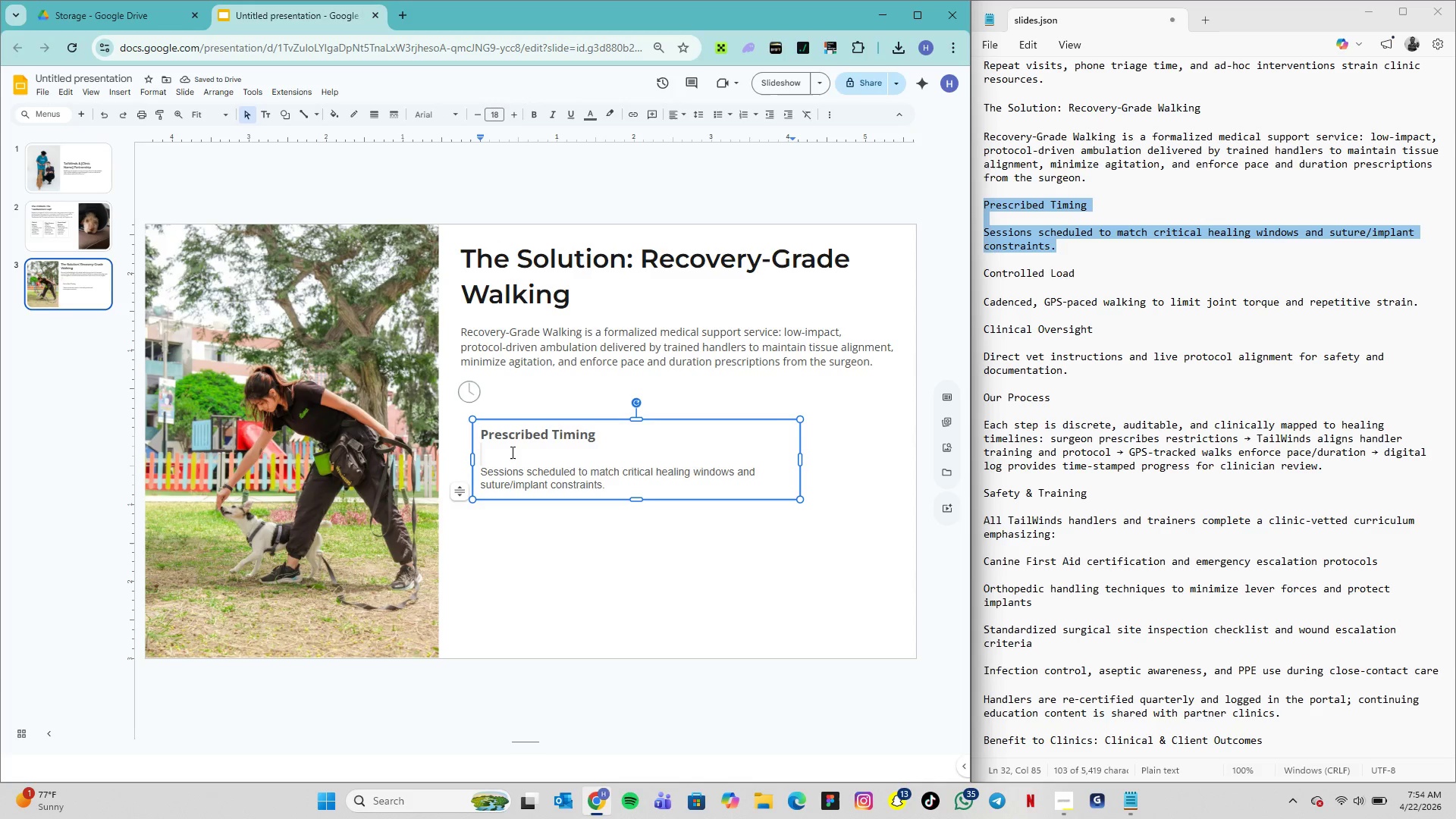 
key(Backspace)
 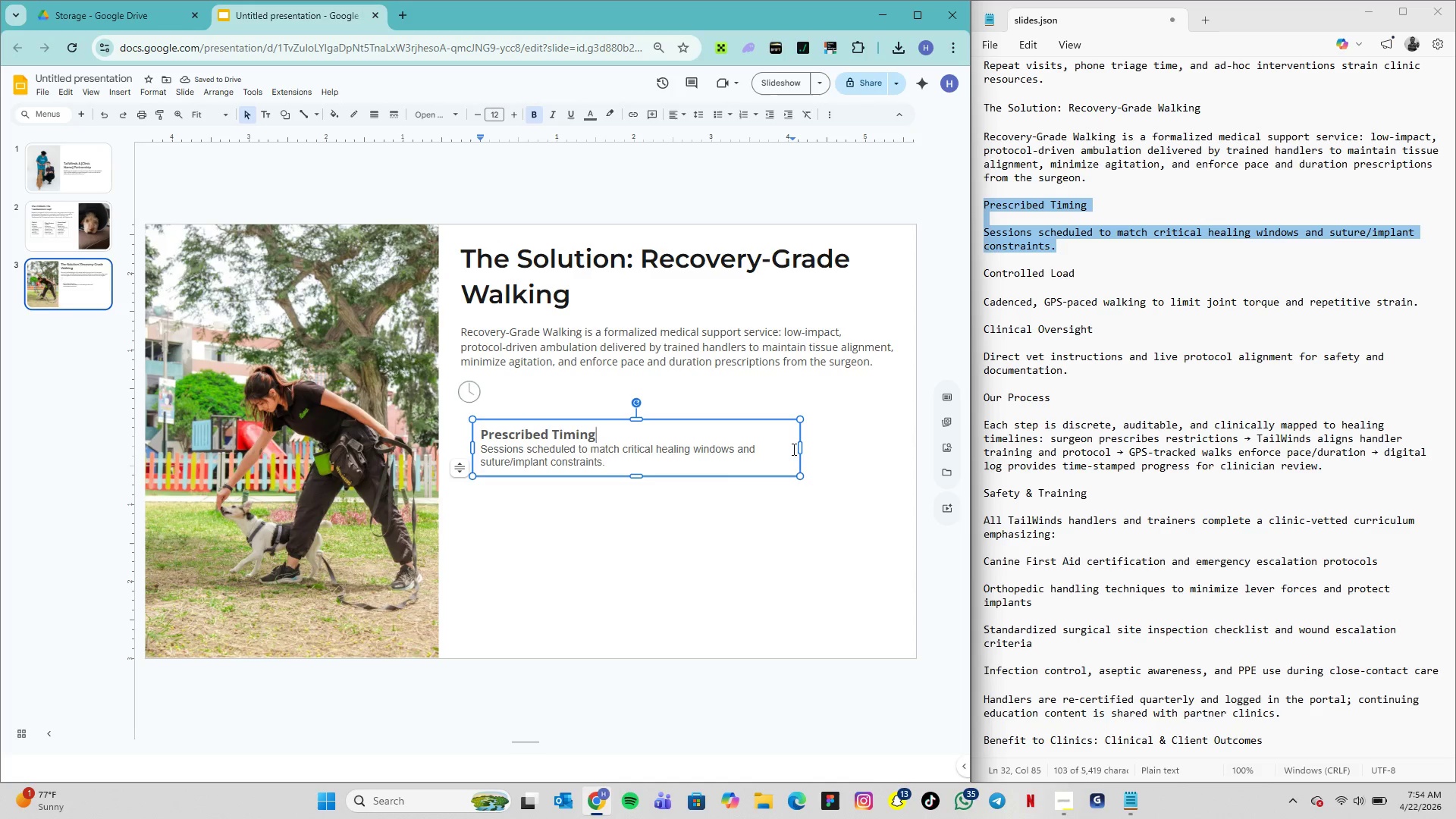 
wait(5.38)
 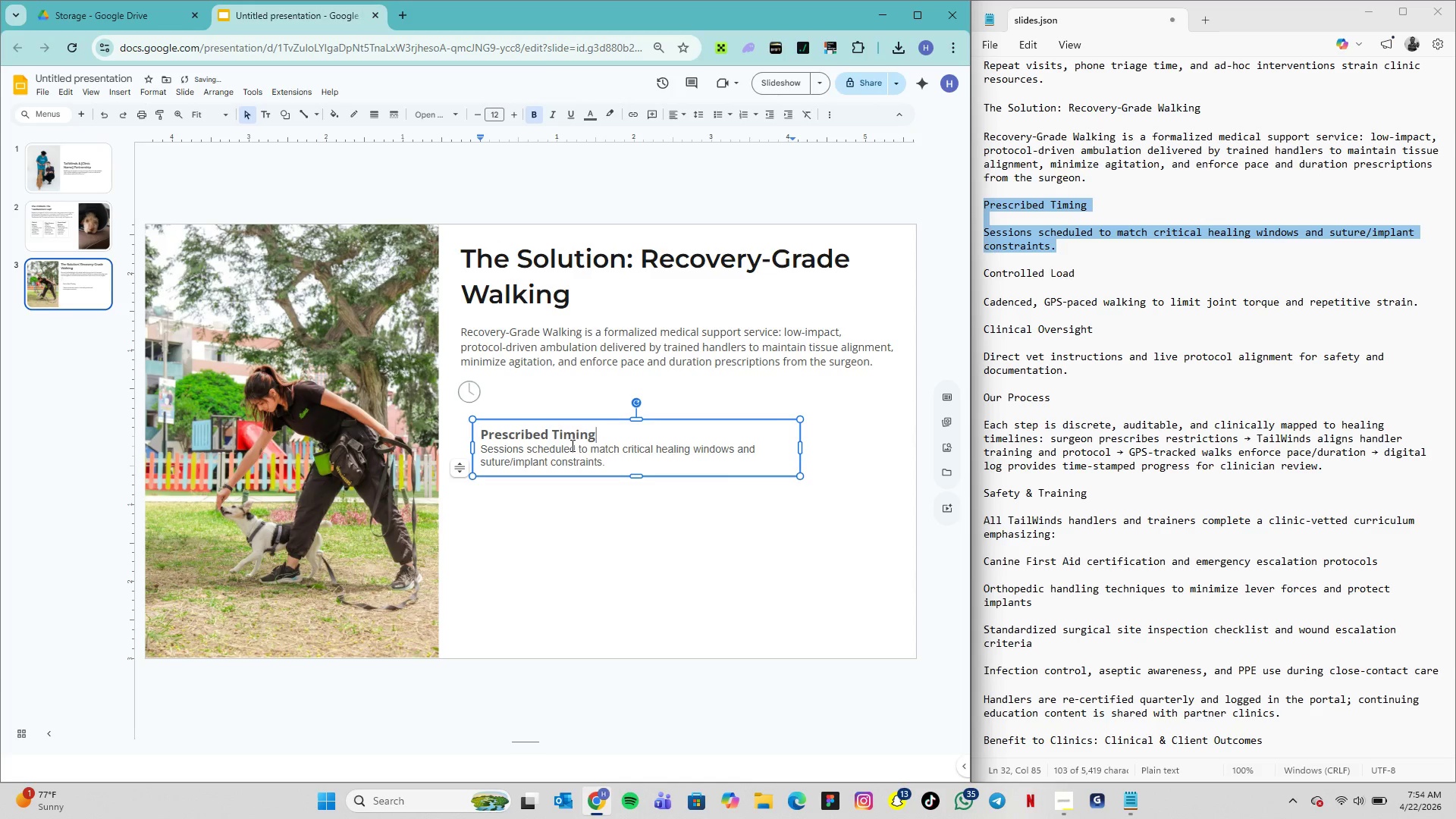 
left_click_drag(start_coordinate=[800, 449], to_coordinate=[858, 454])
 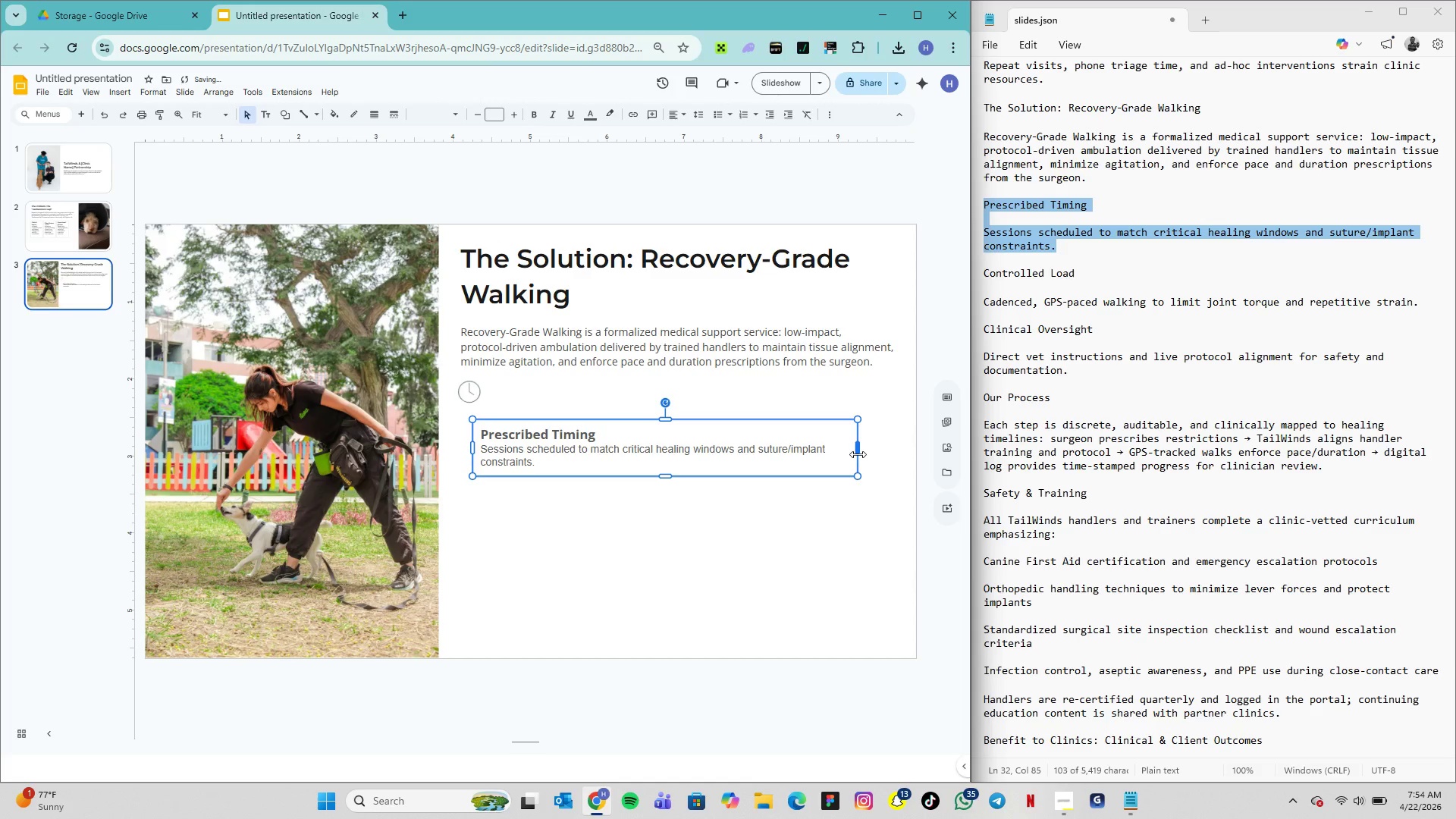 
left_click_drag(start_coordinate=[858, 454], to_coordinate=[876, 455])
 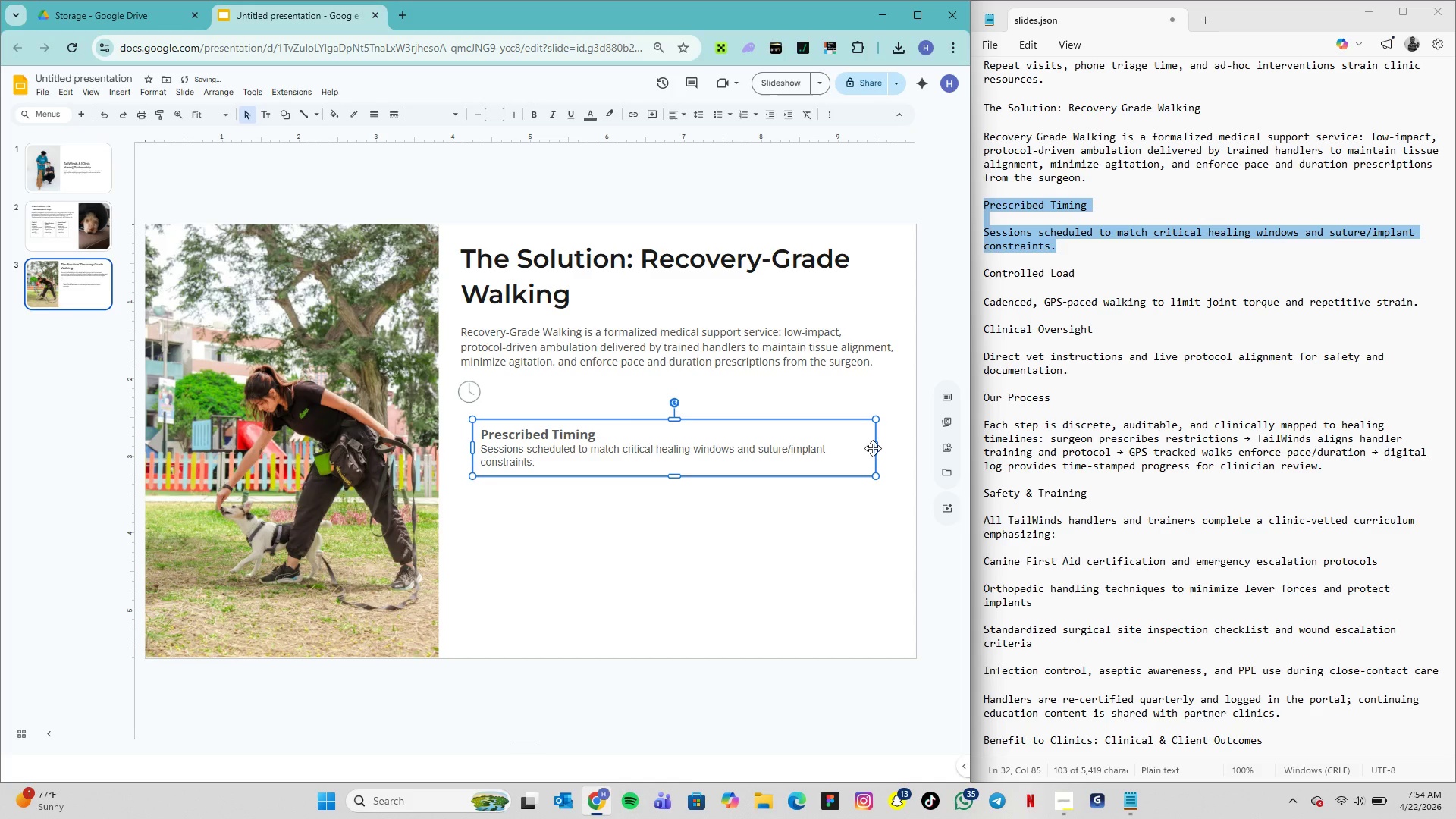 
left_click_drag(start_coordinate=[877, 450], to_coordinate=[901, 453])
 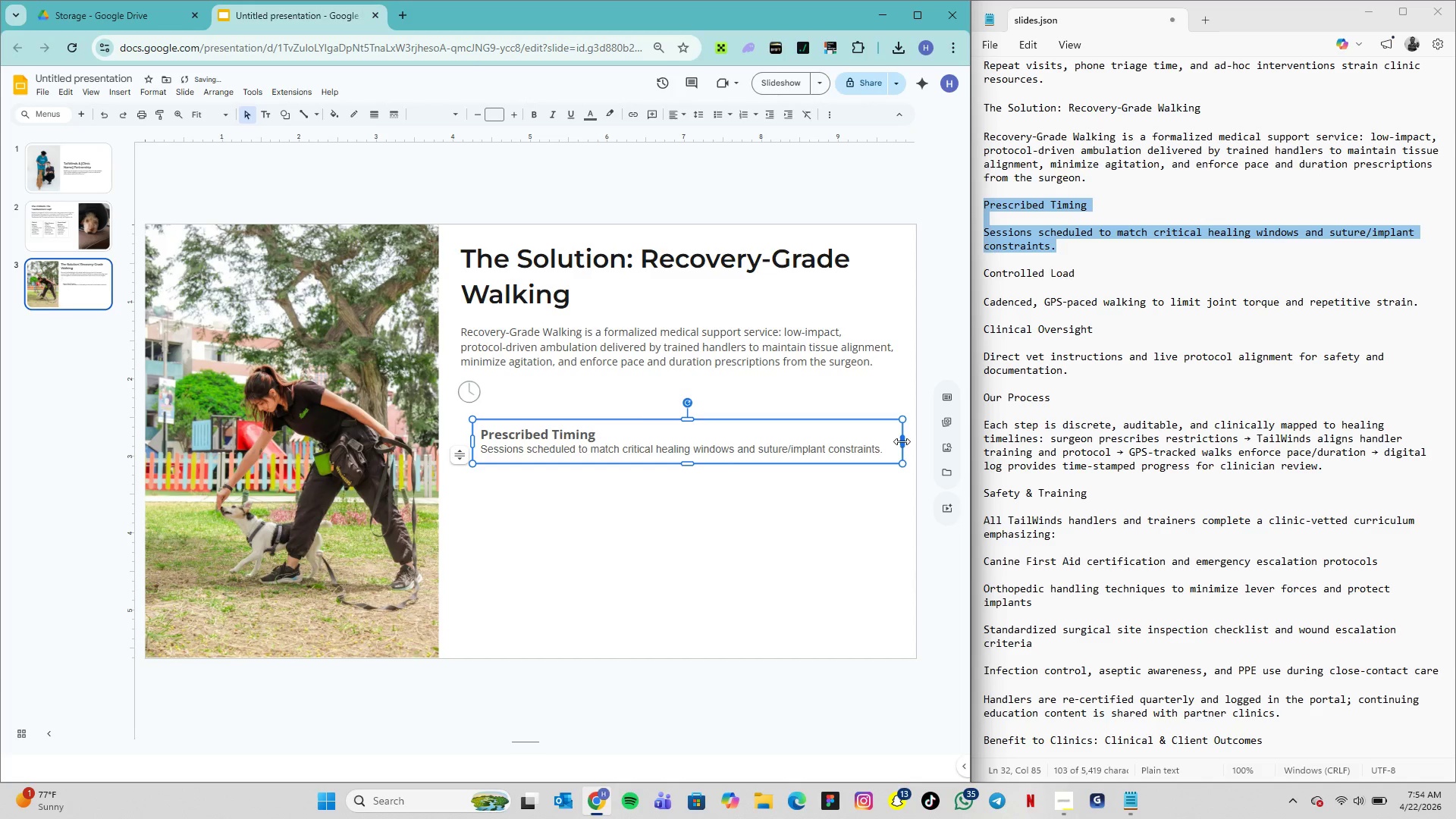 
left_click_drag(start_coordinate=[902, 440], to_coordinate=[890, 441])
 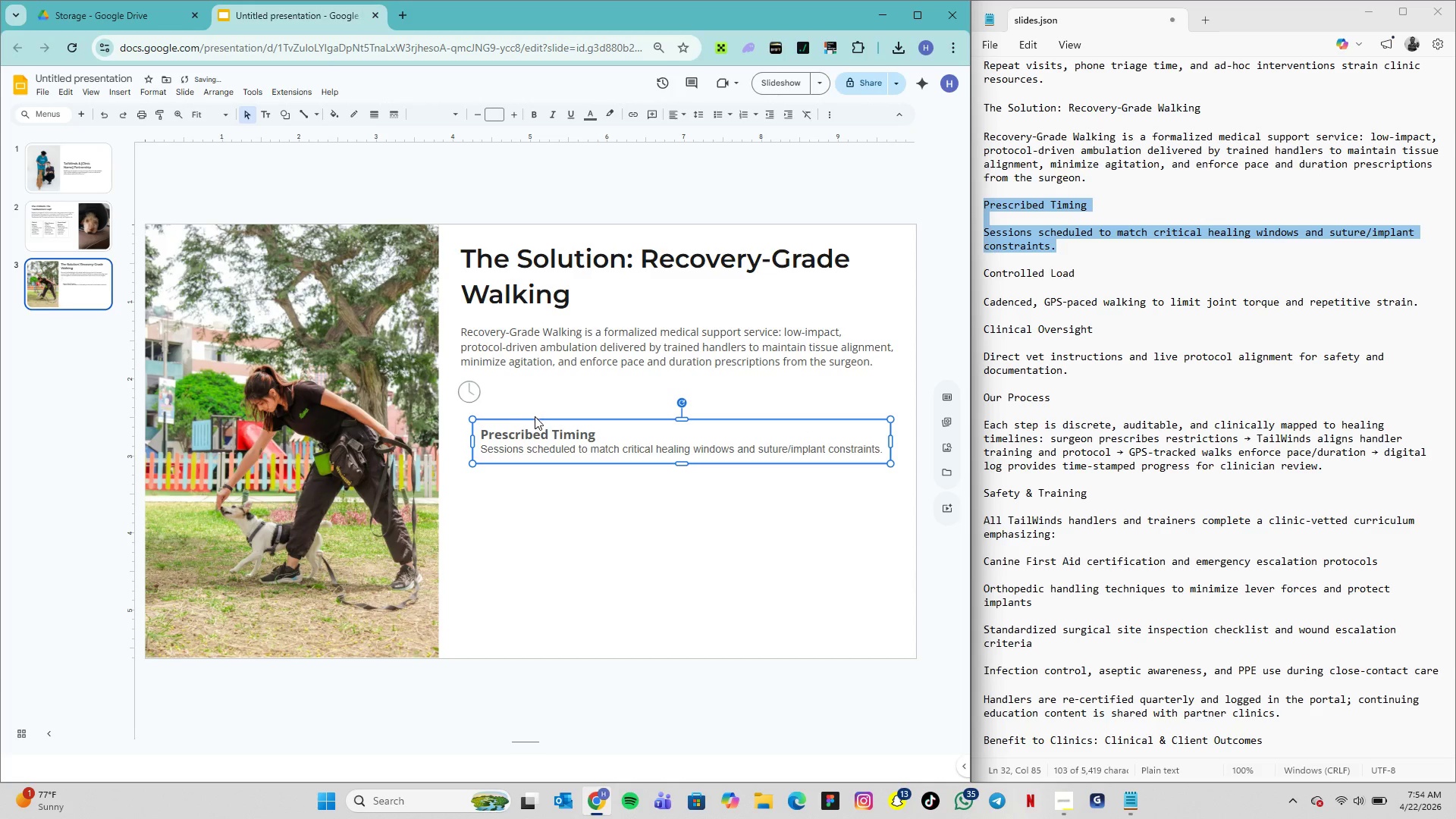 
left_click_drag(start_coordinate=[537, 420], to_coordinate=[517, 409])
 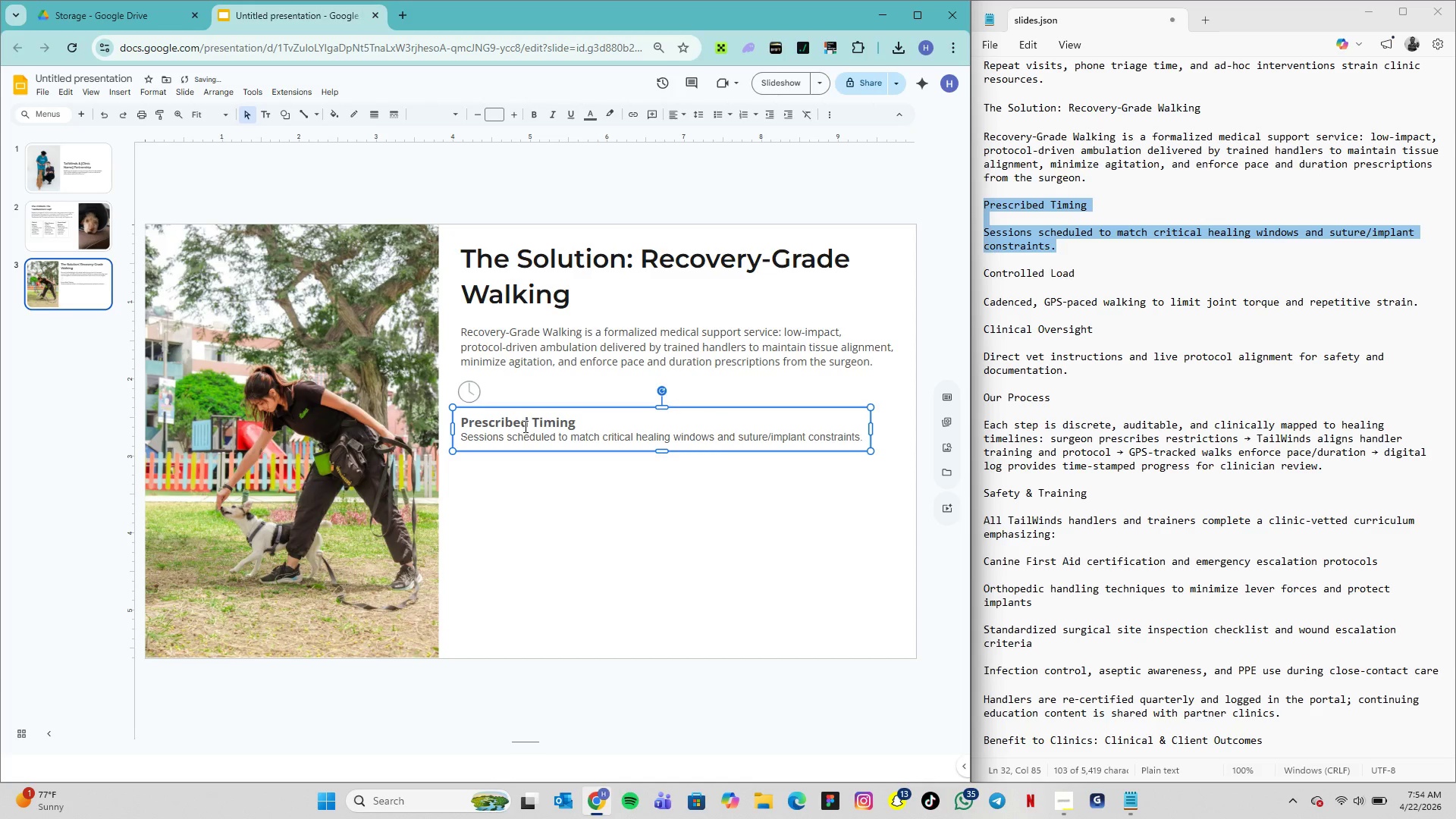 
double_click([524, 426])
 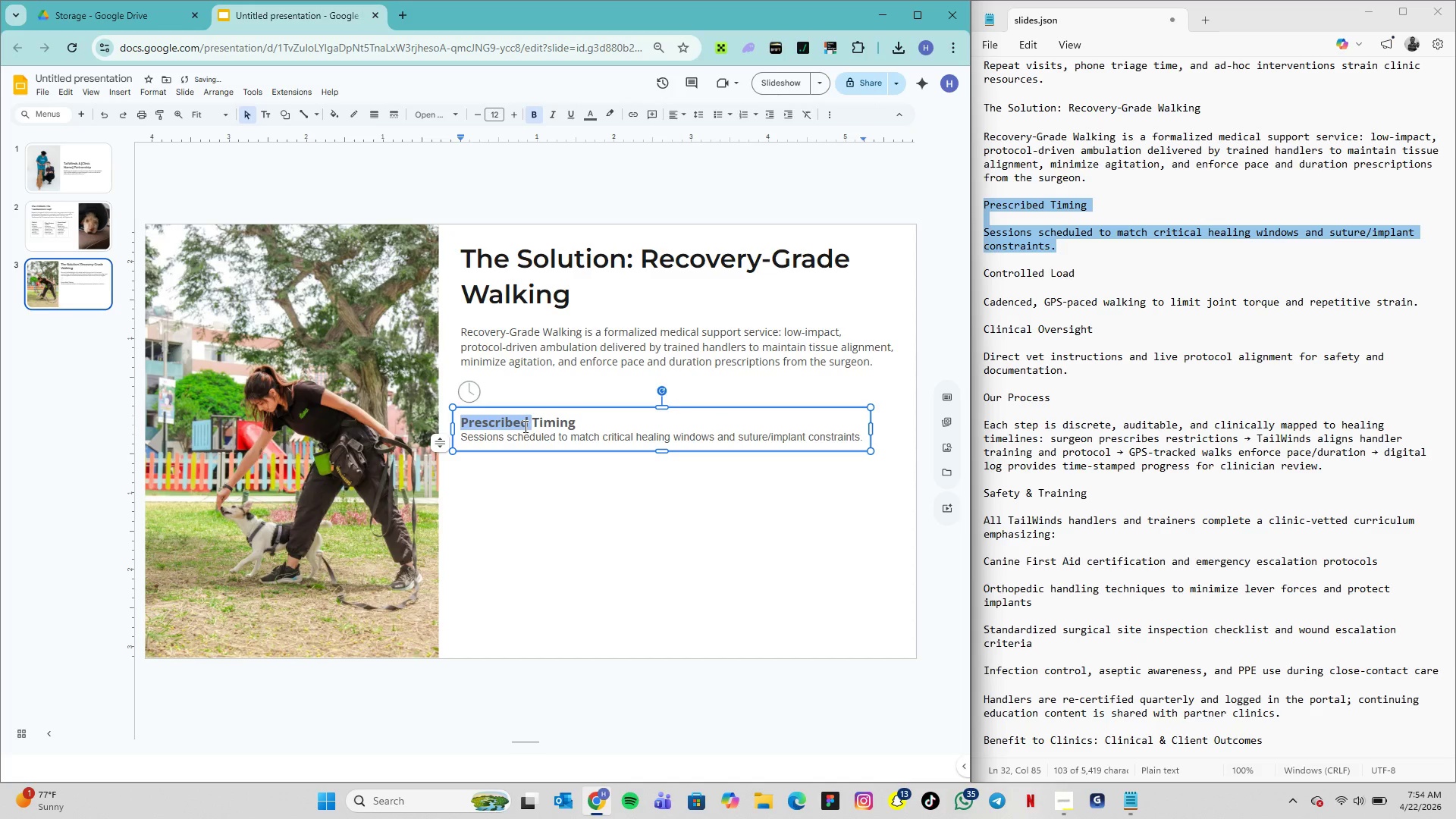 
triple_click([524, 426])
 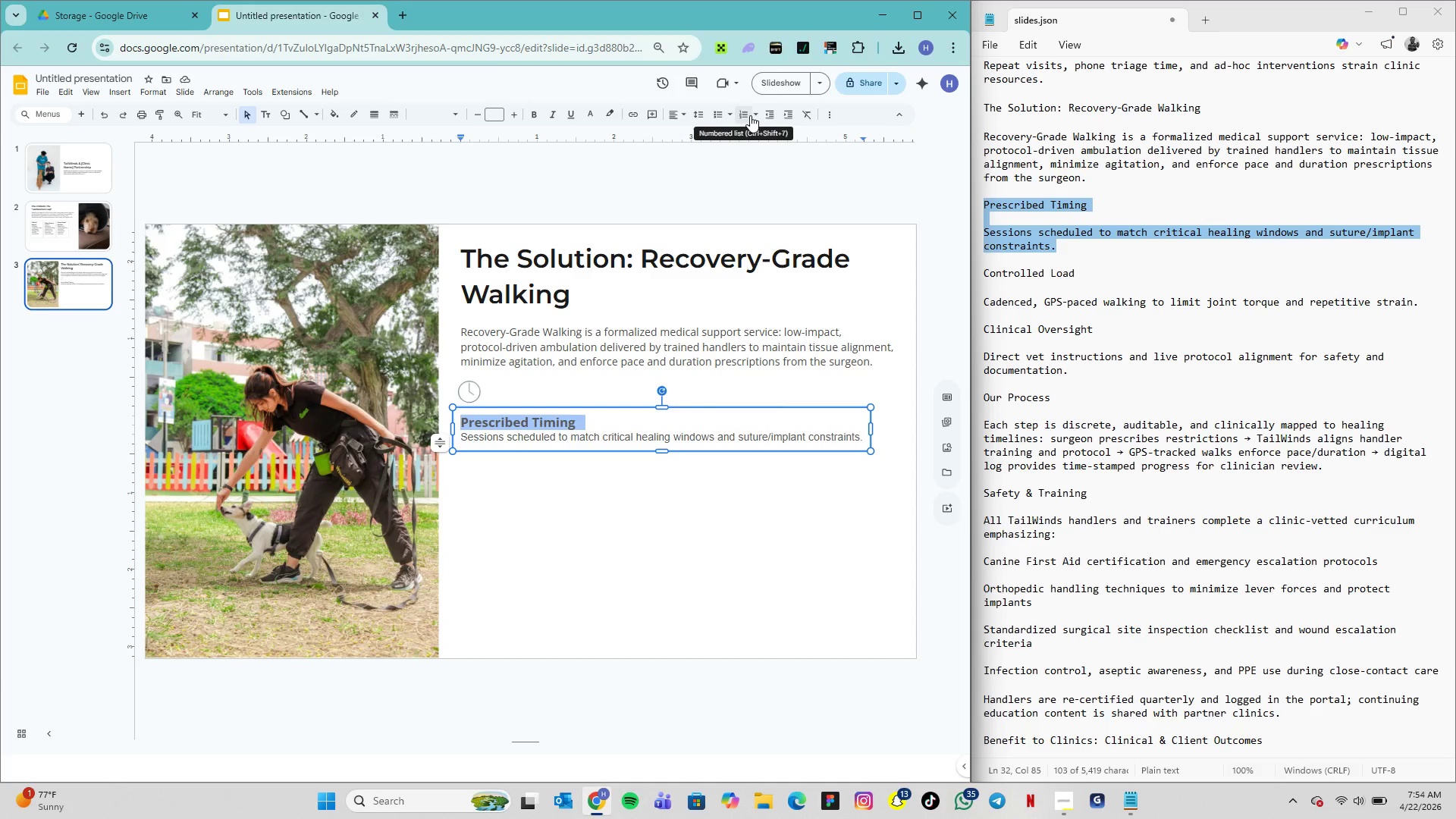 
wait(5.74)
 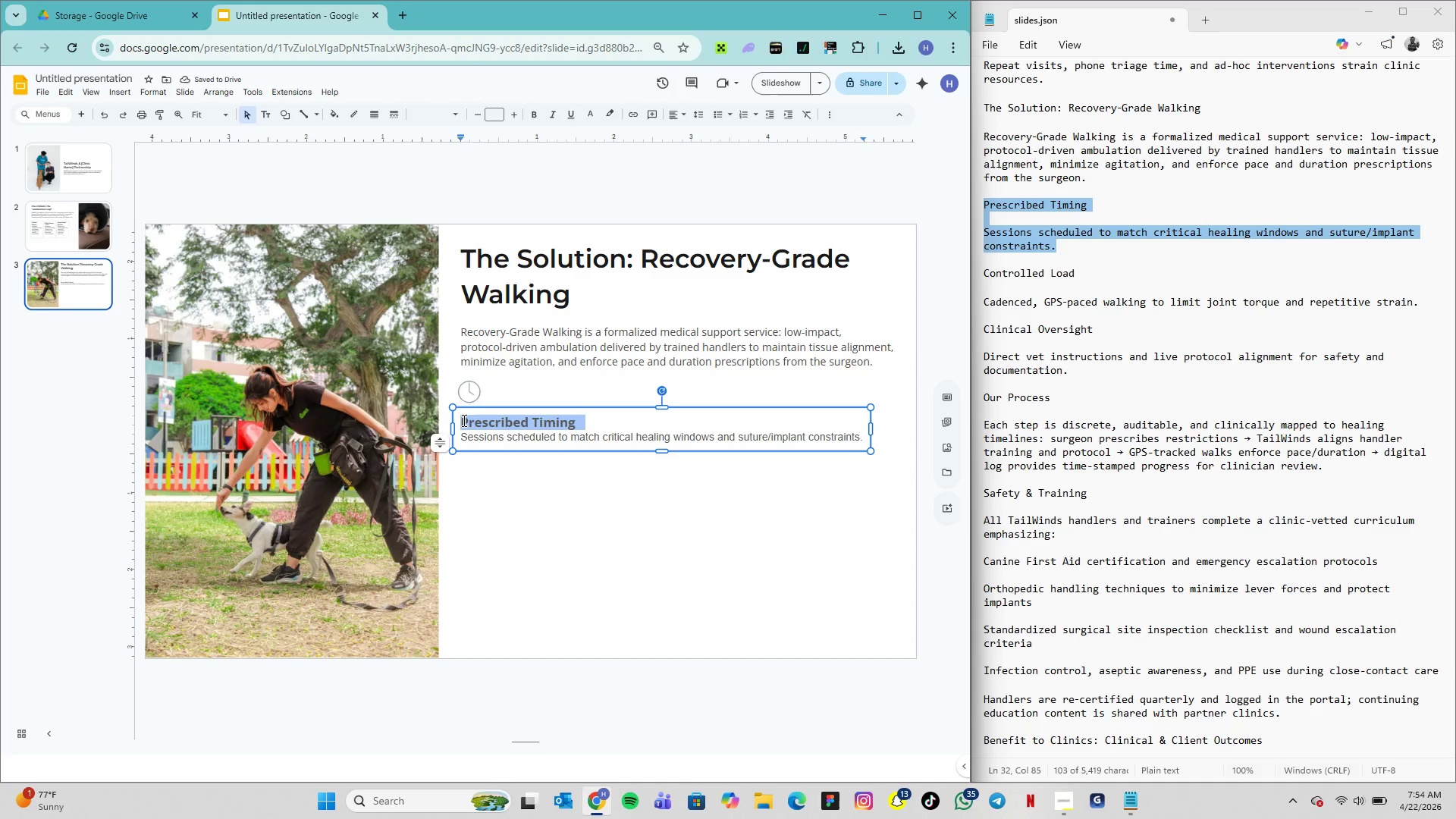 
left_click([693, 113])
 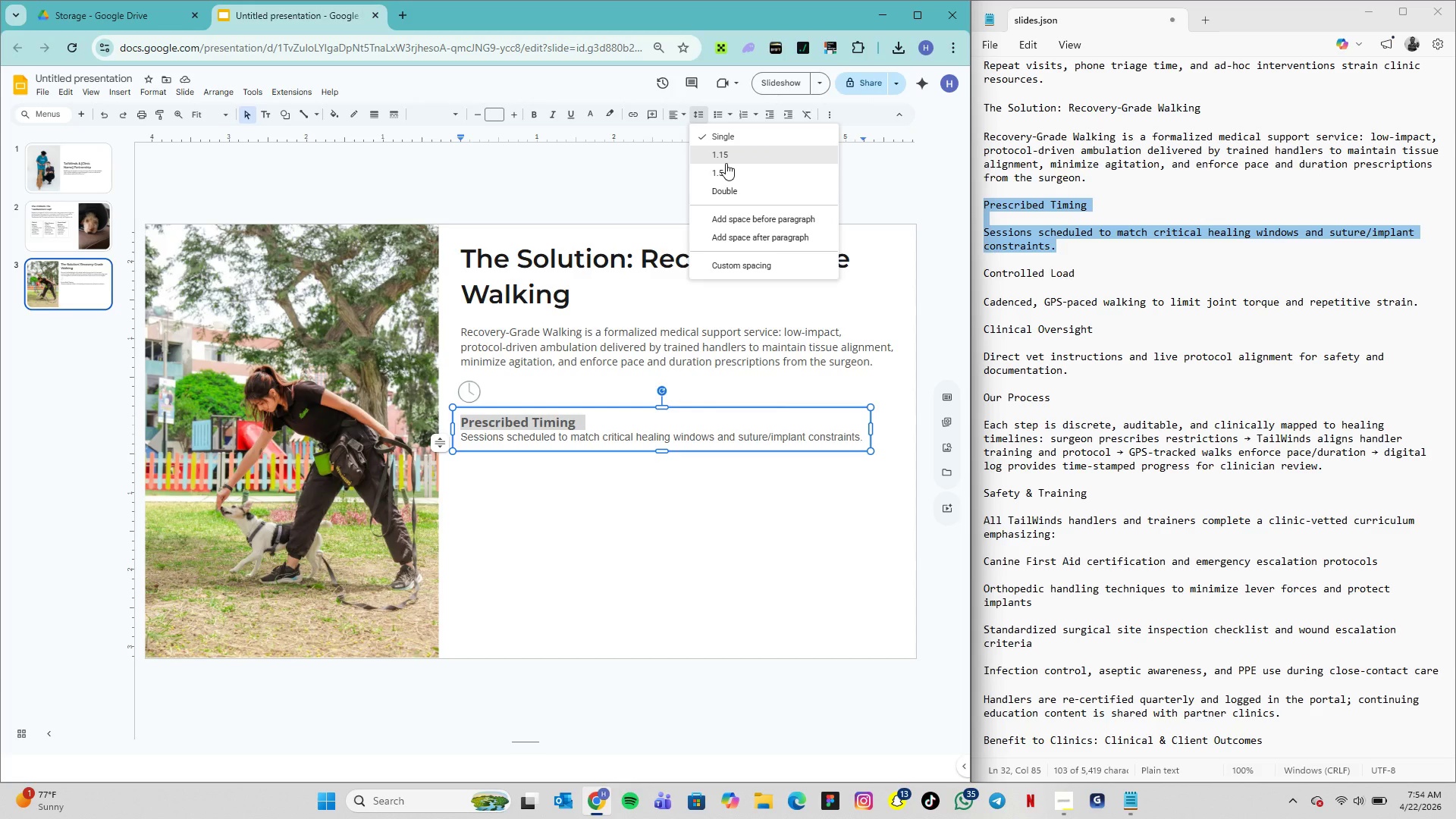 
left_click([726, 163])
 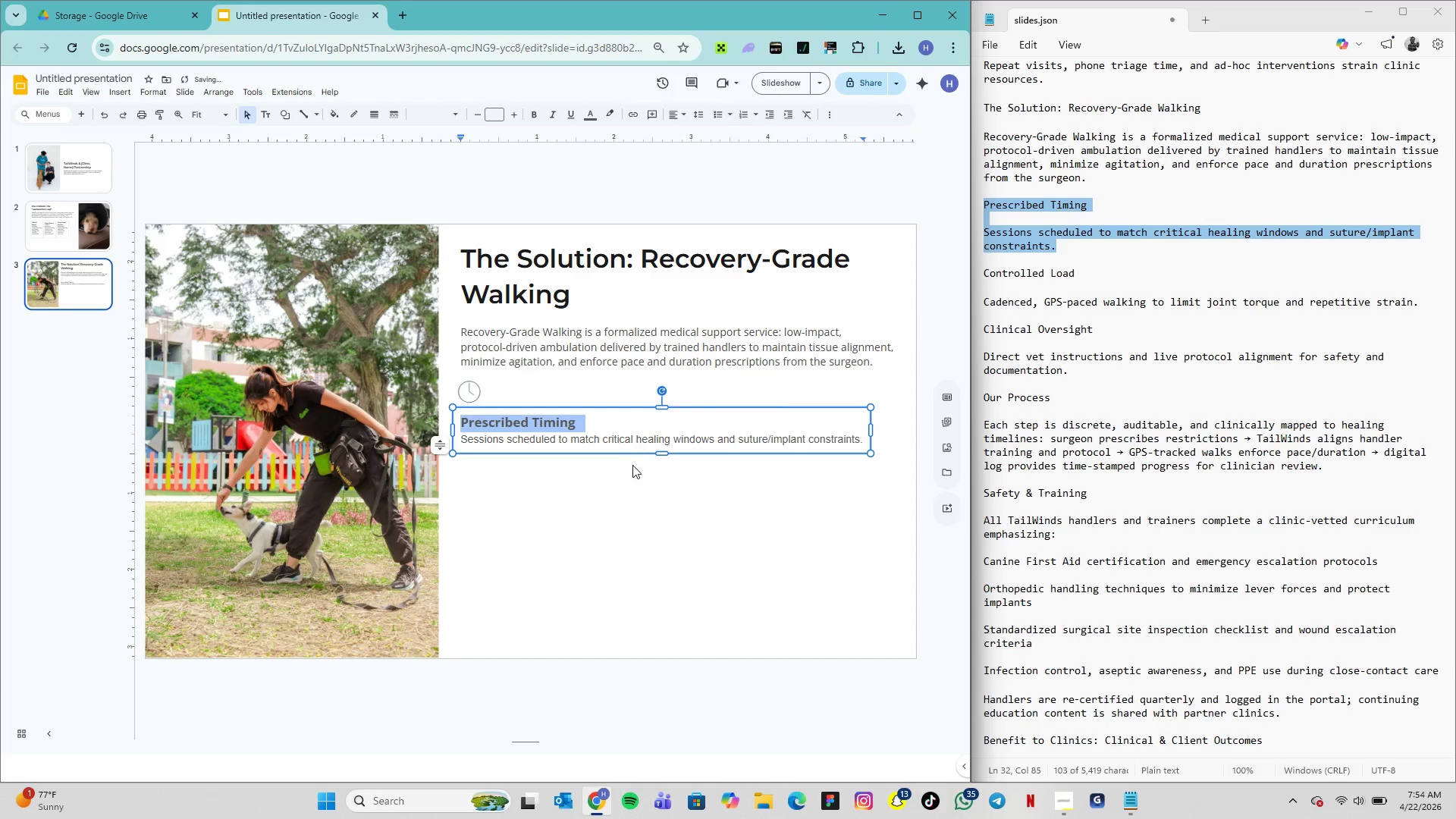 
left_click([626, 475])
 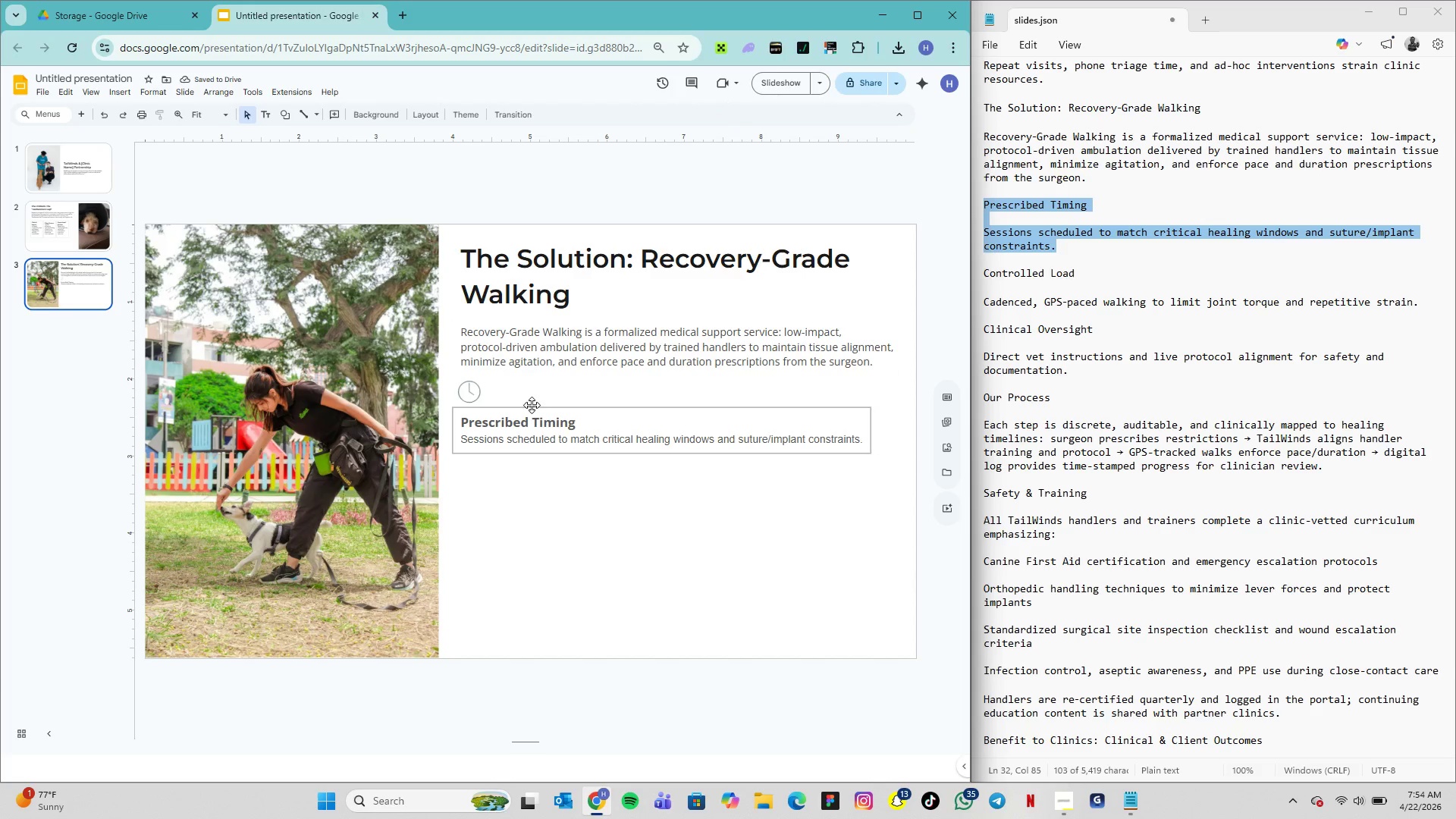 
left_click([532, 405])
 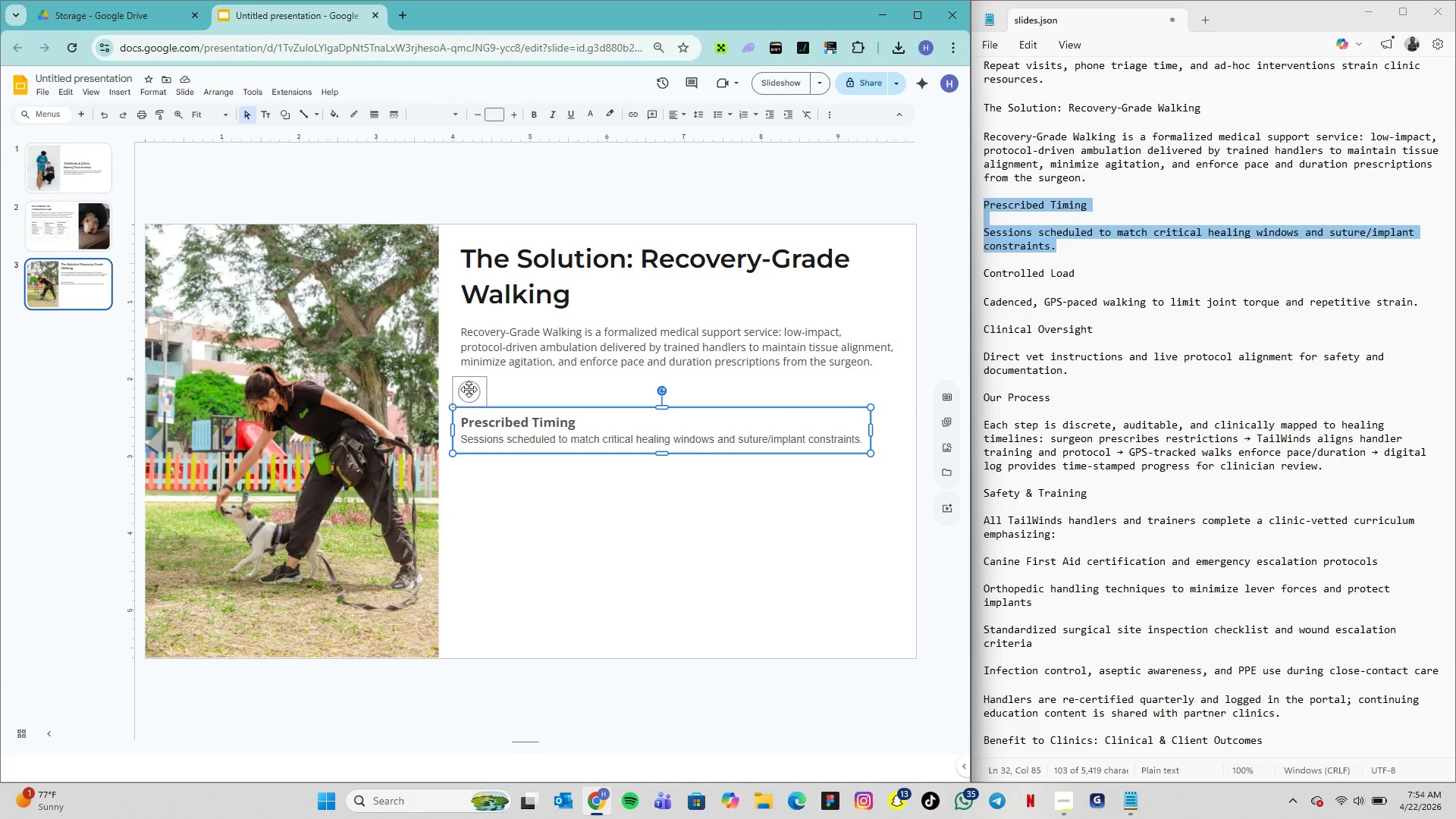 
hold_key(key=ShiftLeft, duration=1.08)
left_click([469, 389])
 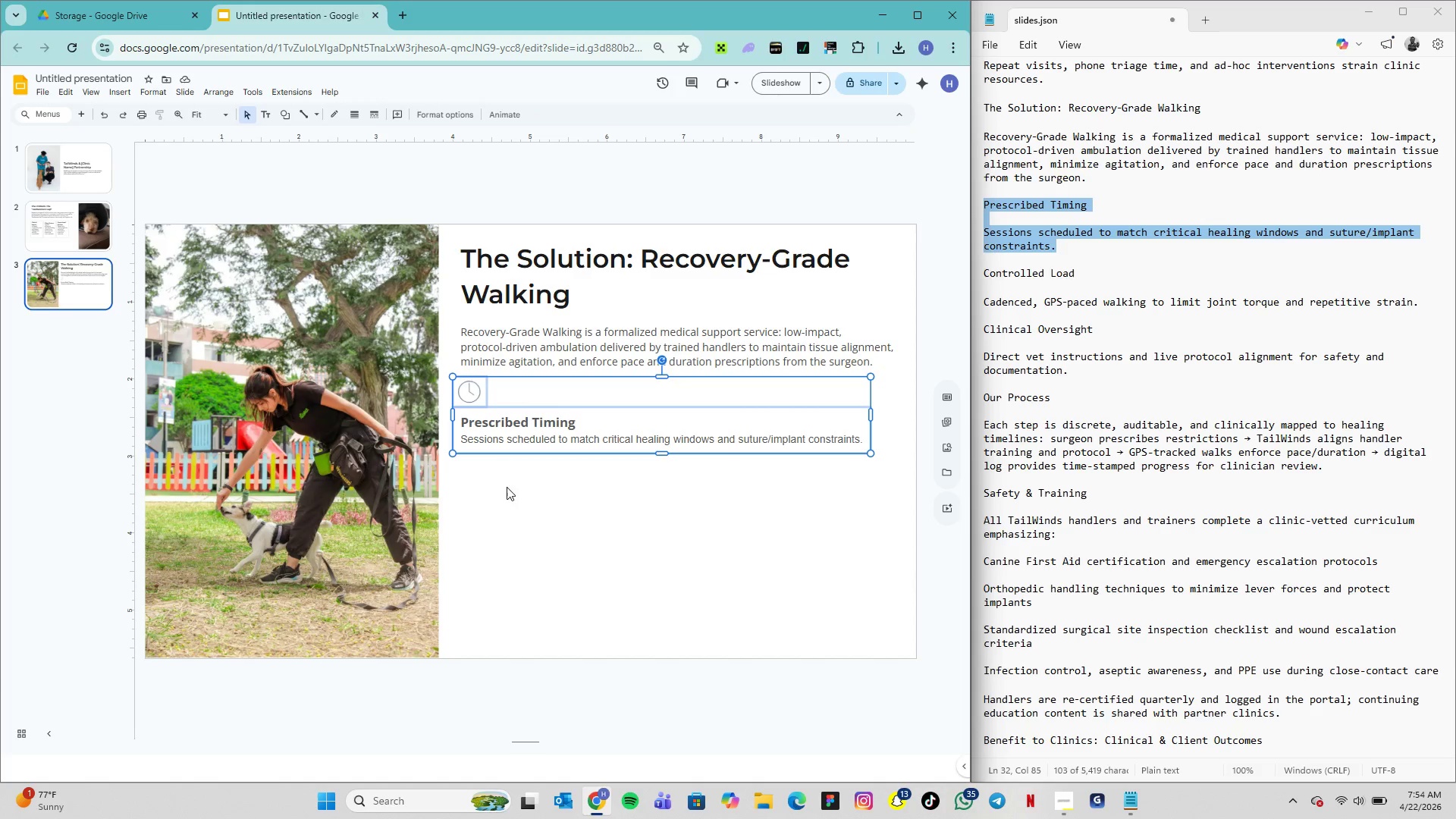 
left_click([512, 488])
 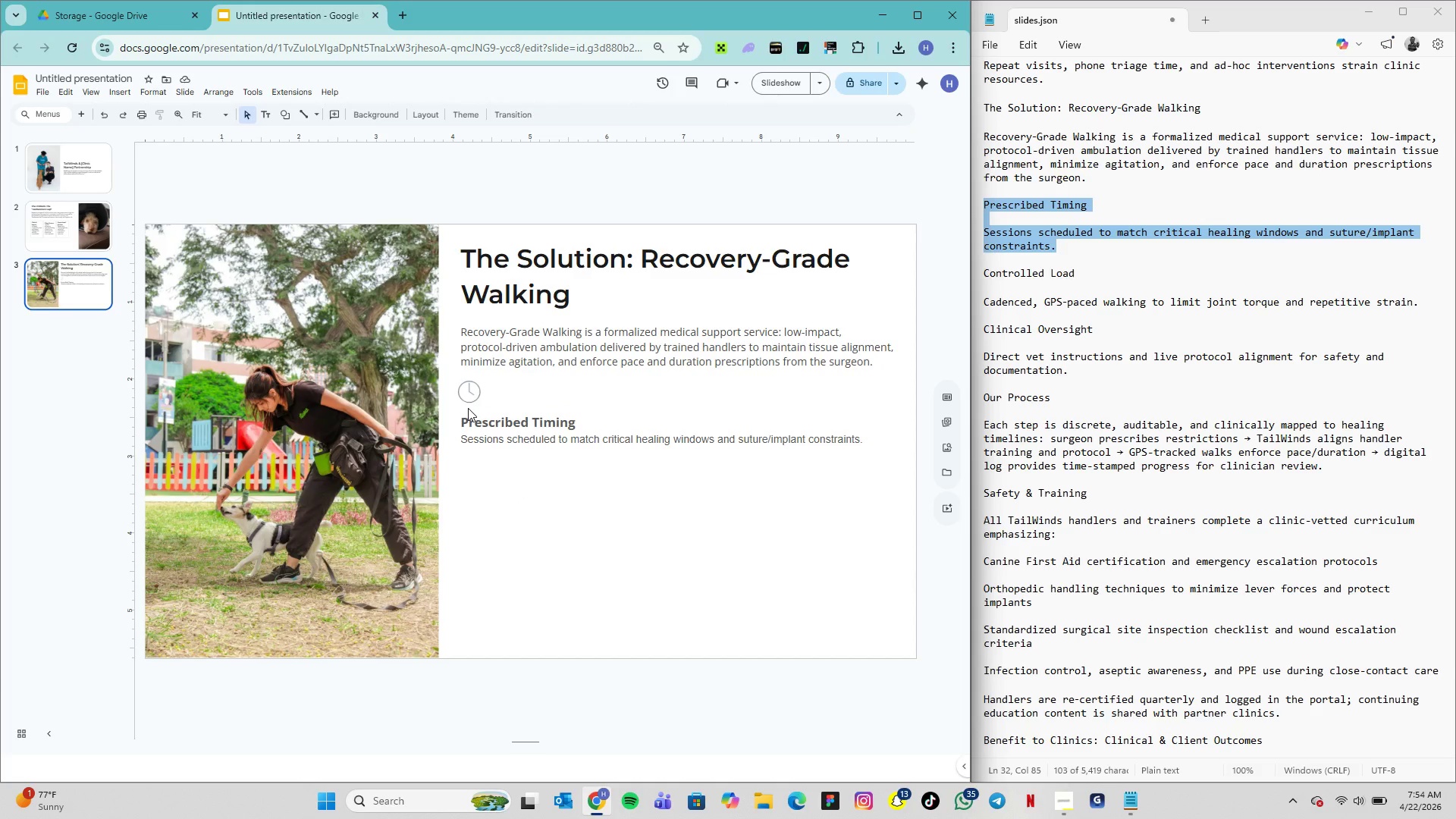 
left_click([468, 408])
 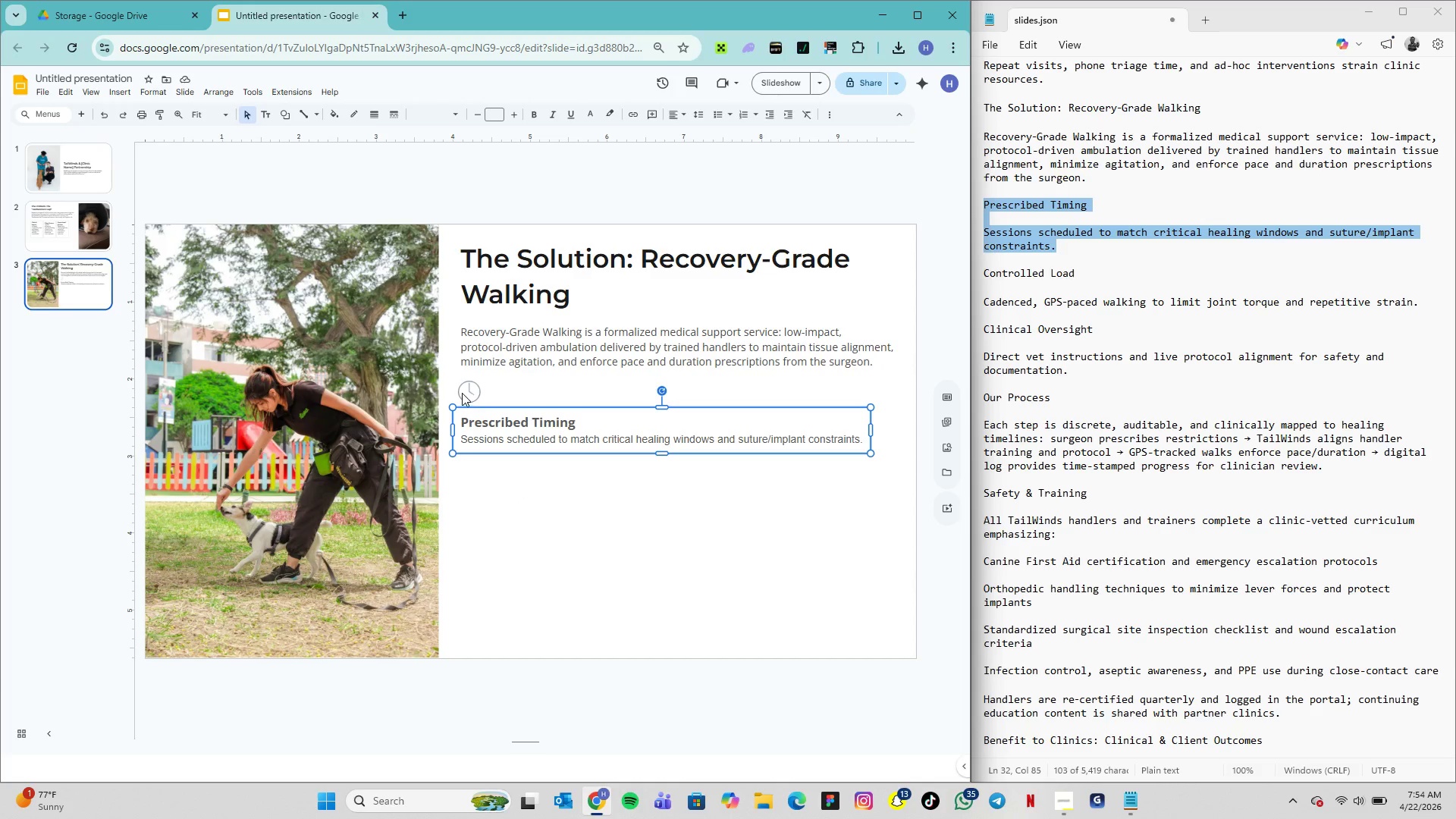 
left_click([463, 393])
 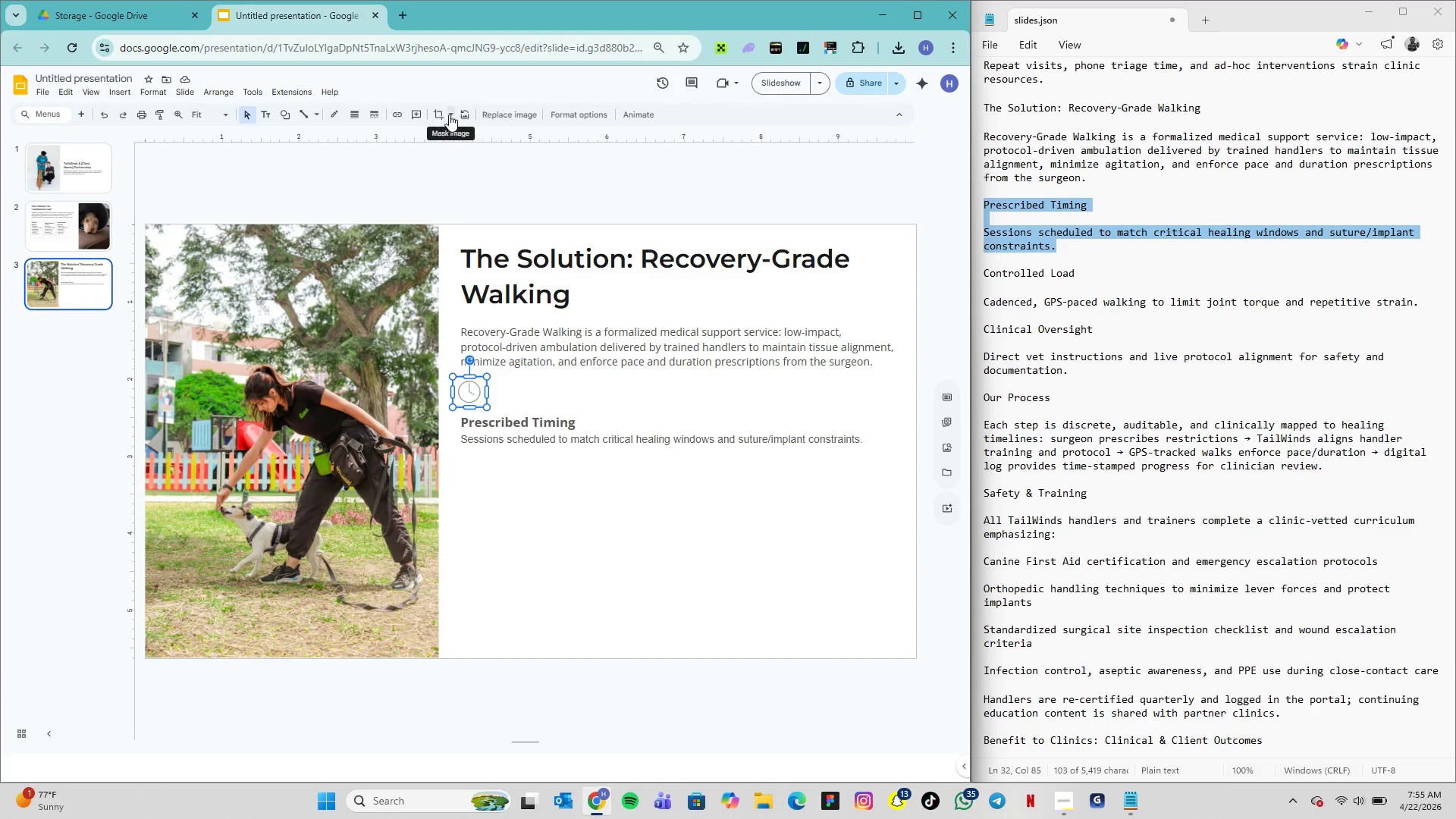 
left_click([450, 115])
 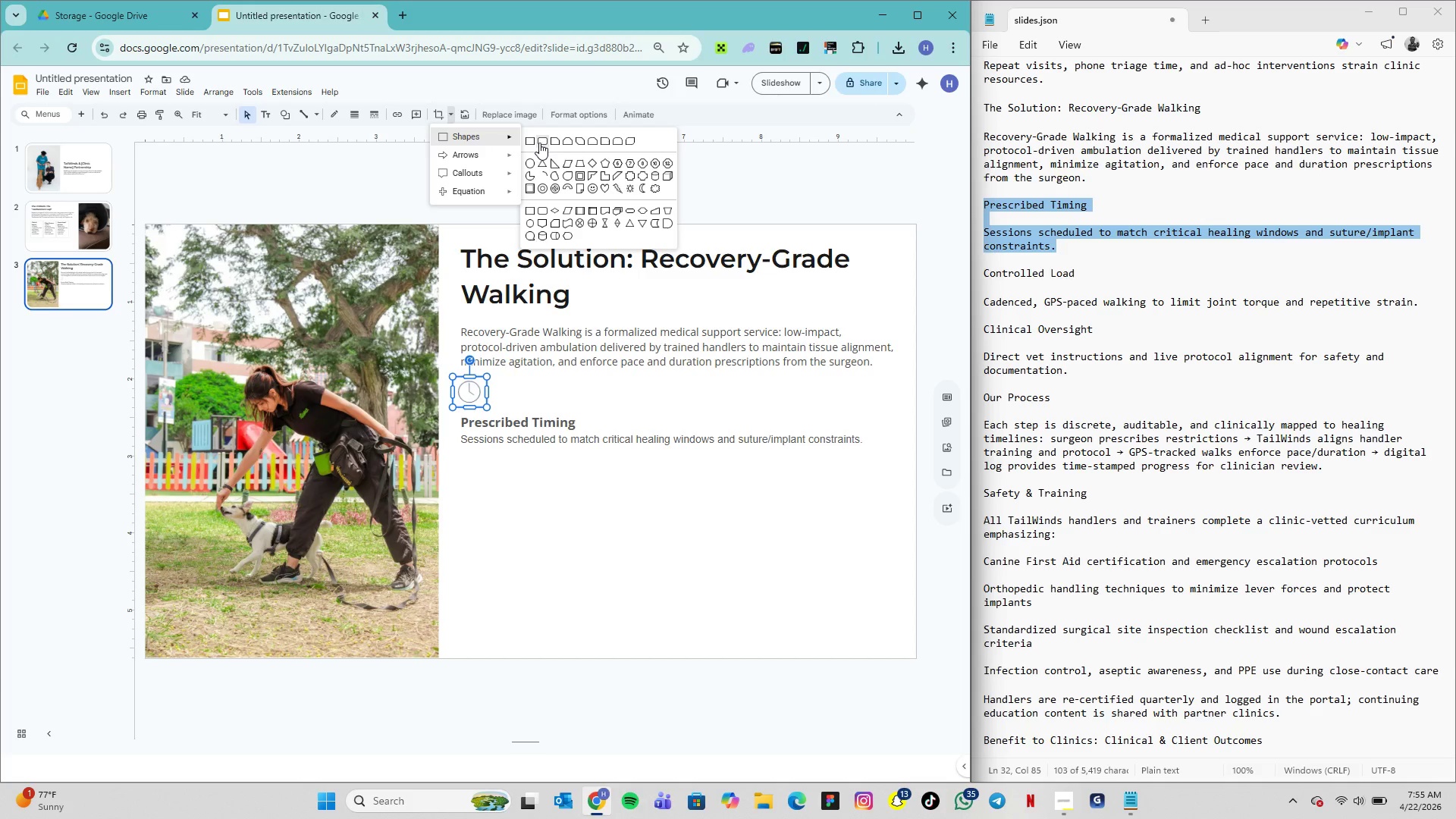 
left_click([533, 143])
 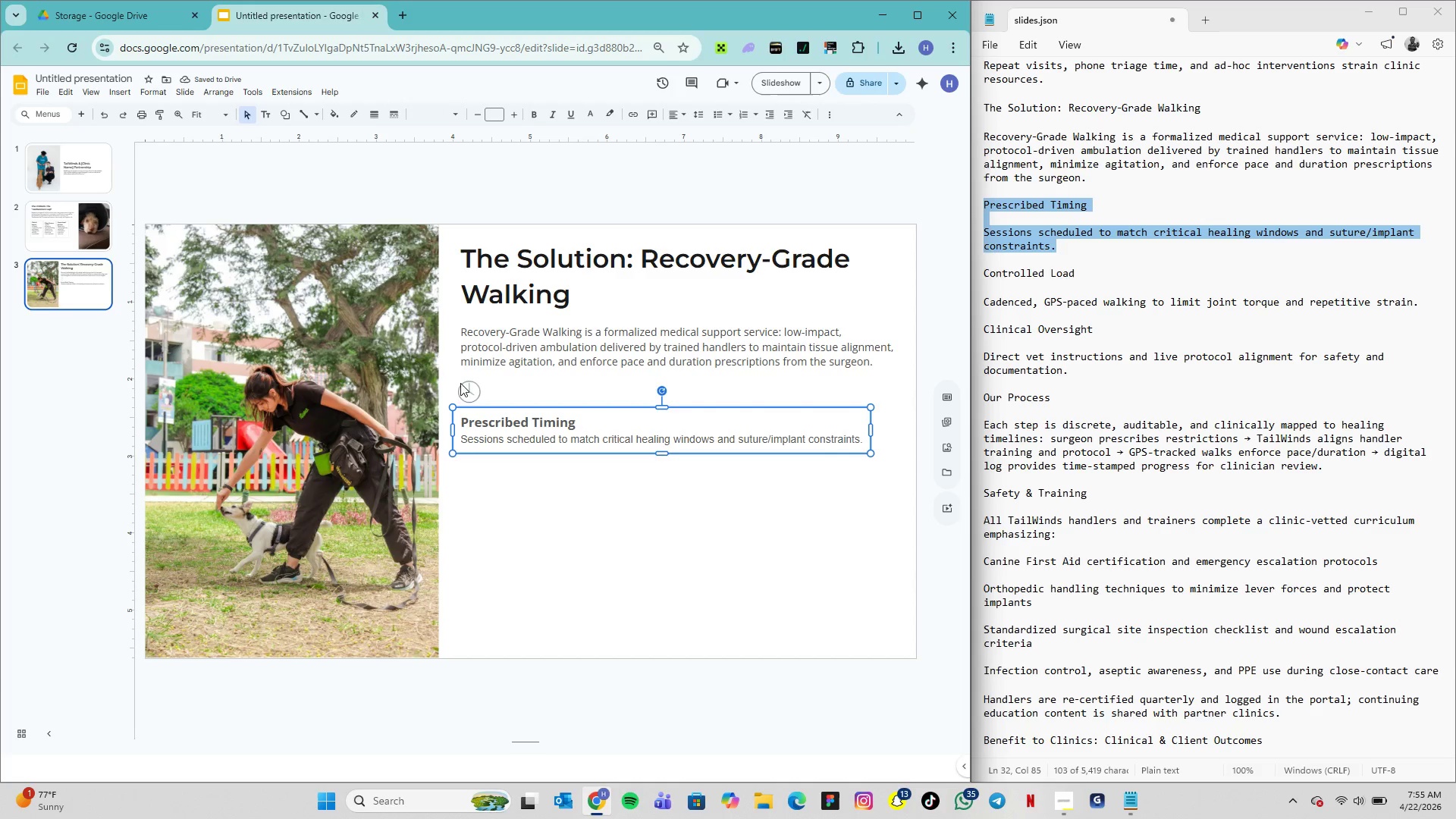 
left_click([471, 386])
 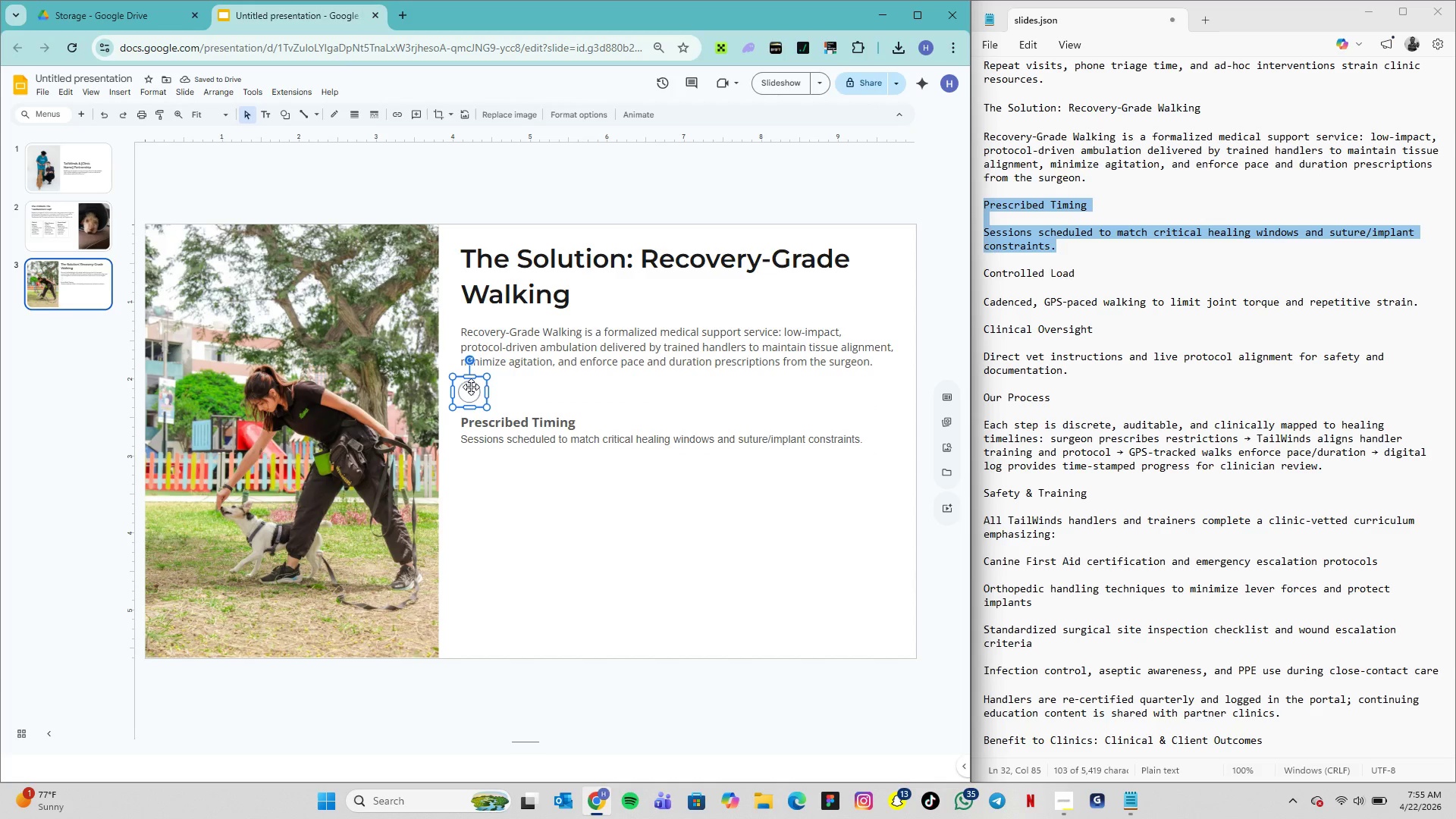 
hold_key(key=ShiftLeft, duration=1.64)
left_click([498, 420])
 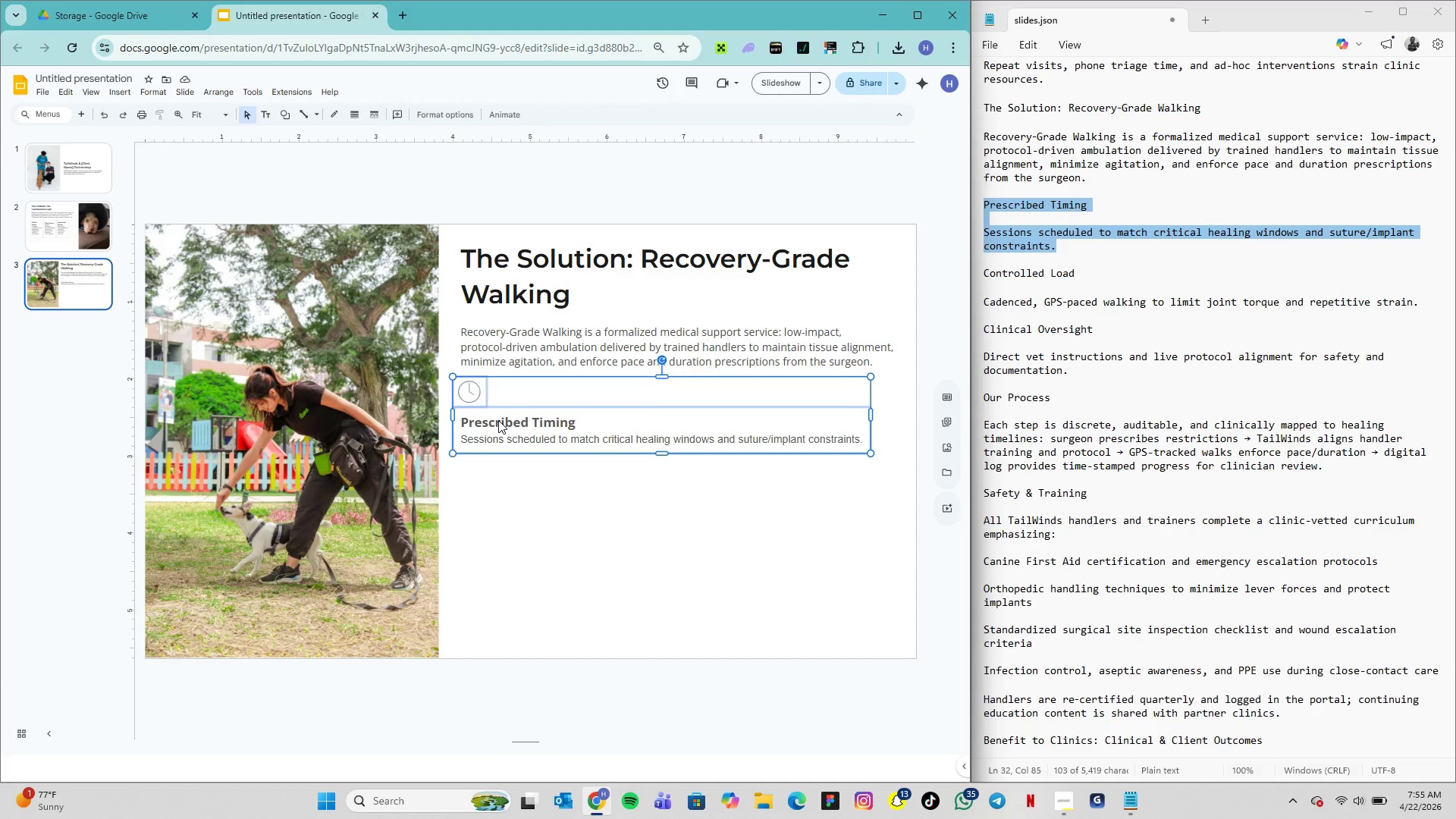 
hold_key(key=ControlLeft, duration=1.58)
 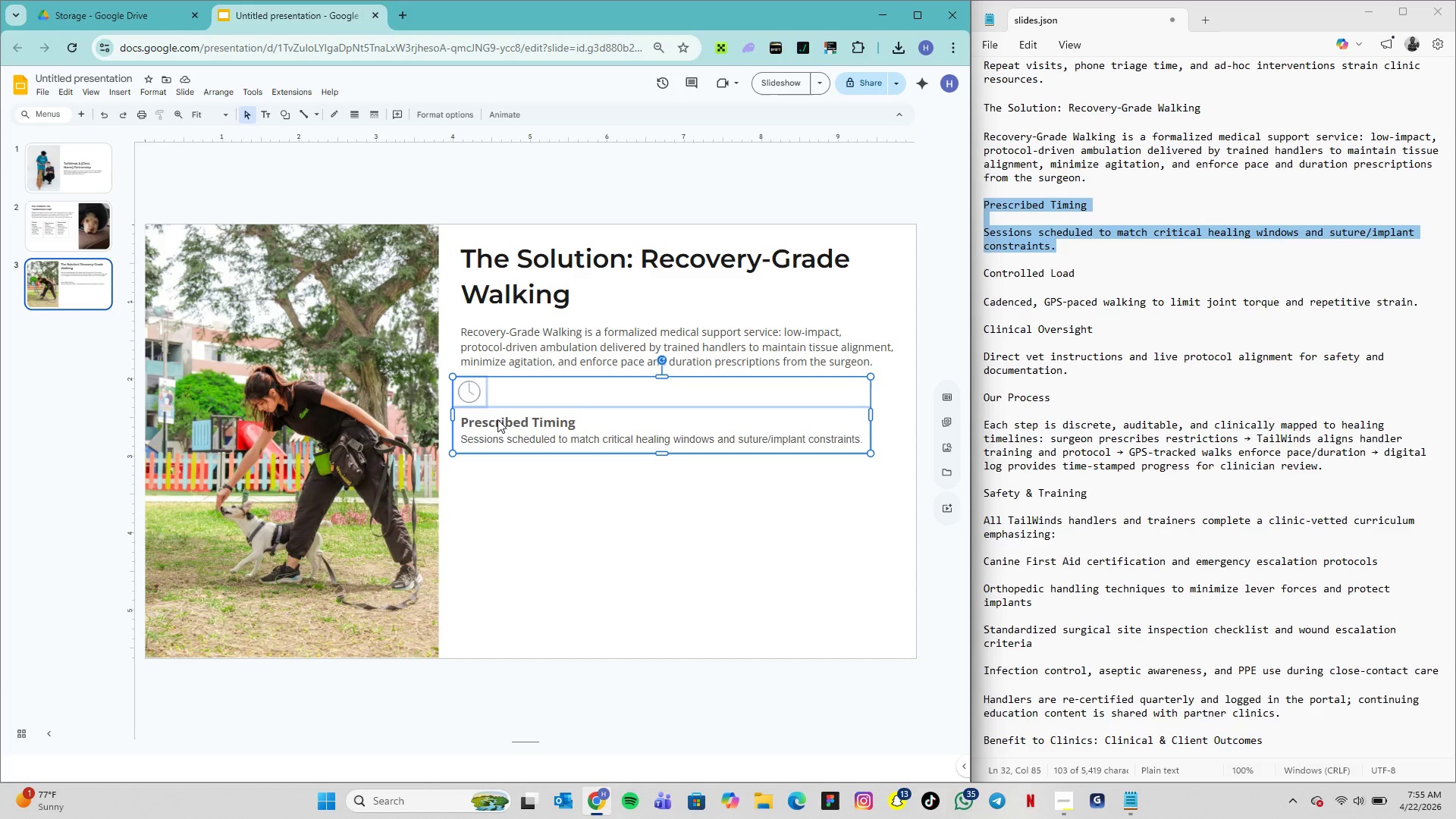 
right_click([497, 419])
 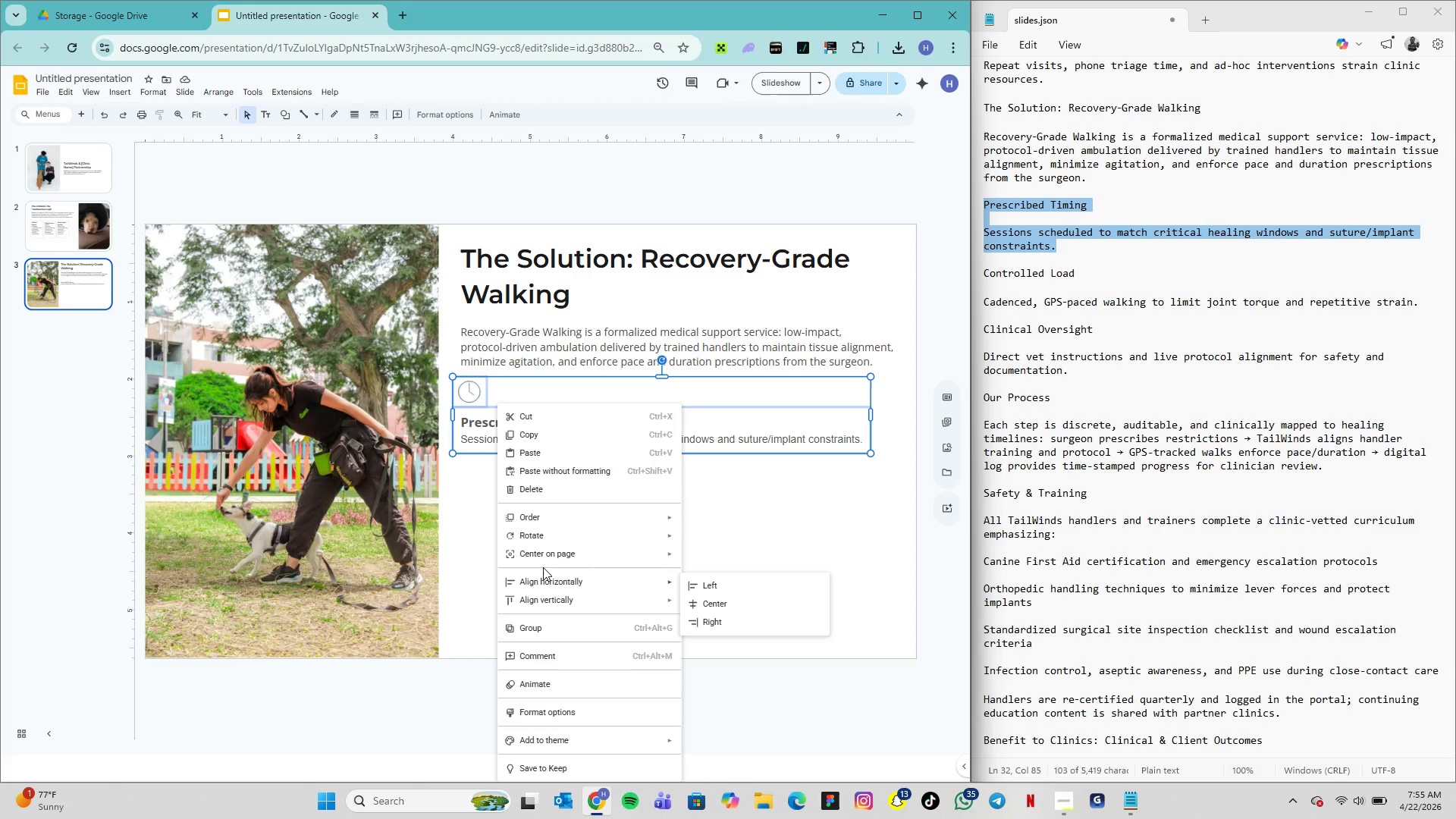 
left_click([566, 624])
 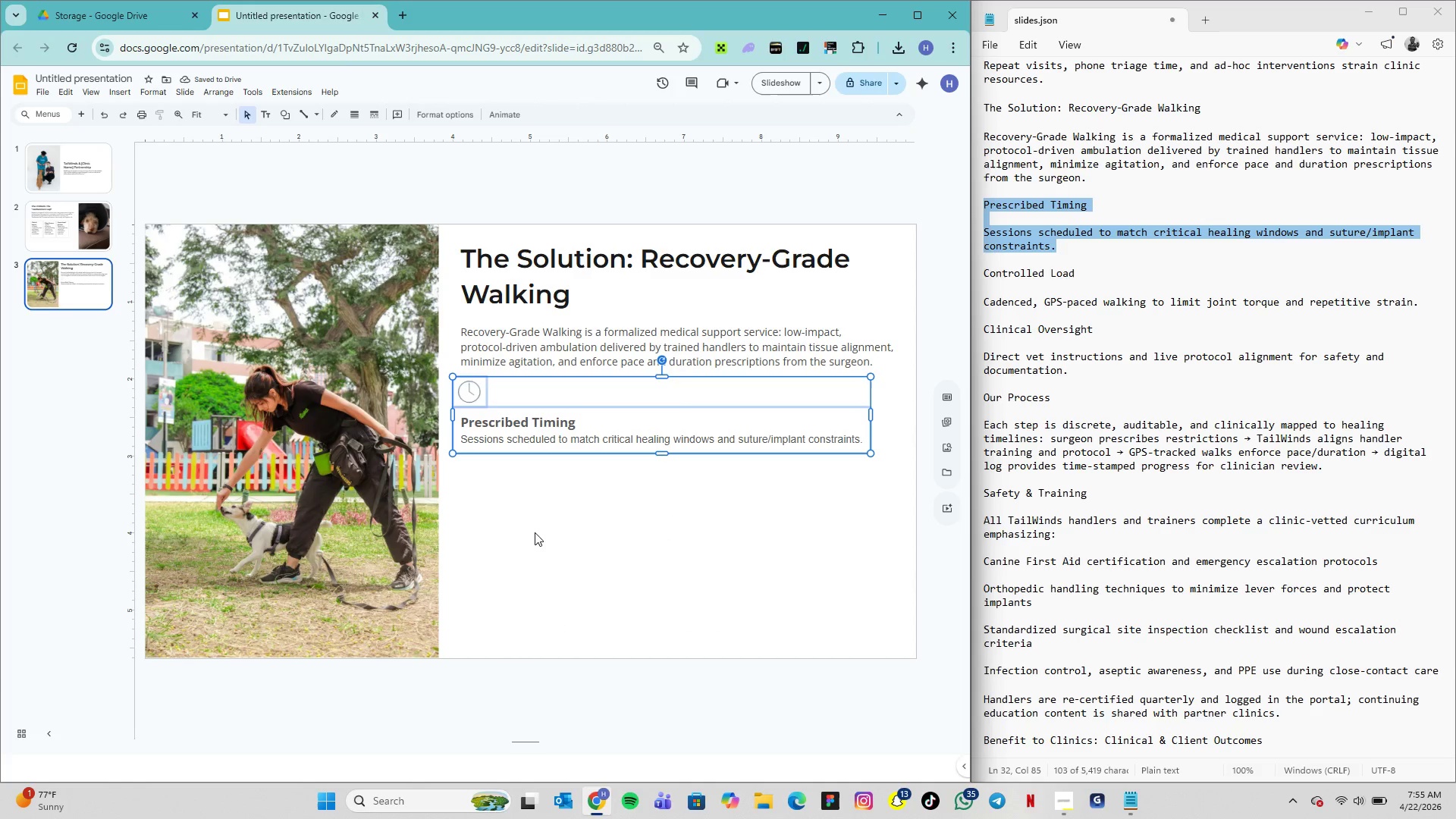 
double_click([513, 422])
 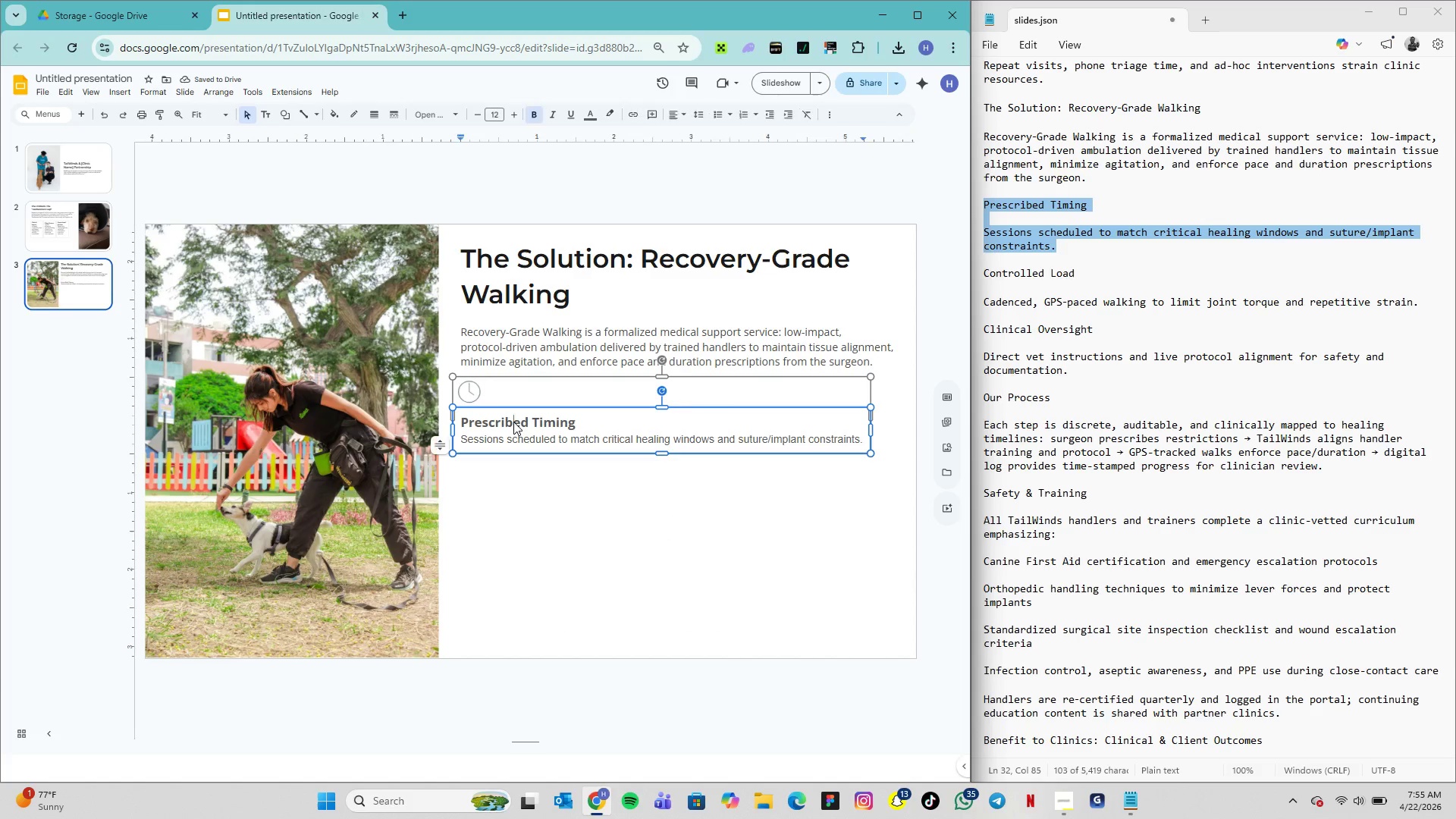 
triple_click([513, 422])
 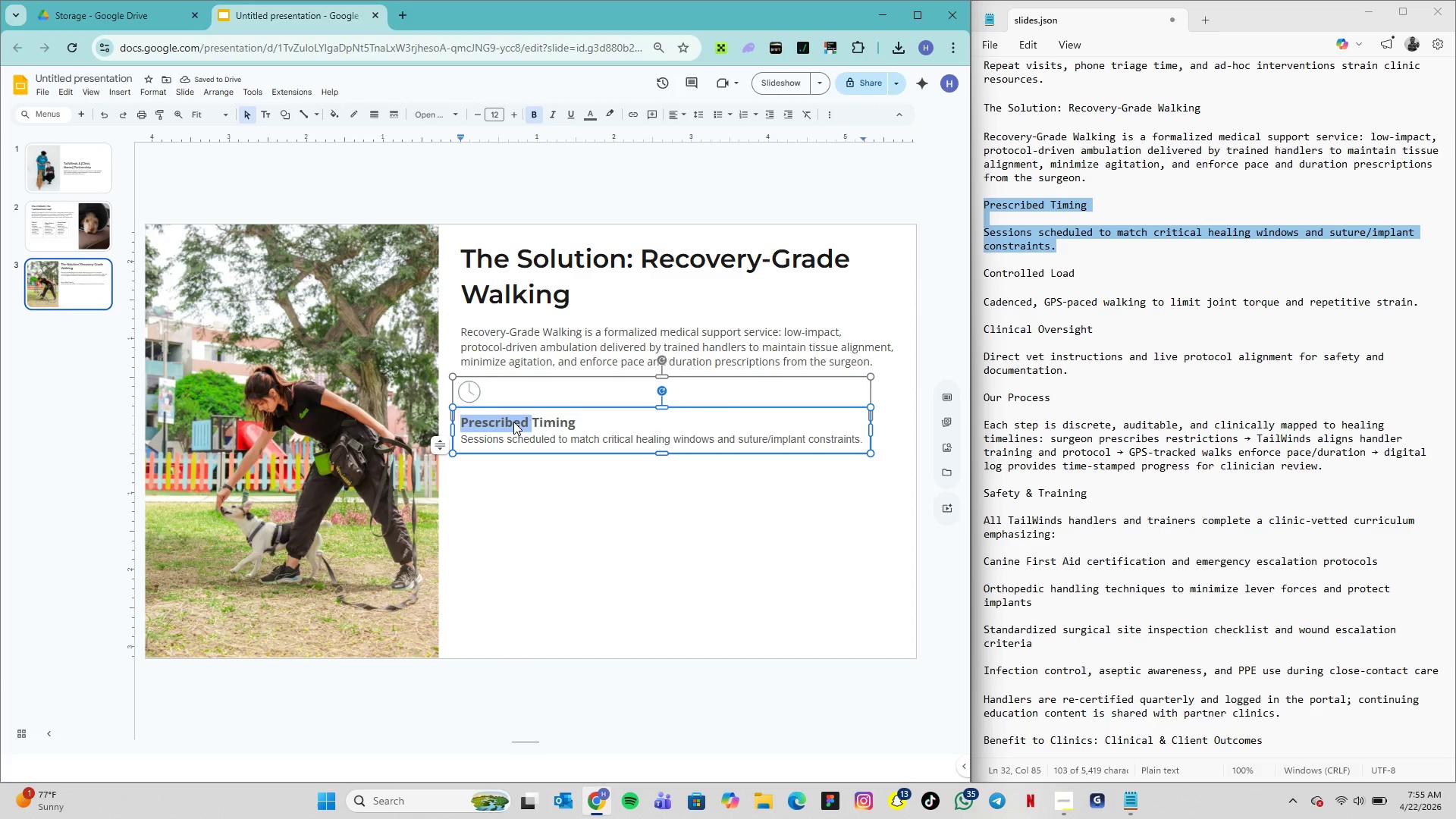 
triple_click([513, 422])
 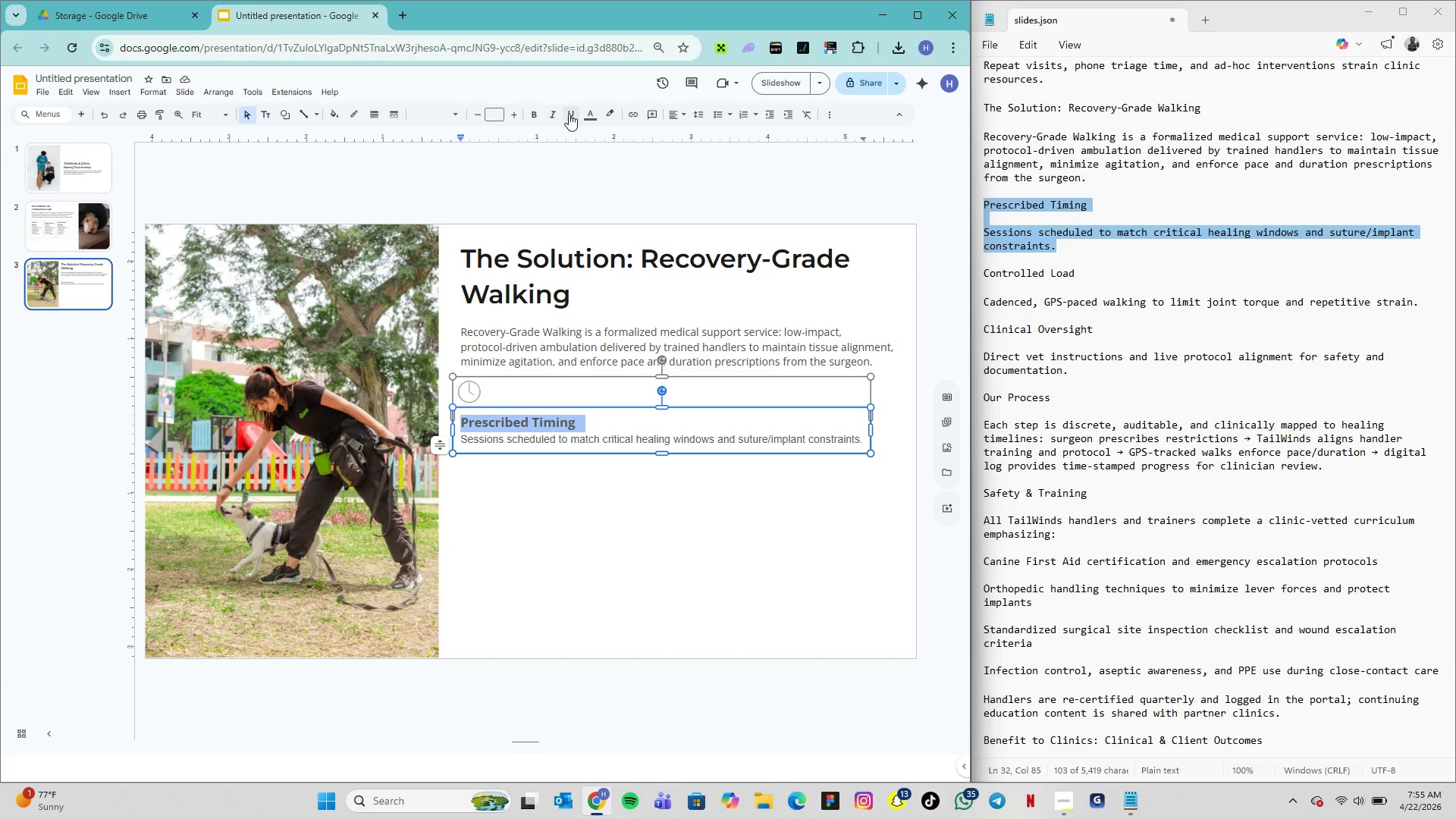 
left_click([582, 113])
 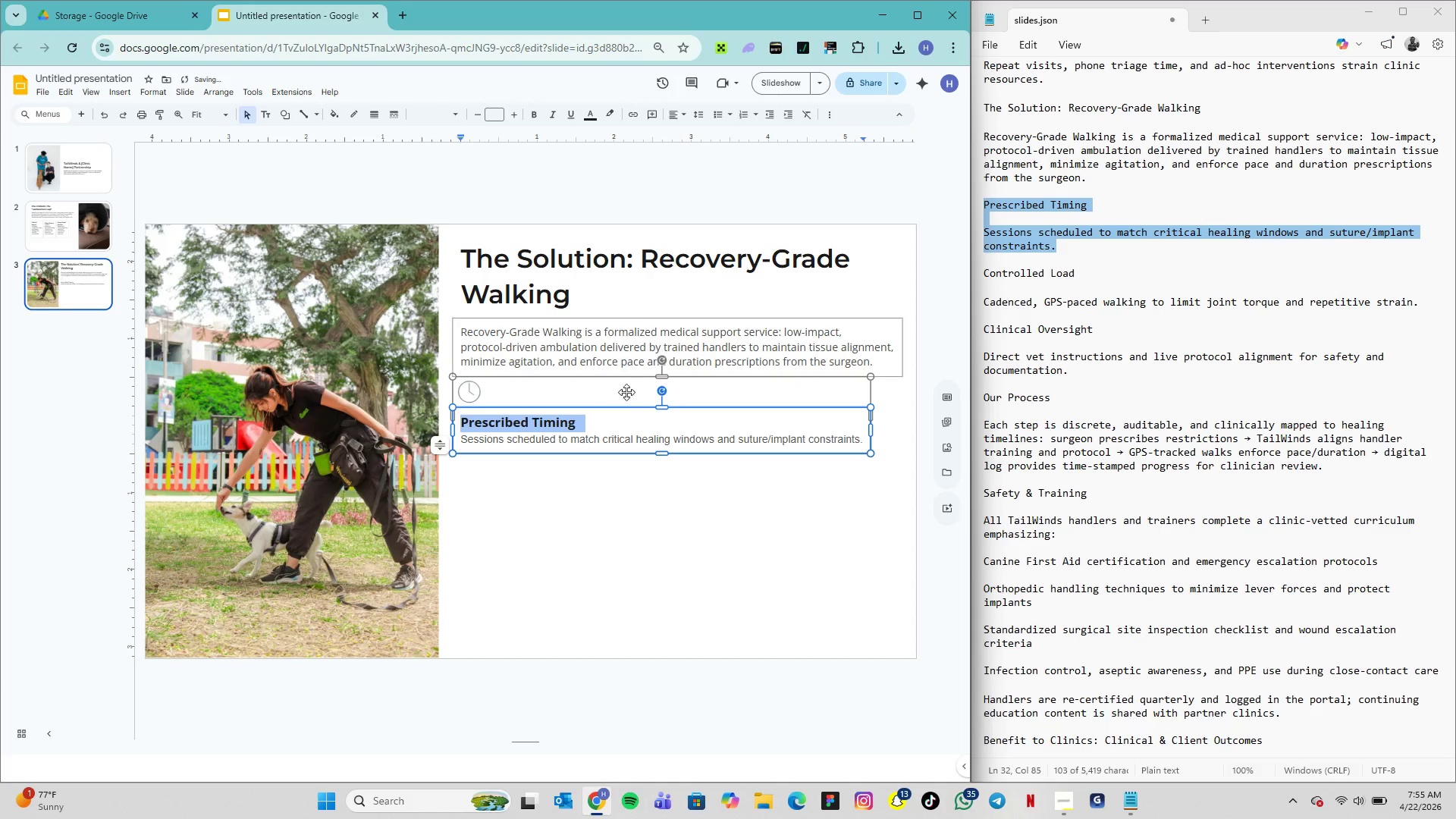 
double_click([624, 436])
 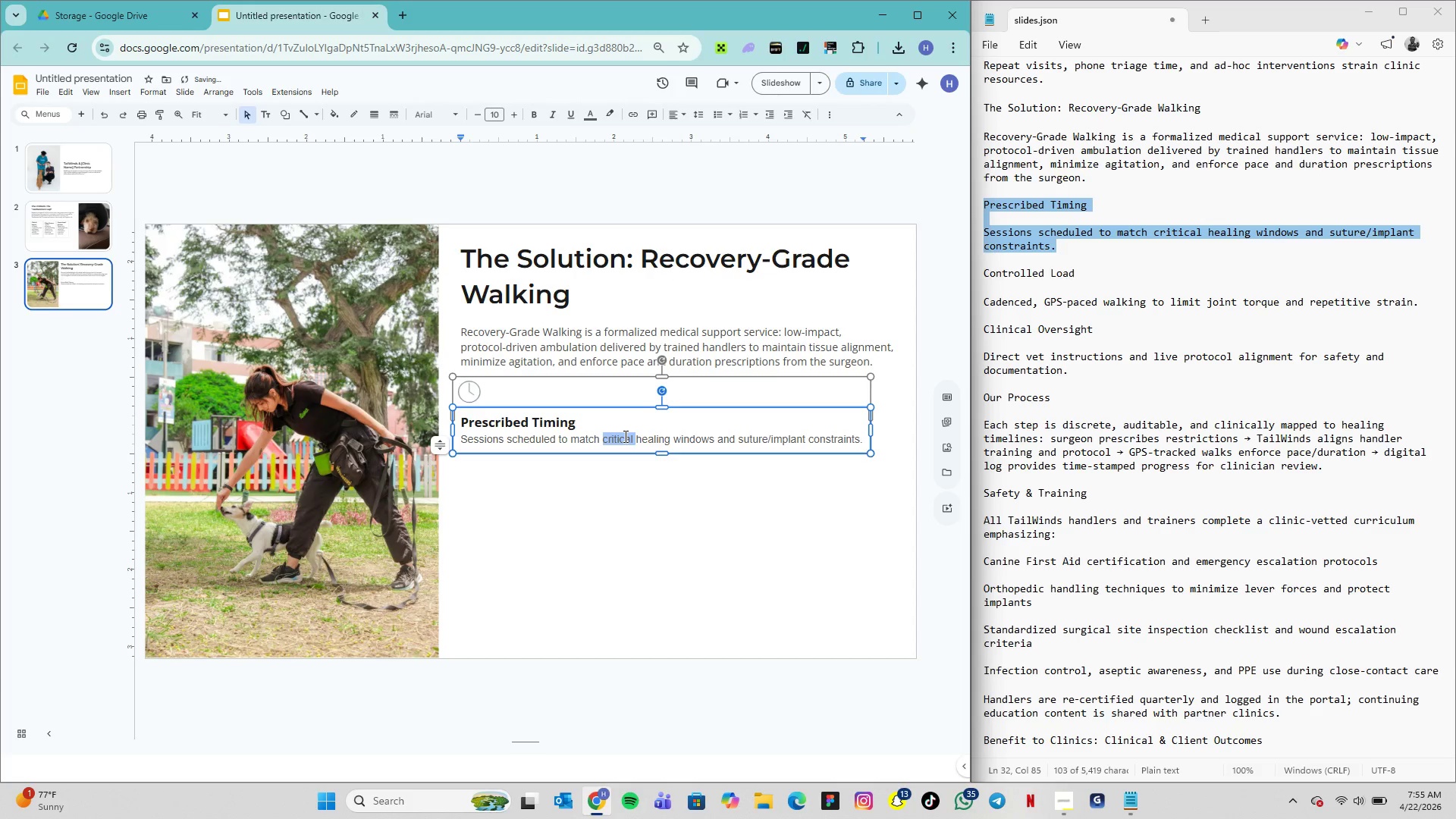 
triple_click([624, 436])
 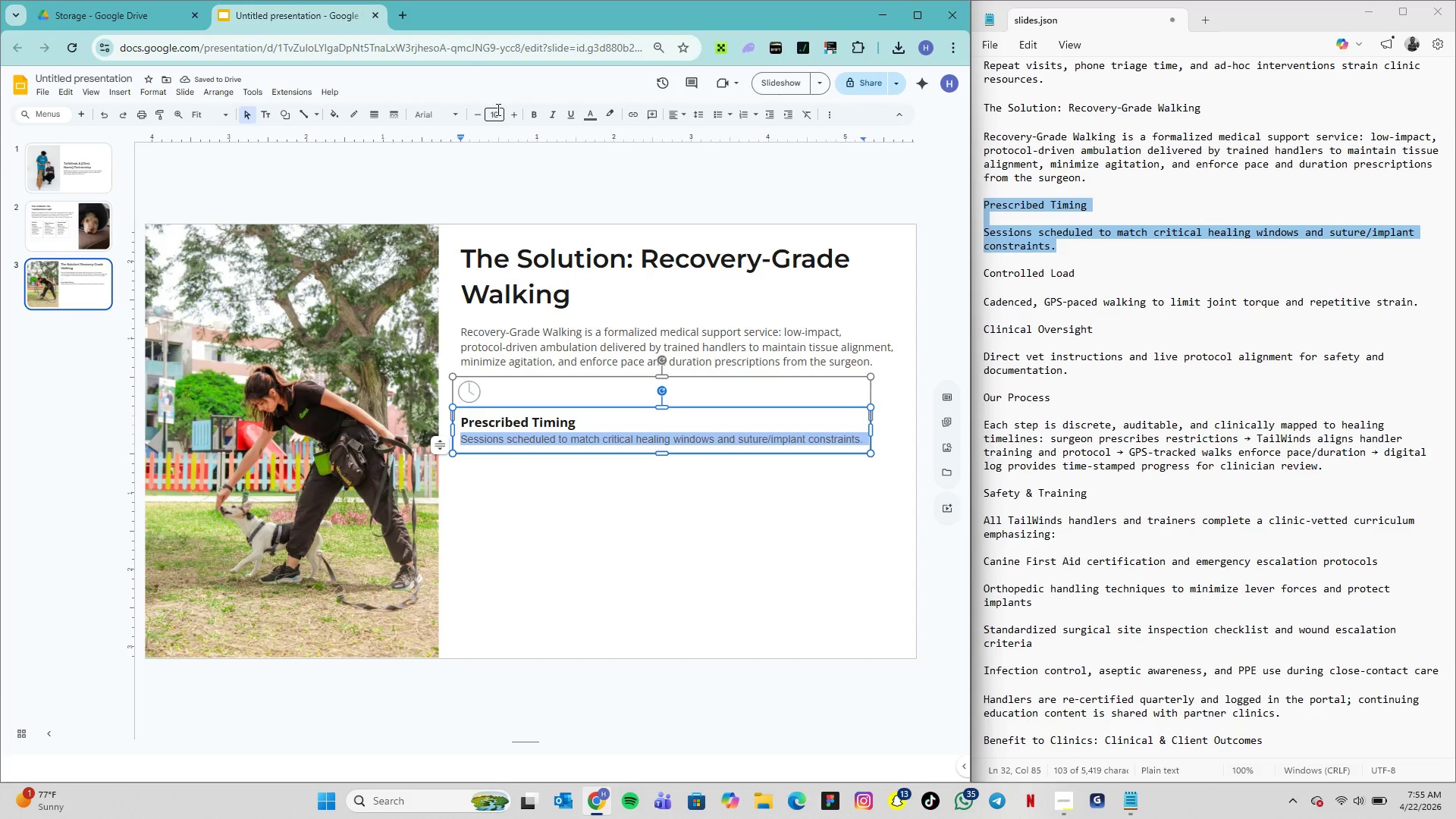 
left_click([497, 109])
 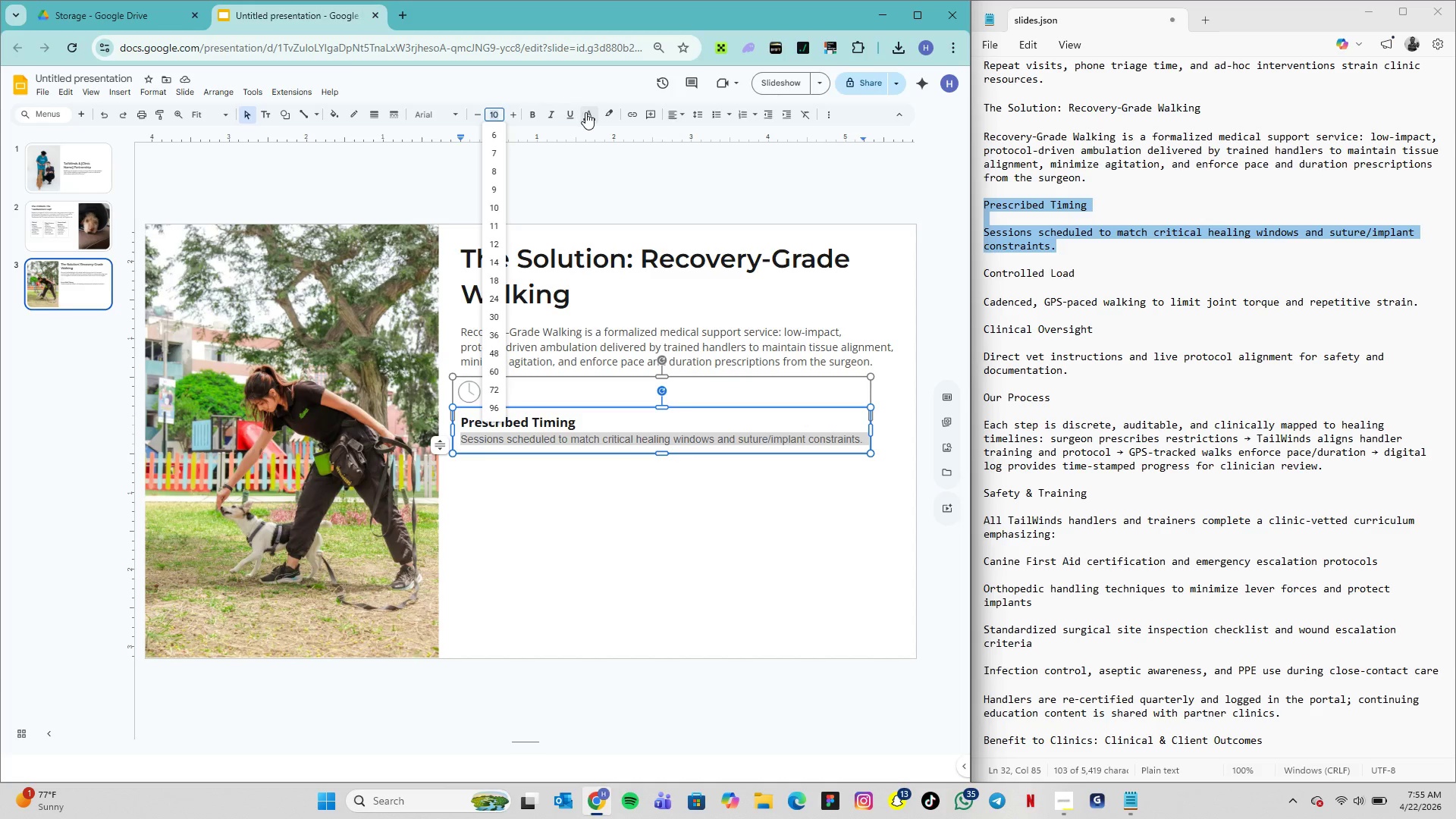 
wait(5.11)
 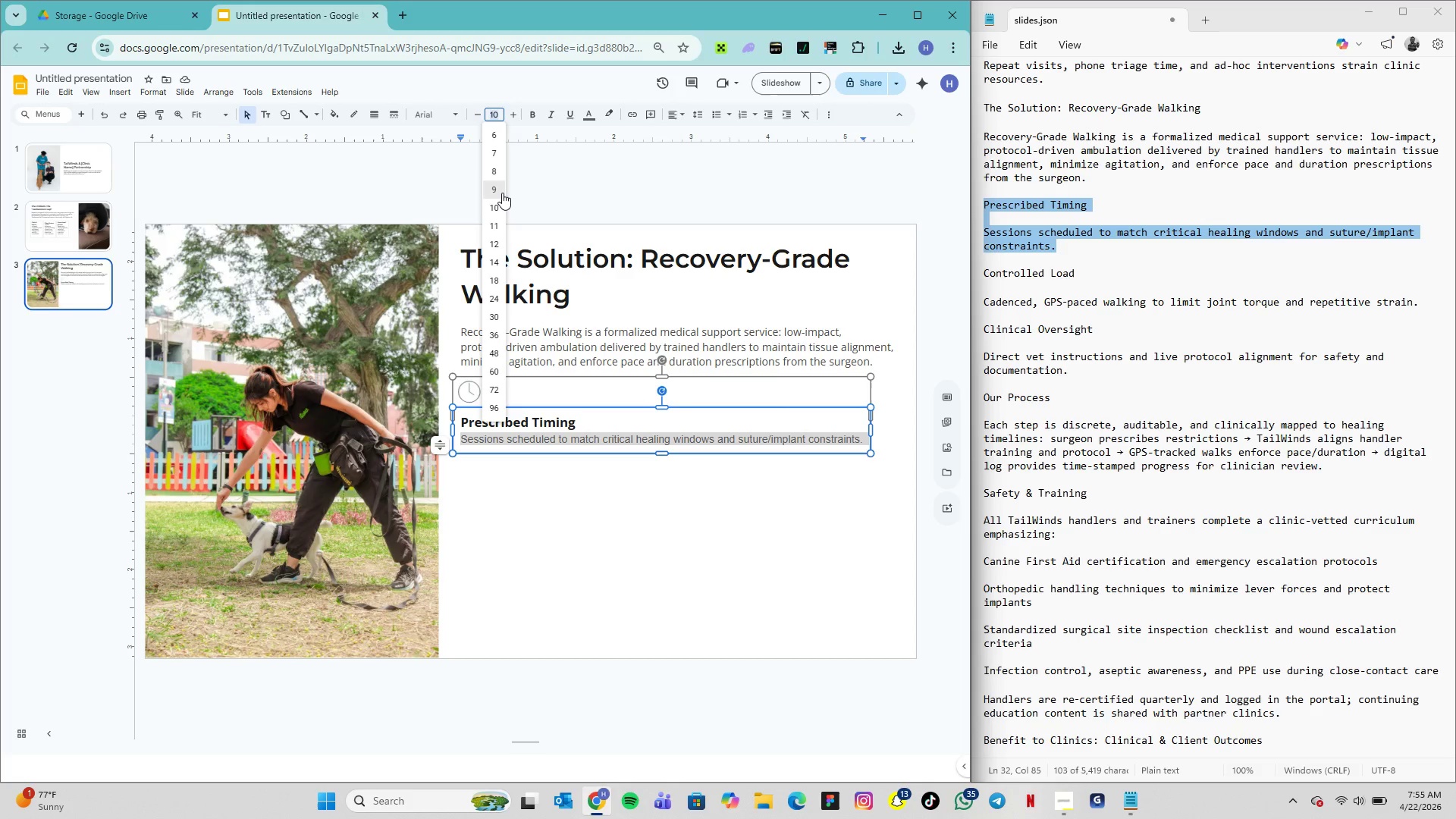 
left_click([592, 115])
 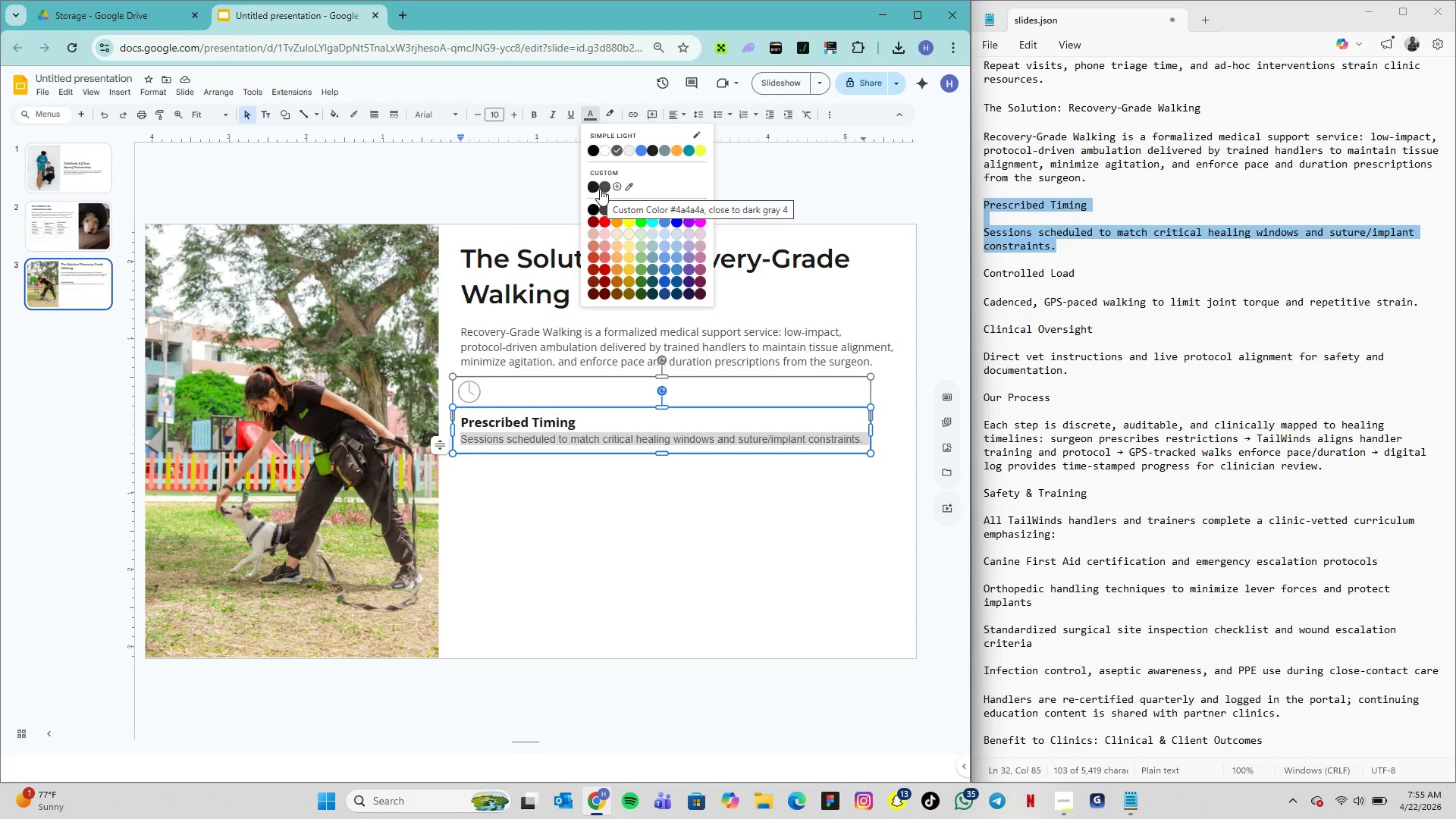 
left_click([603, 189])
 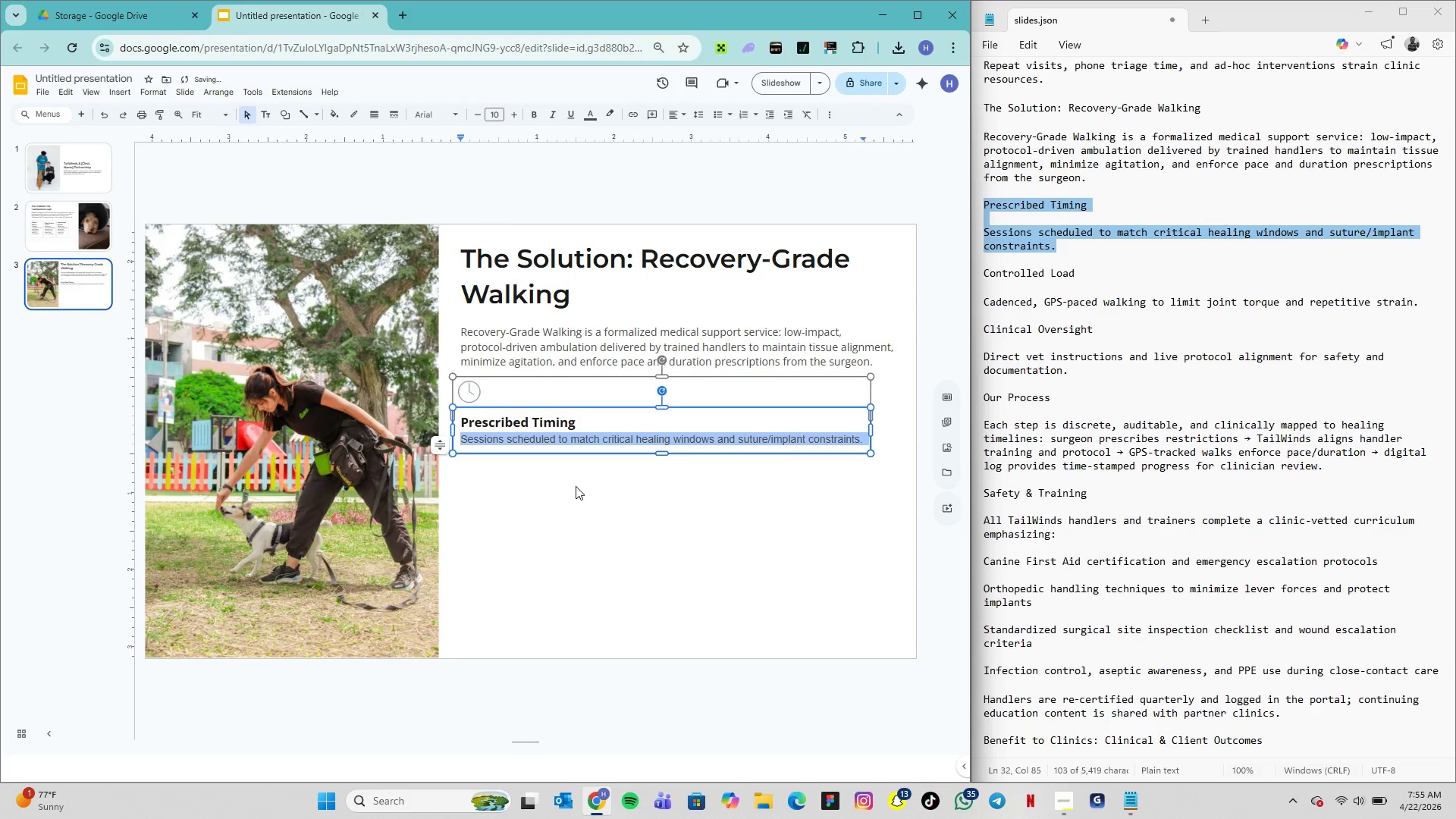 
left_click([576, 487])
 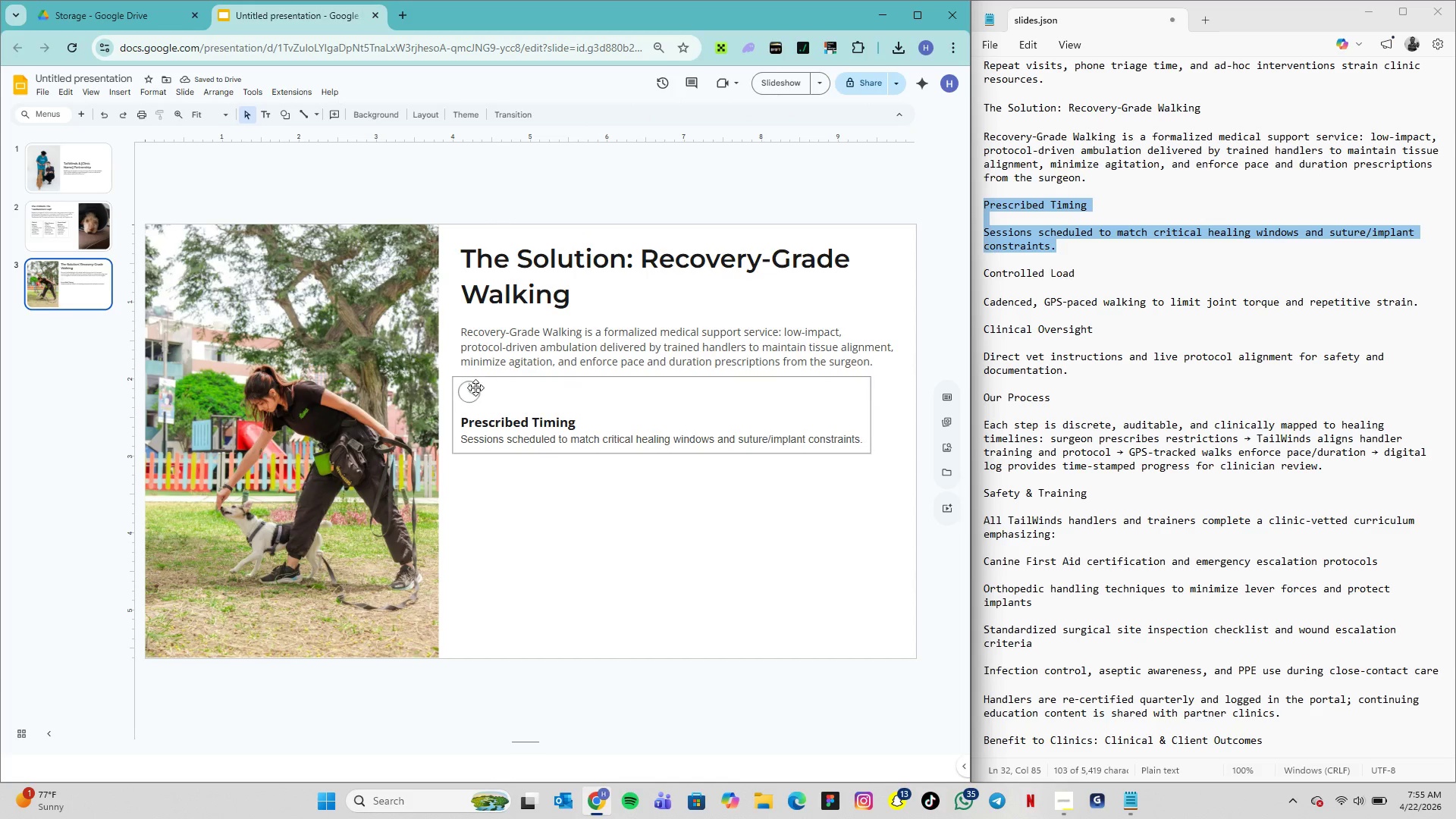 
left_click([472, 388])
 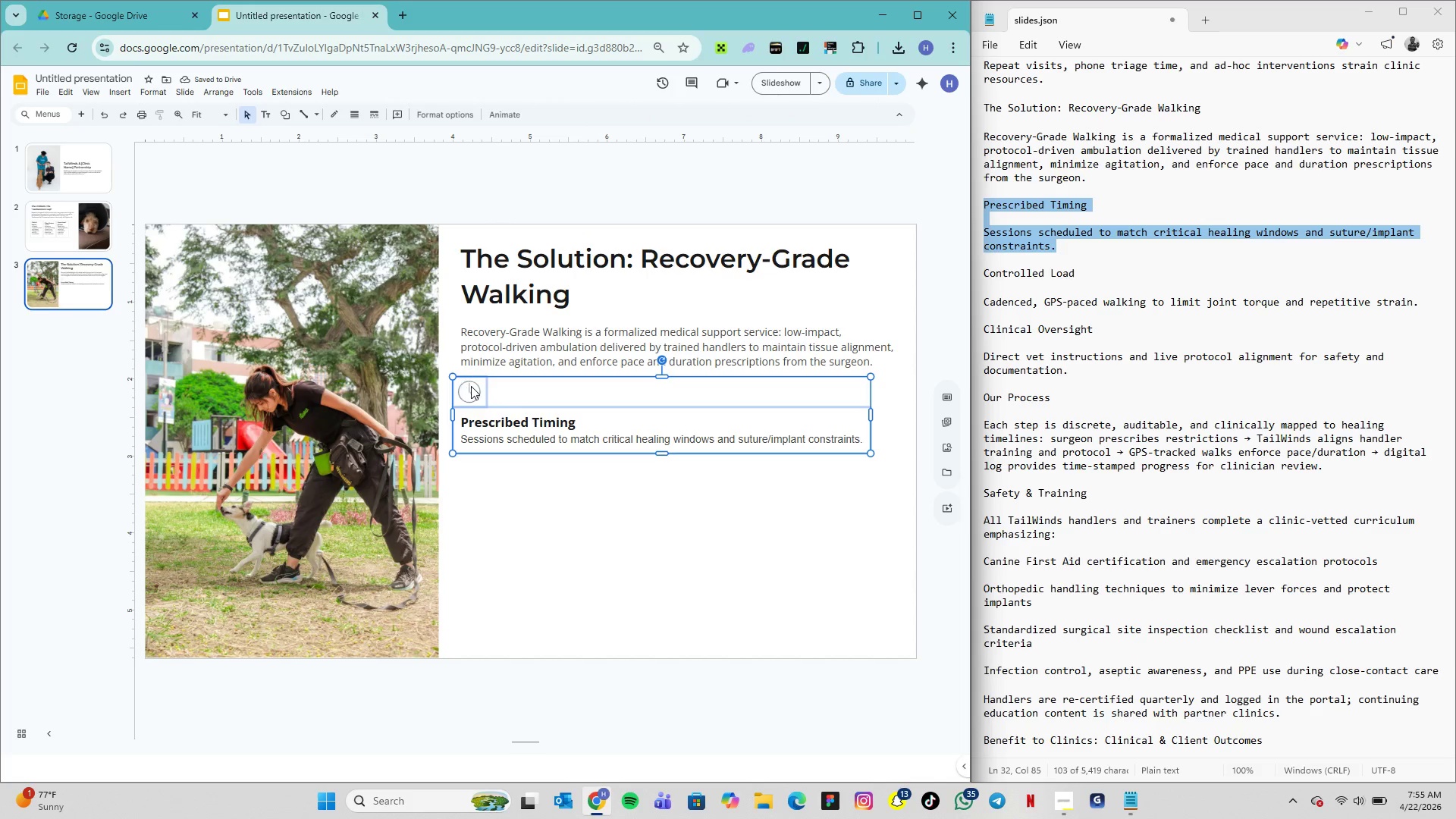 
key(Control+D)
 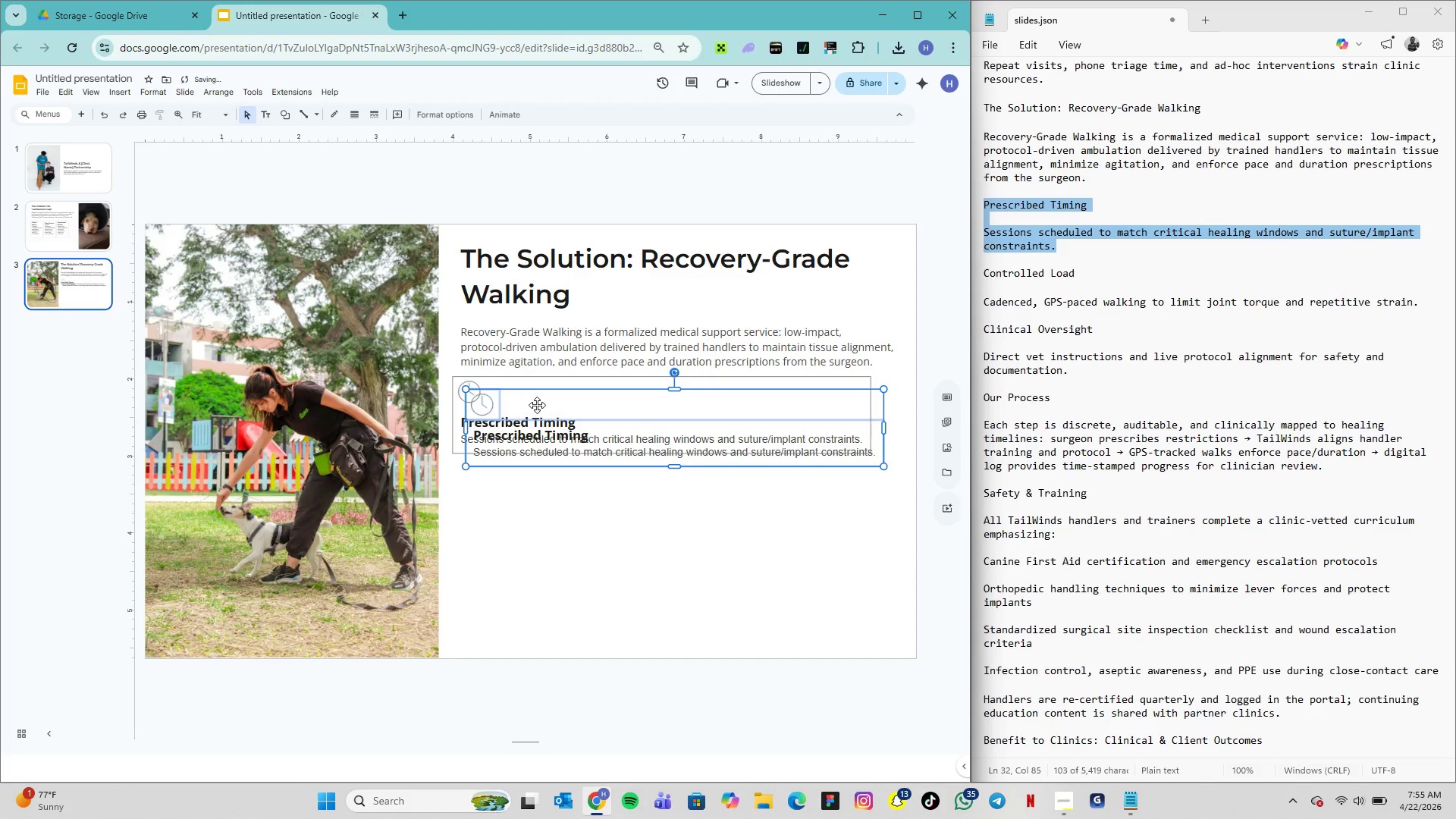 
left_click_drag(start_coordinate=[536, 405], to_coordinate=[535, 483])
 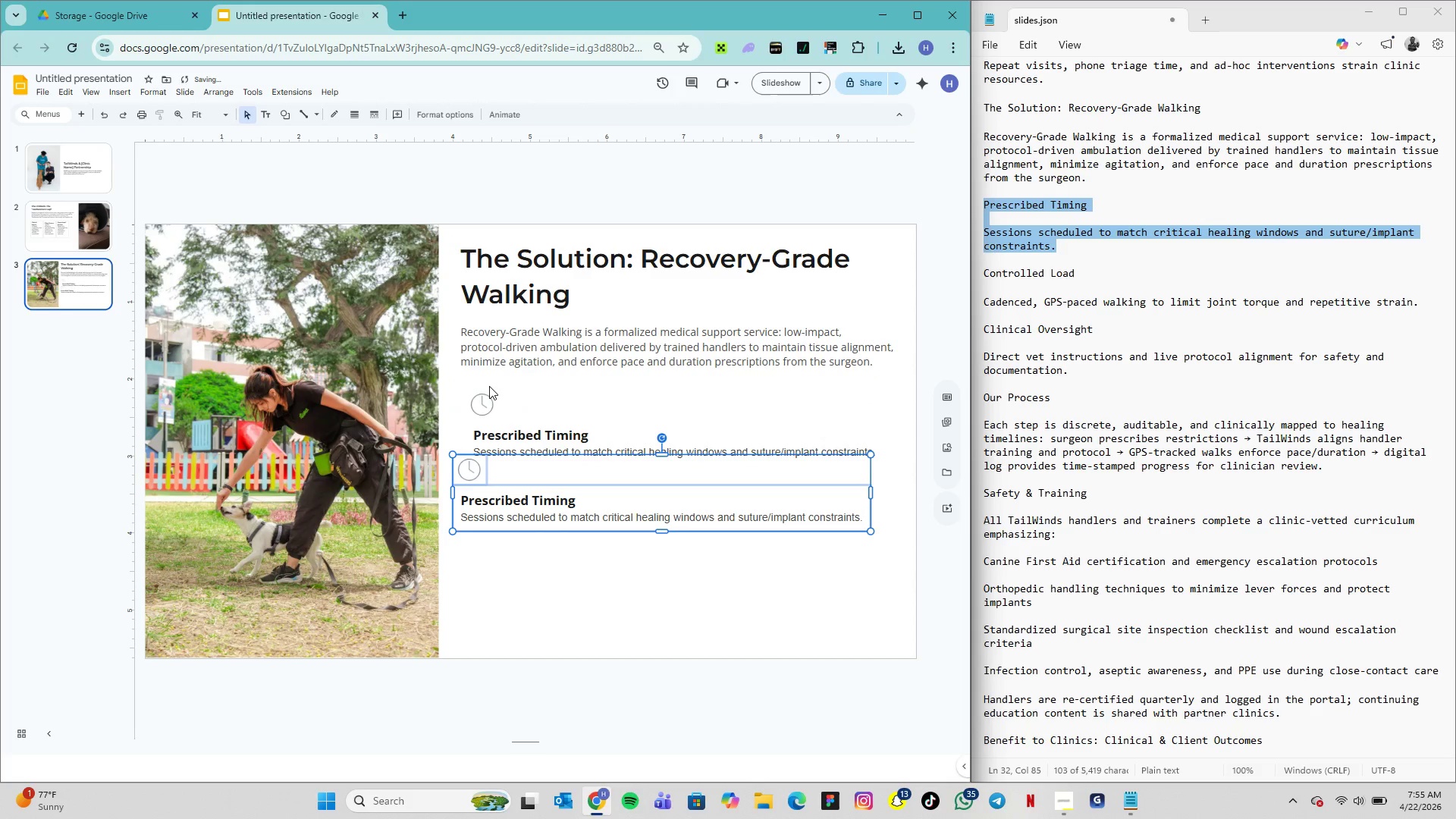 
key(Control+Z)
 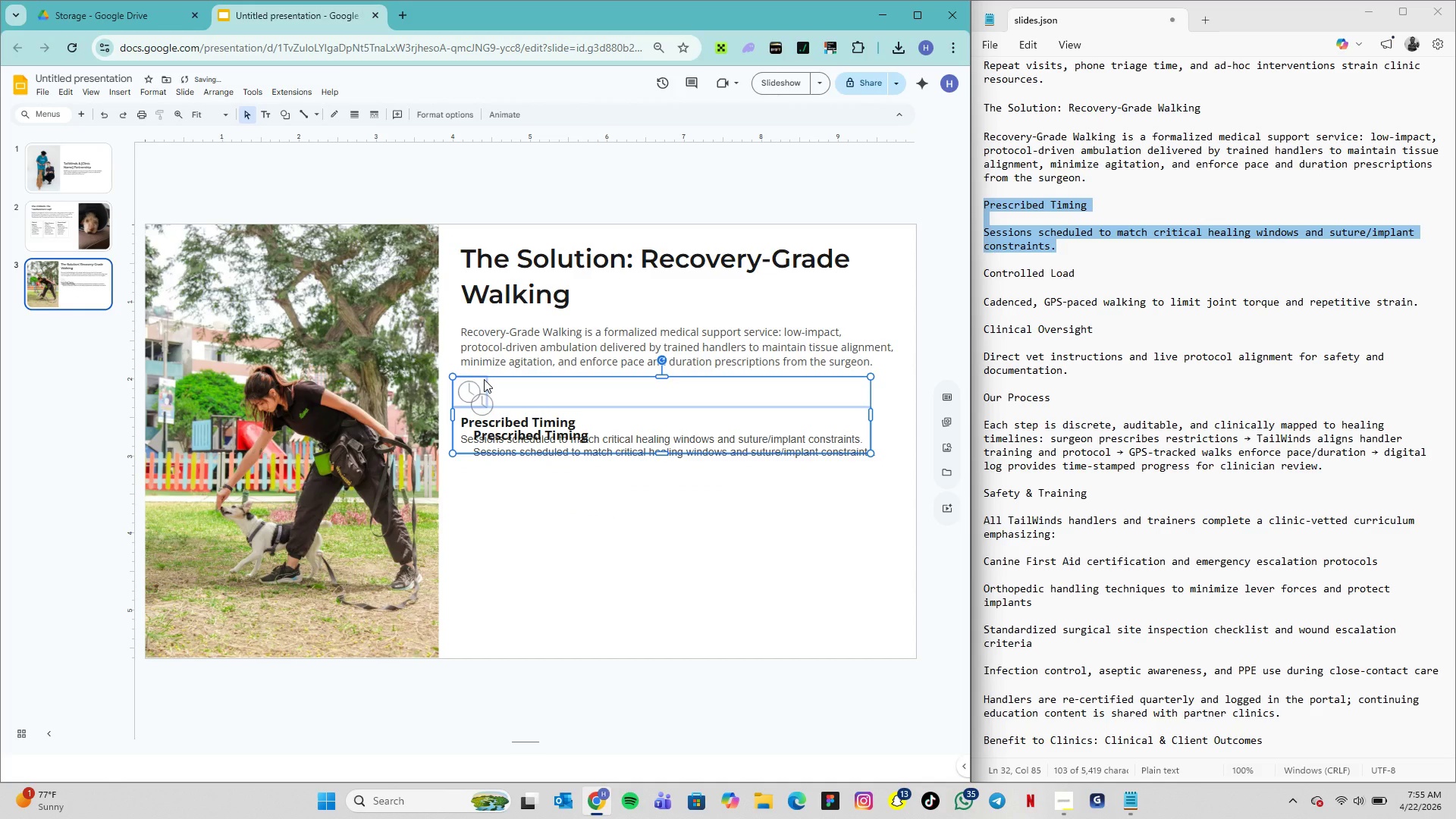 
key(Control+Z)
 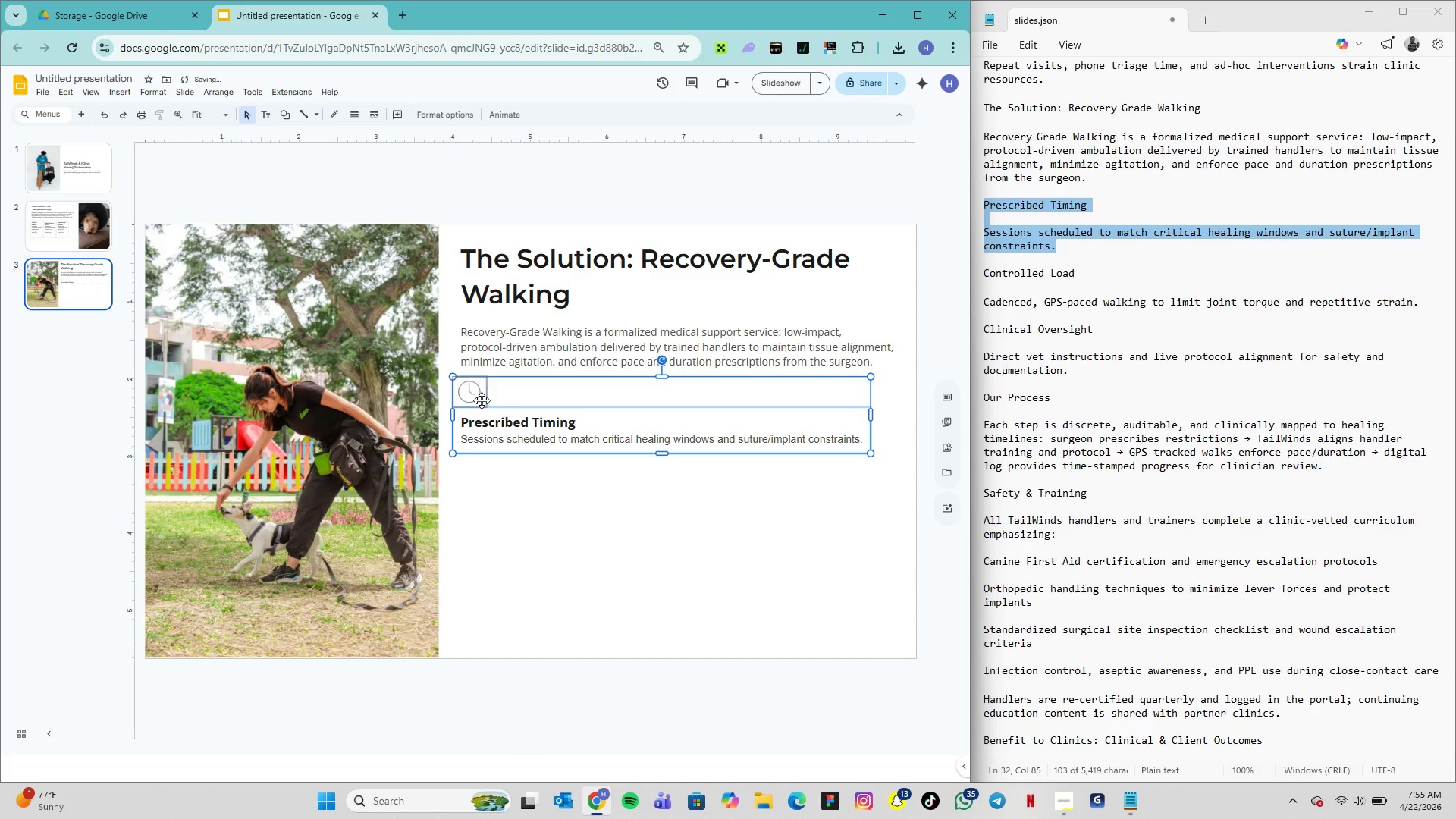 
key(Control+D)
 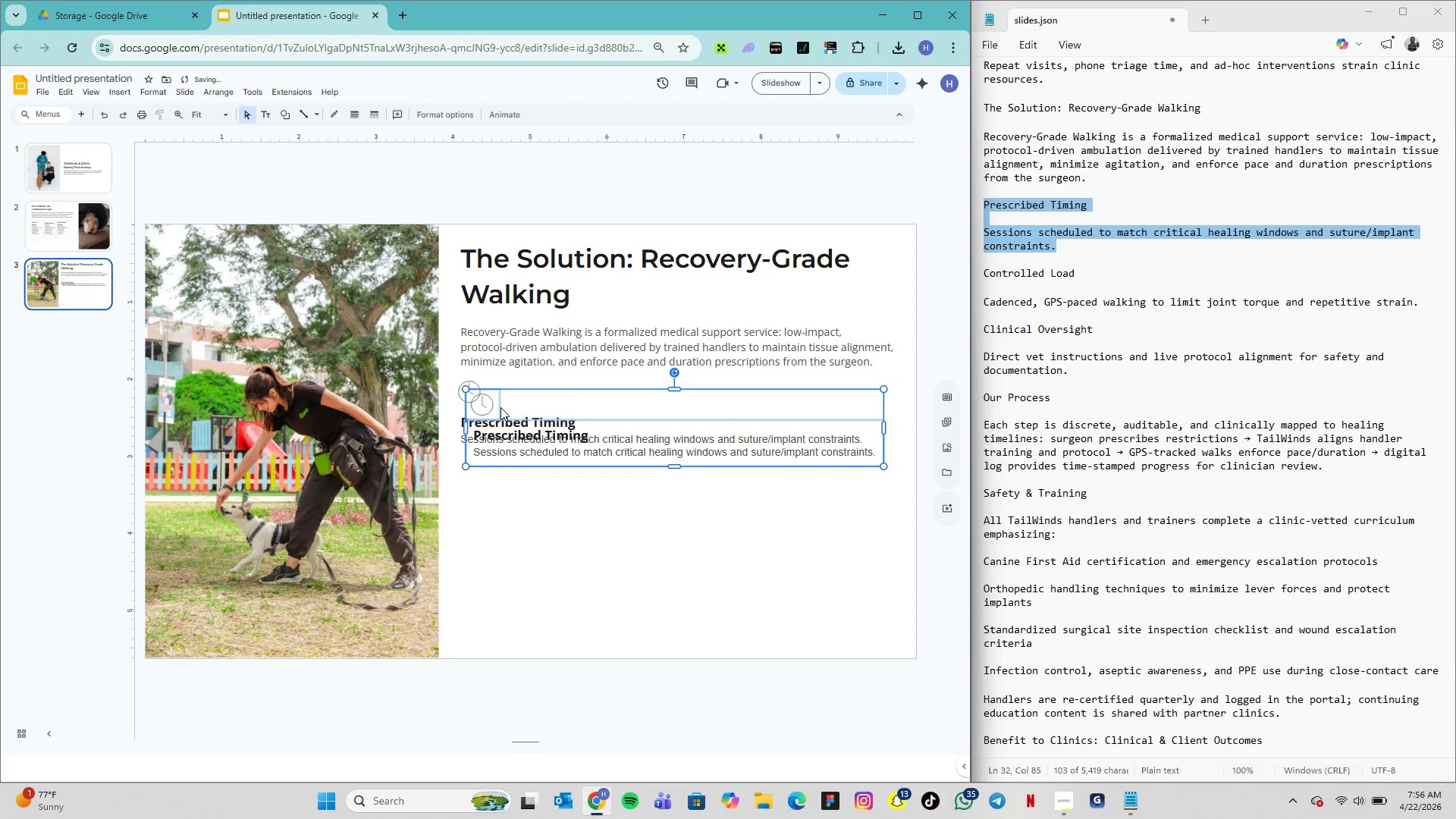 
hold_key(key=ArrowDown, duration=1.51)
 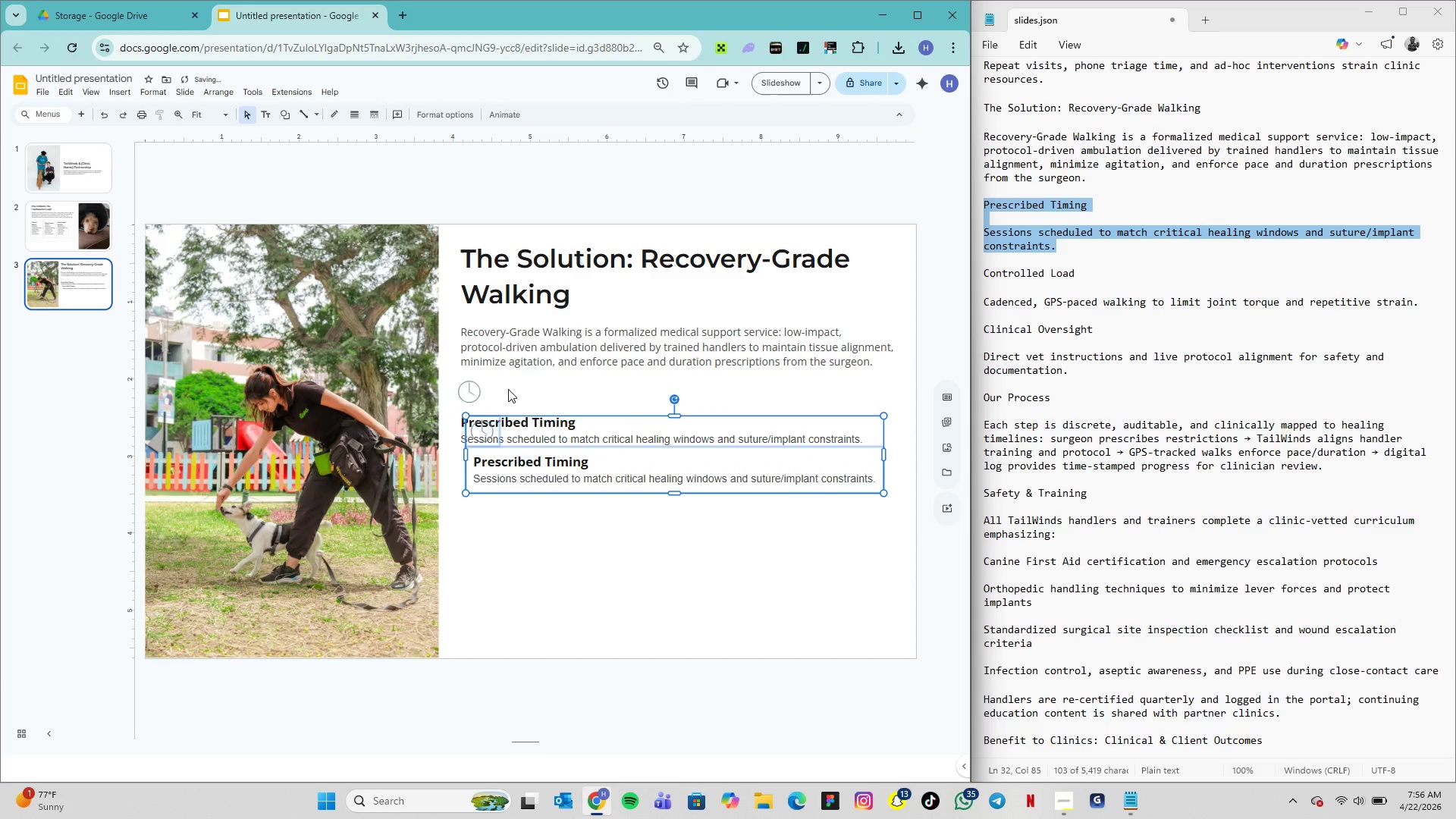 
hold_key(key=ArrowDown, duration=1.52)
 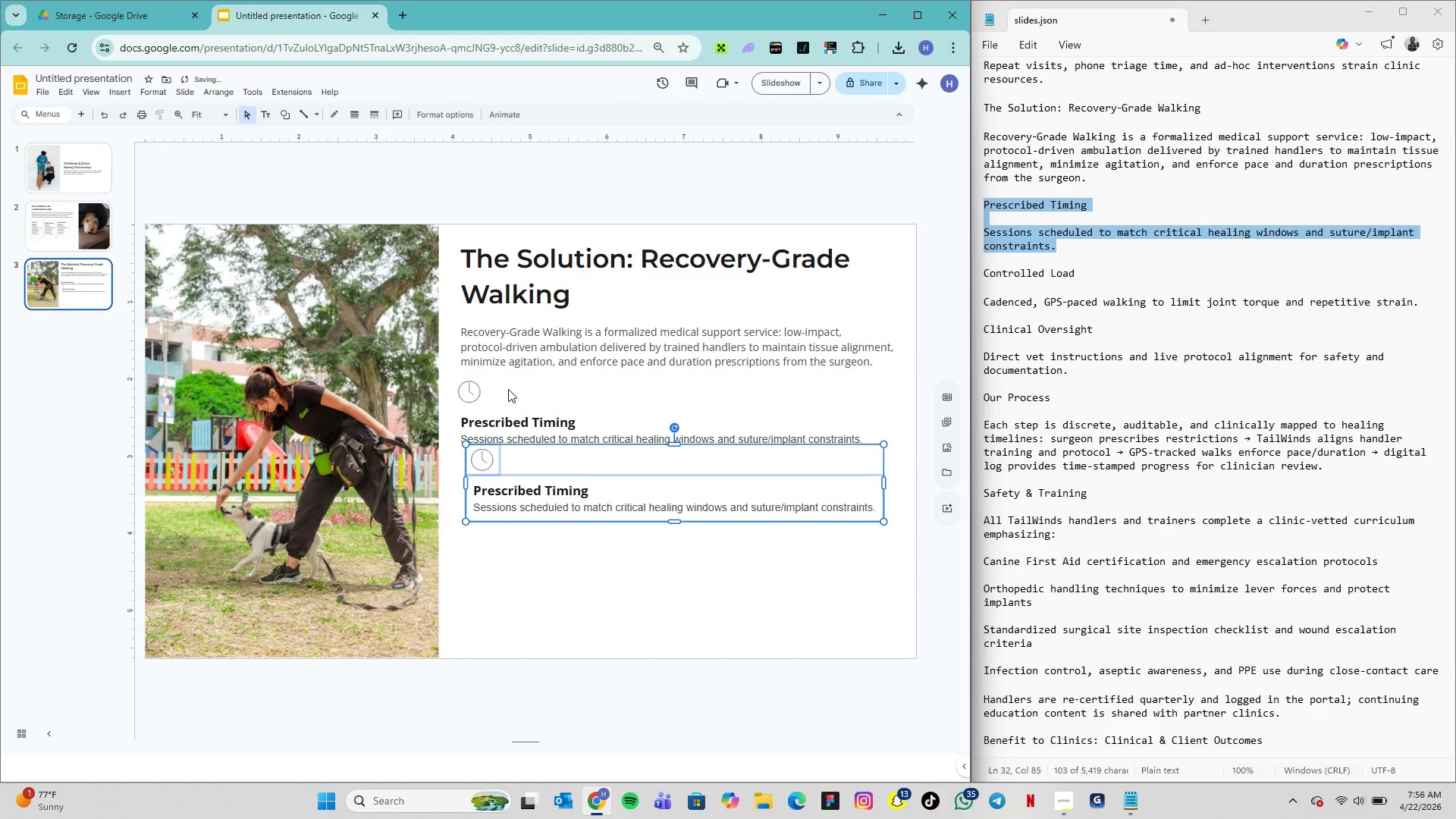 
hold_key(key=ArrowDown, duration=0.81)
 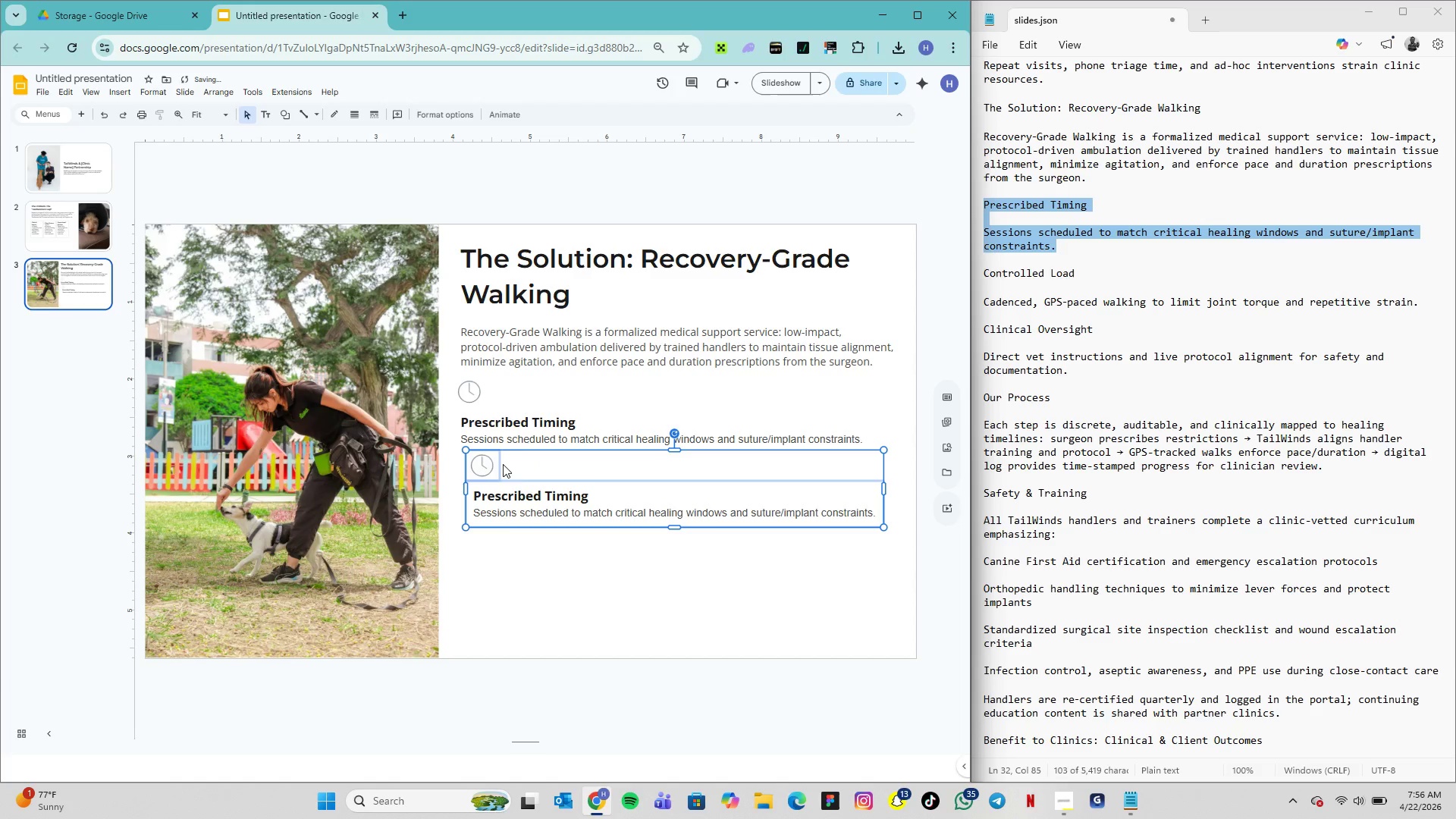 
left_click_drag(start_coordinate=[493, 464], to_coordinate=[477, 463])
 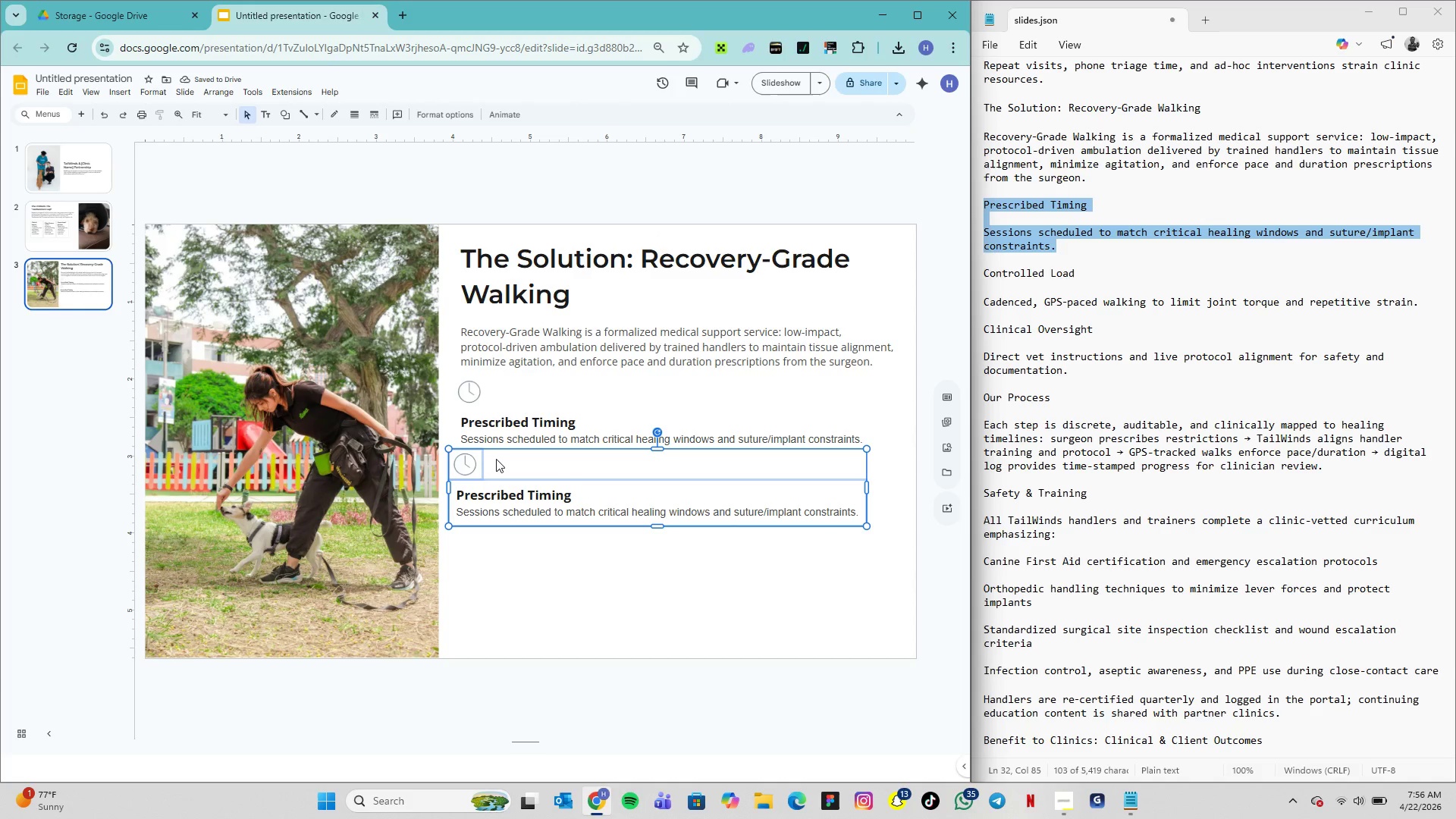 
left_click_drag(start_coordinate=[472, 486], to_coordinate=[483, 483])
 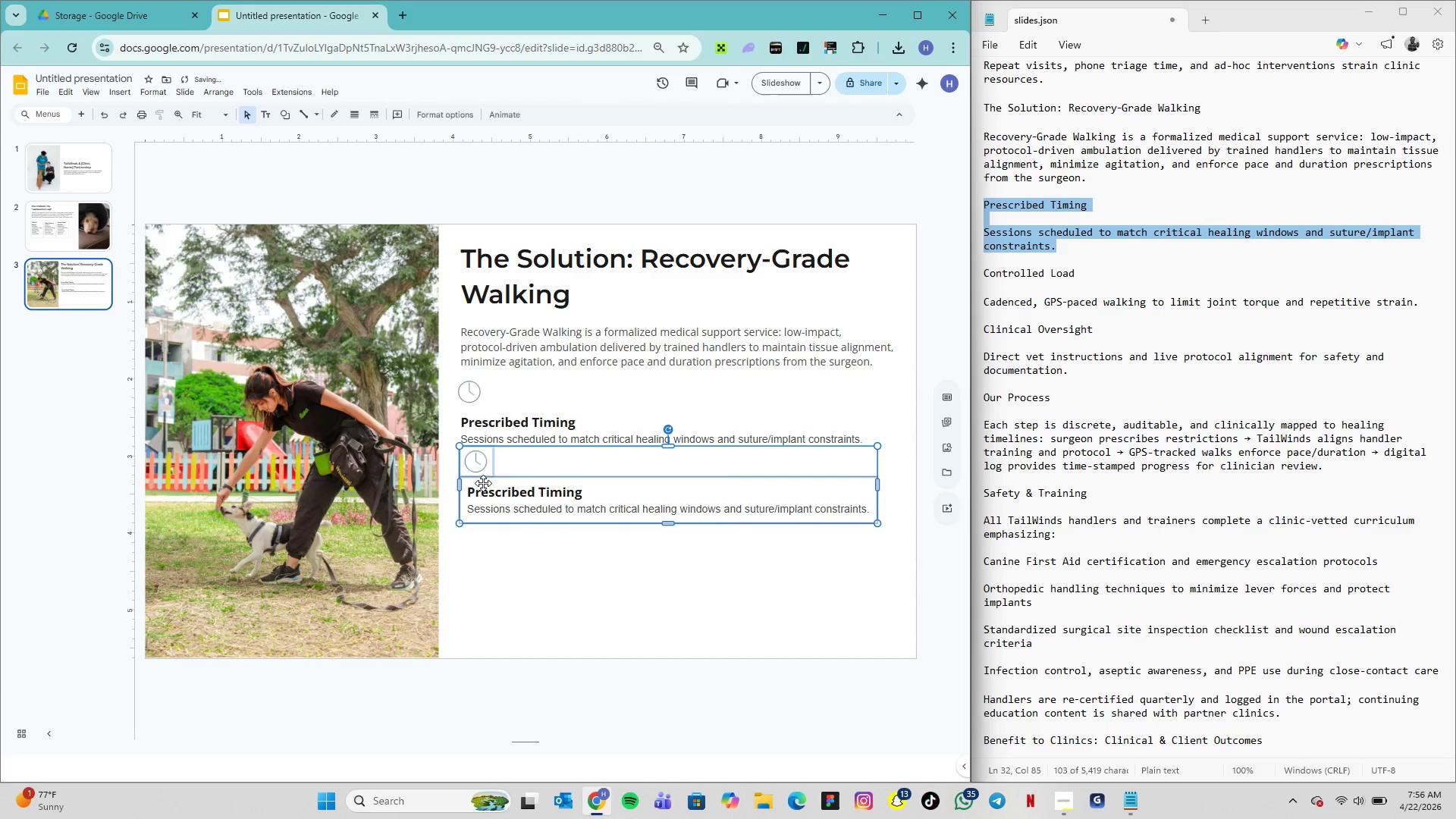 
left_click_drag(start_coordinate=[483, 483], to_coordinate=[479, 483])
 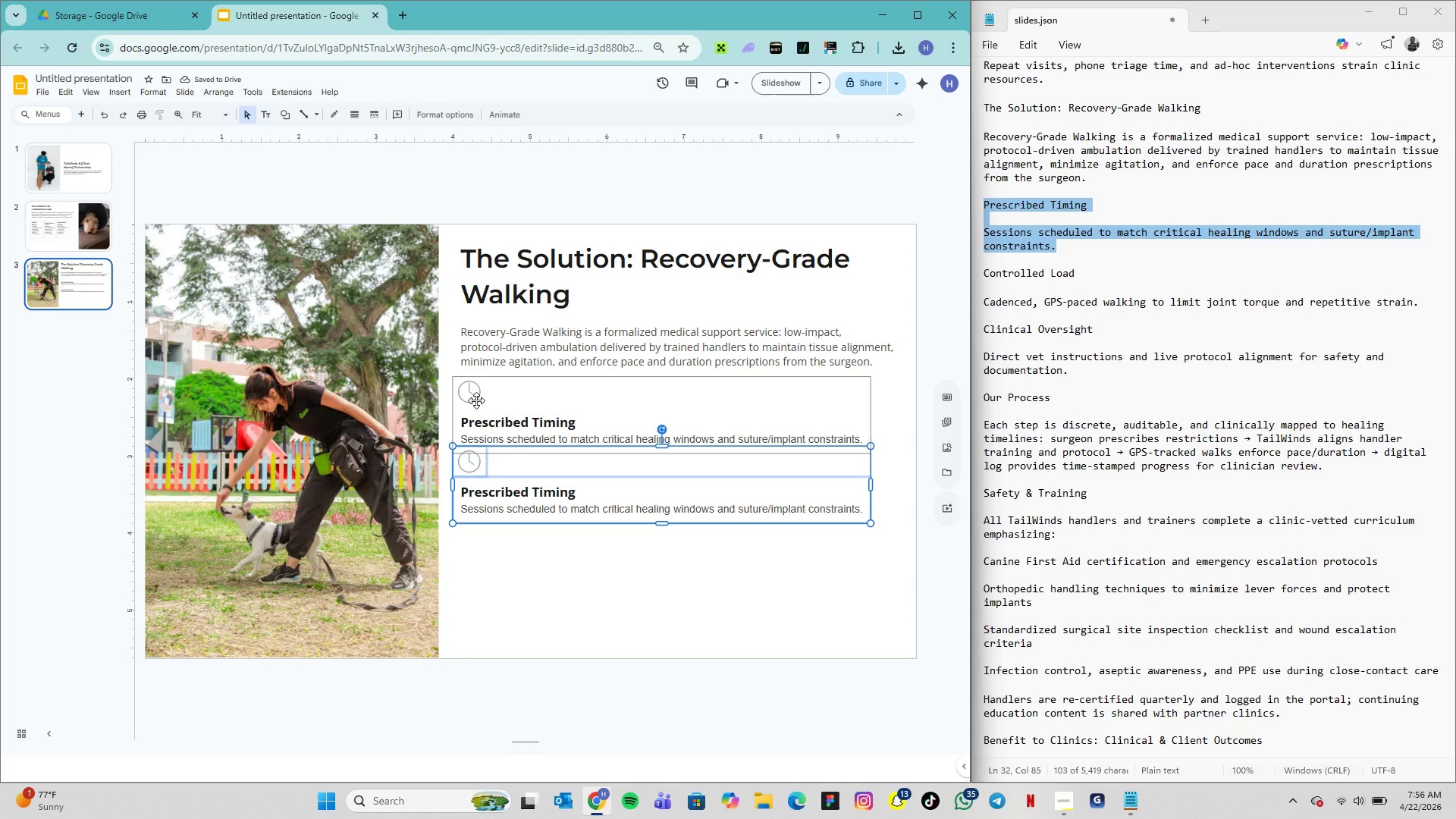 
hold_key(key=ArrowDown, duration=0.97)
 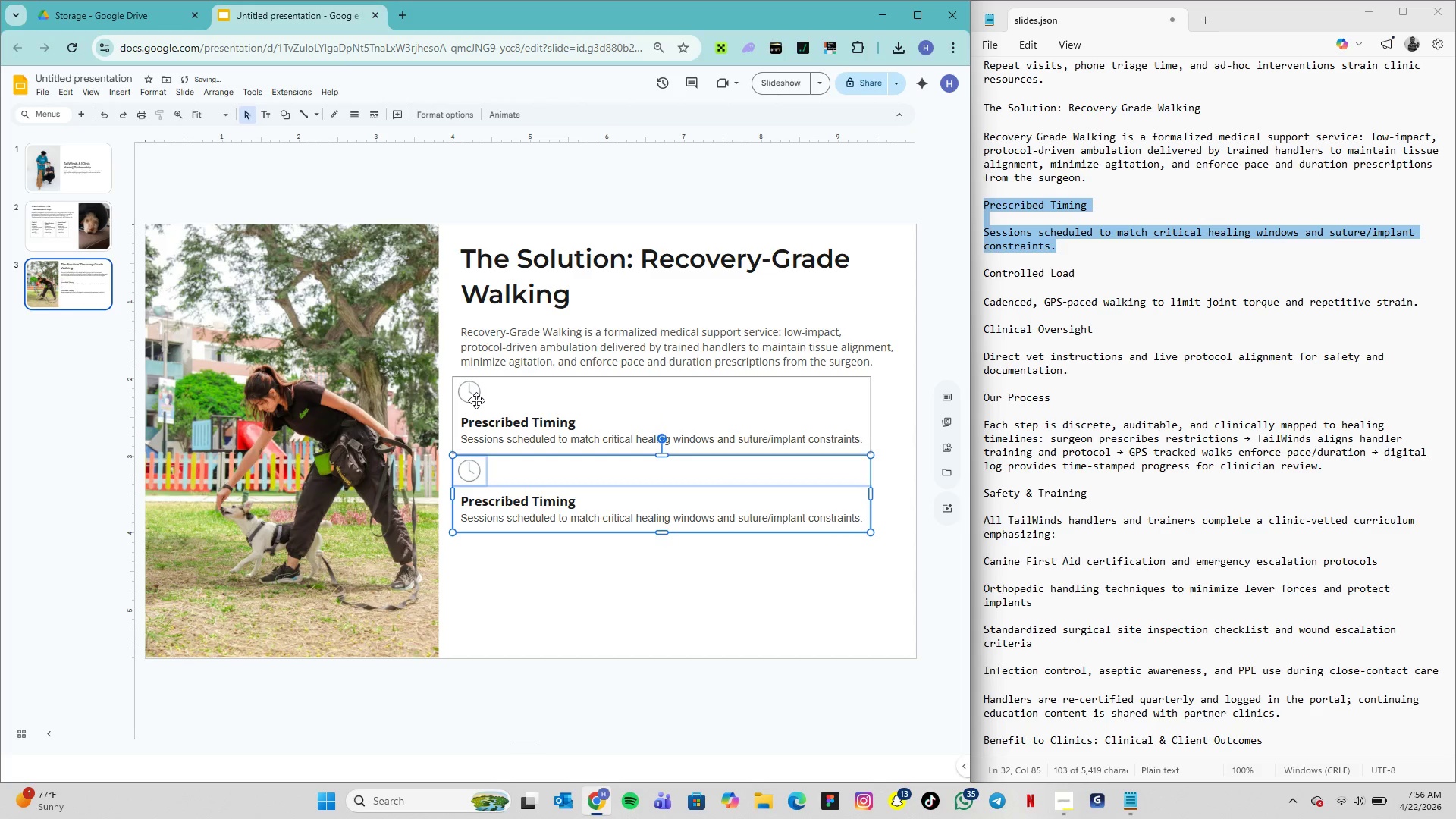 
key(ArrowDown)
 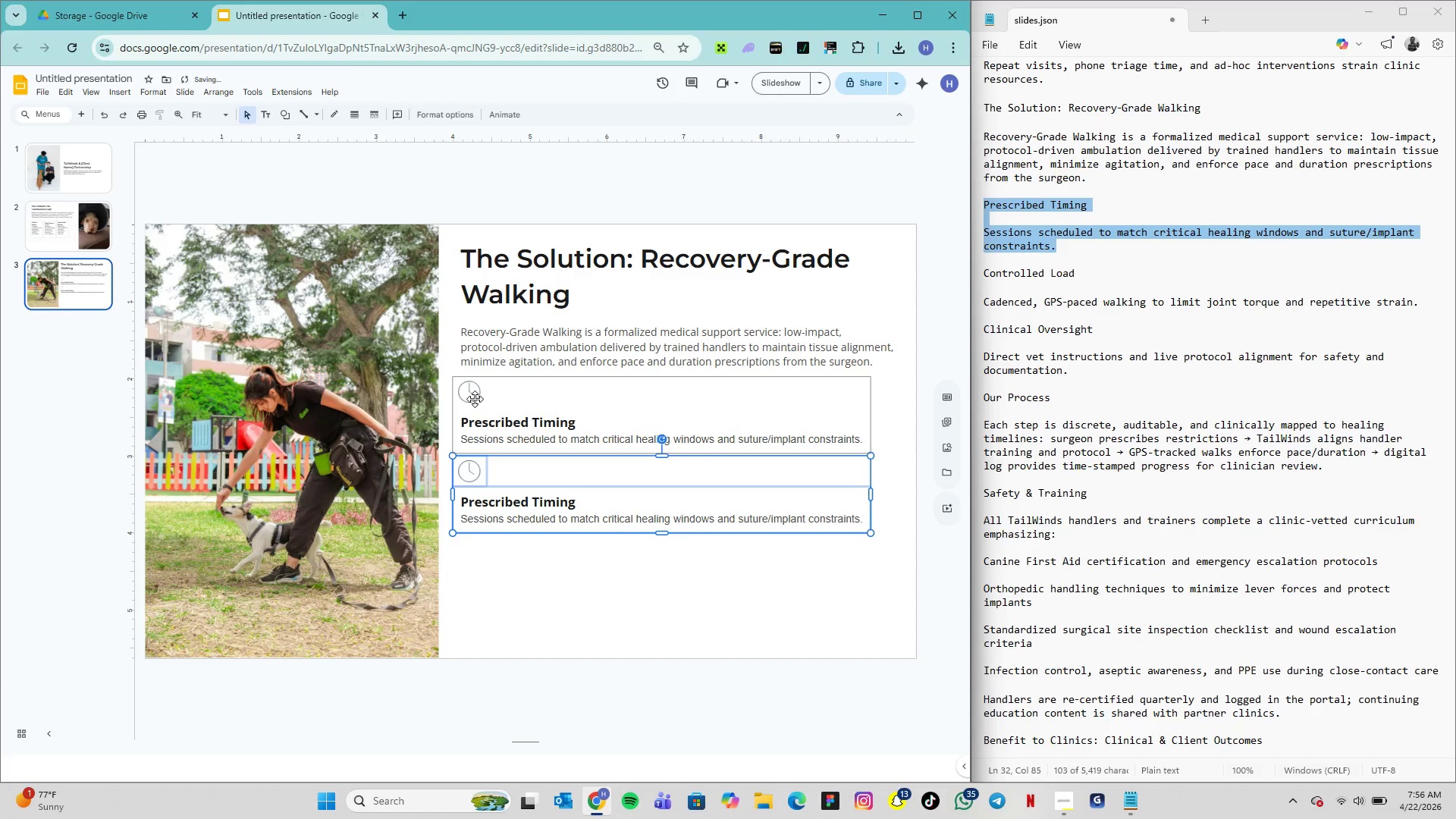 
key(ArrowUp)
 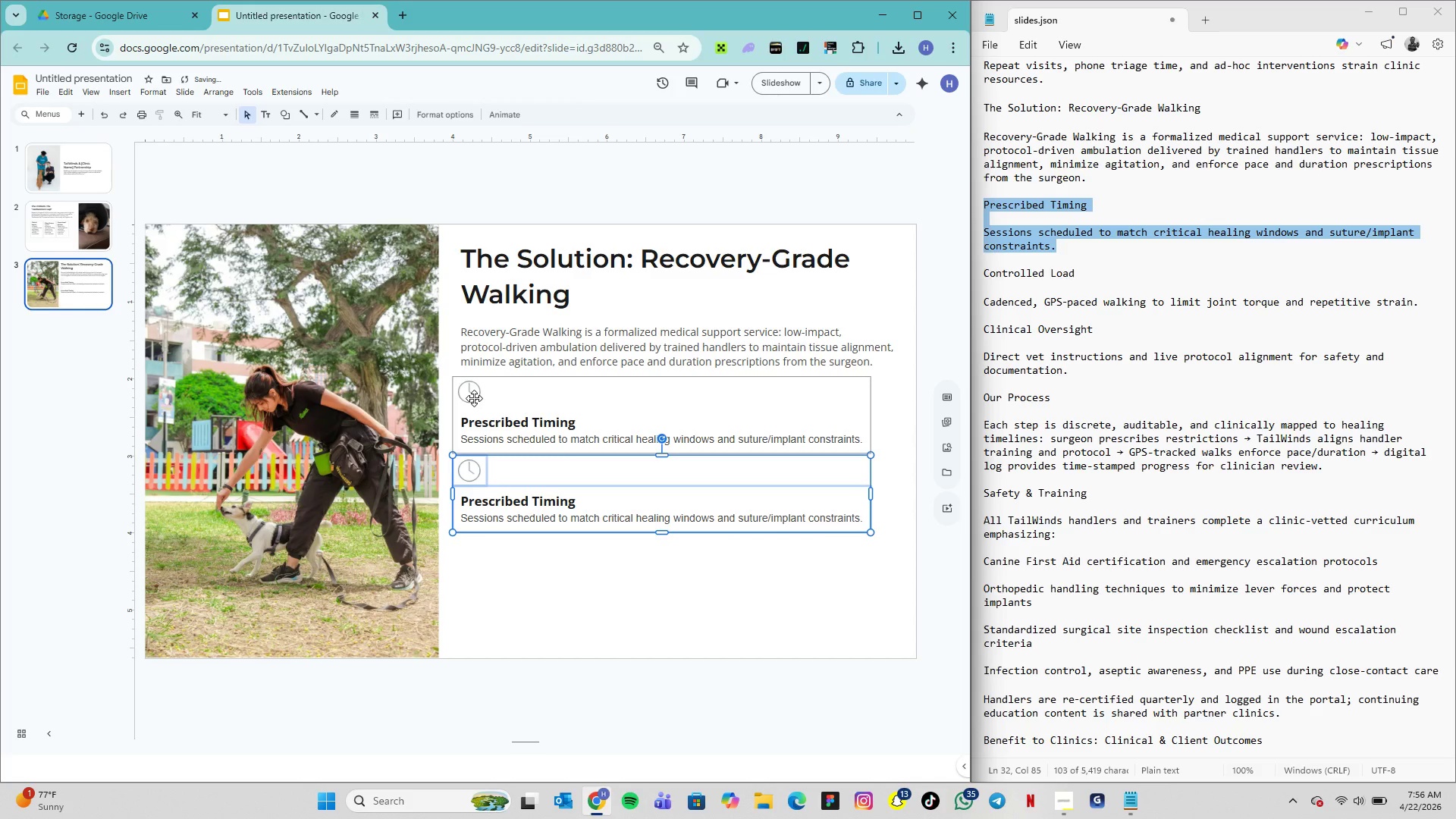 
key(ArrowUp)
 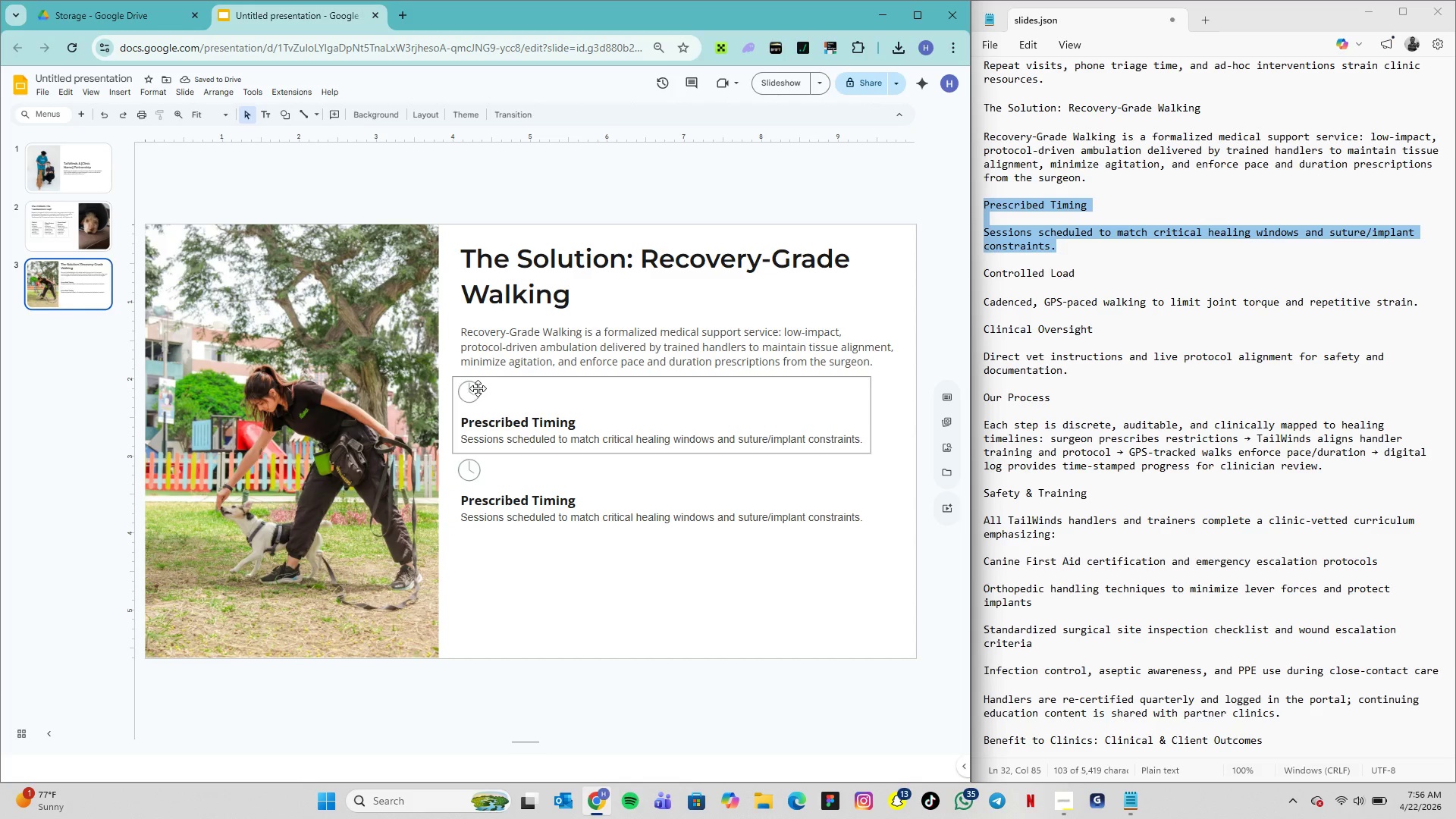 
wait(10.51)
 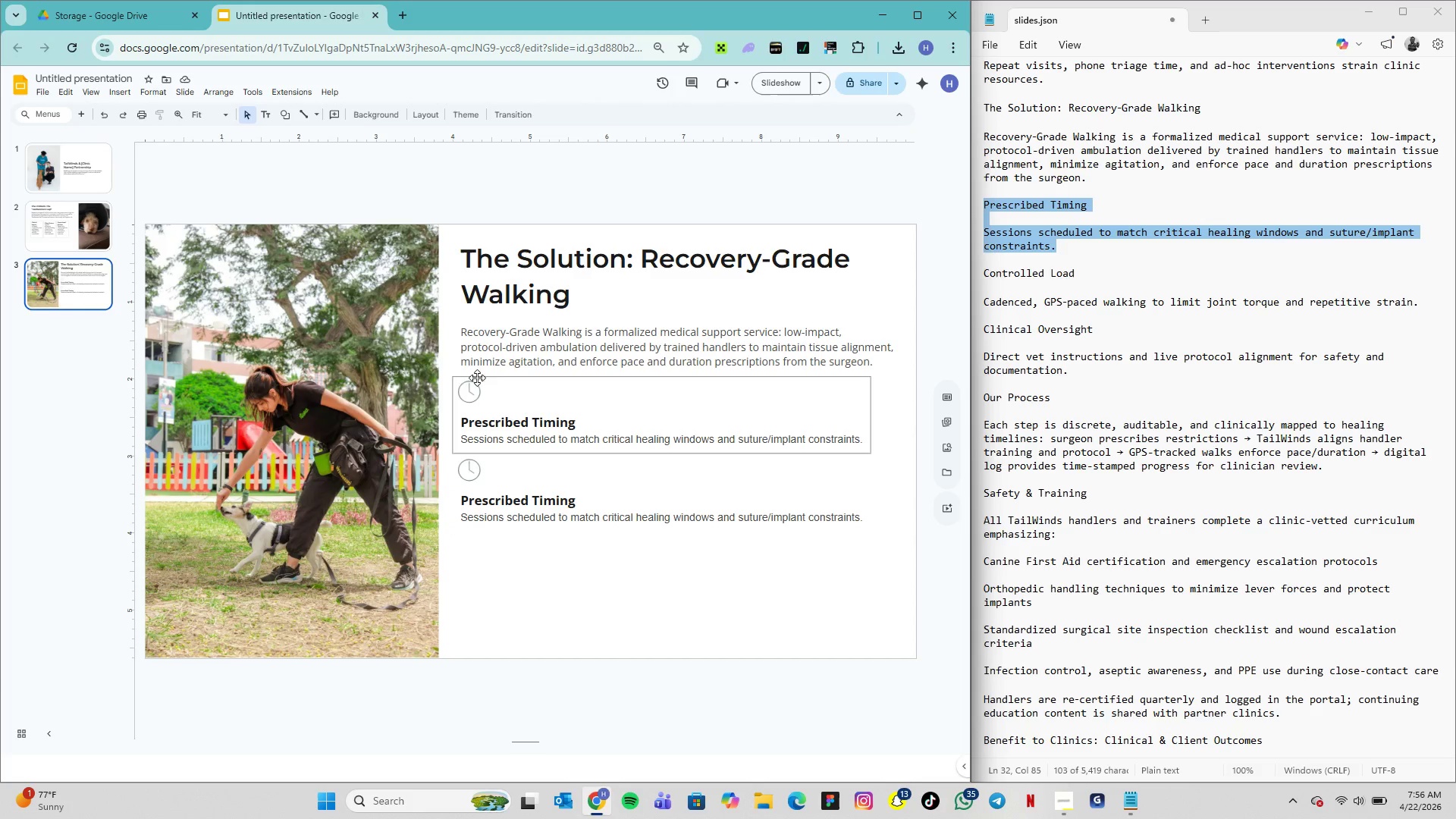 
key(Control+D)
 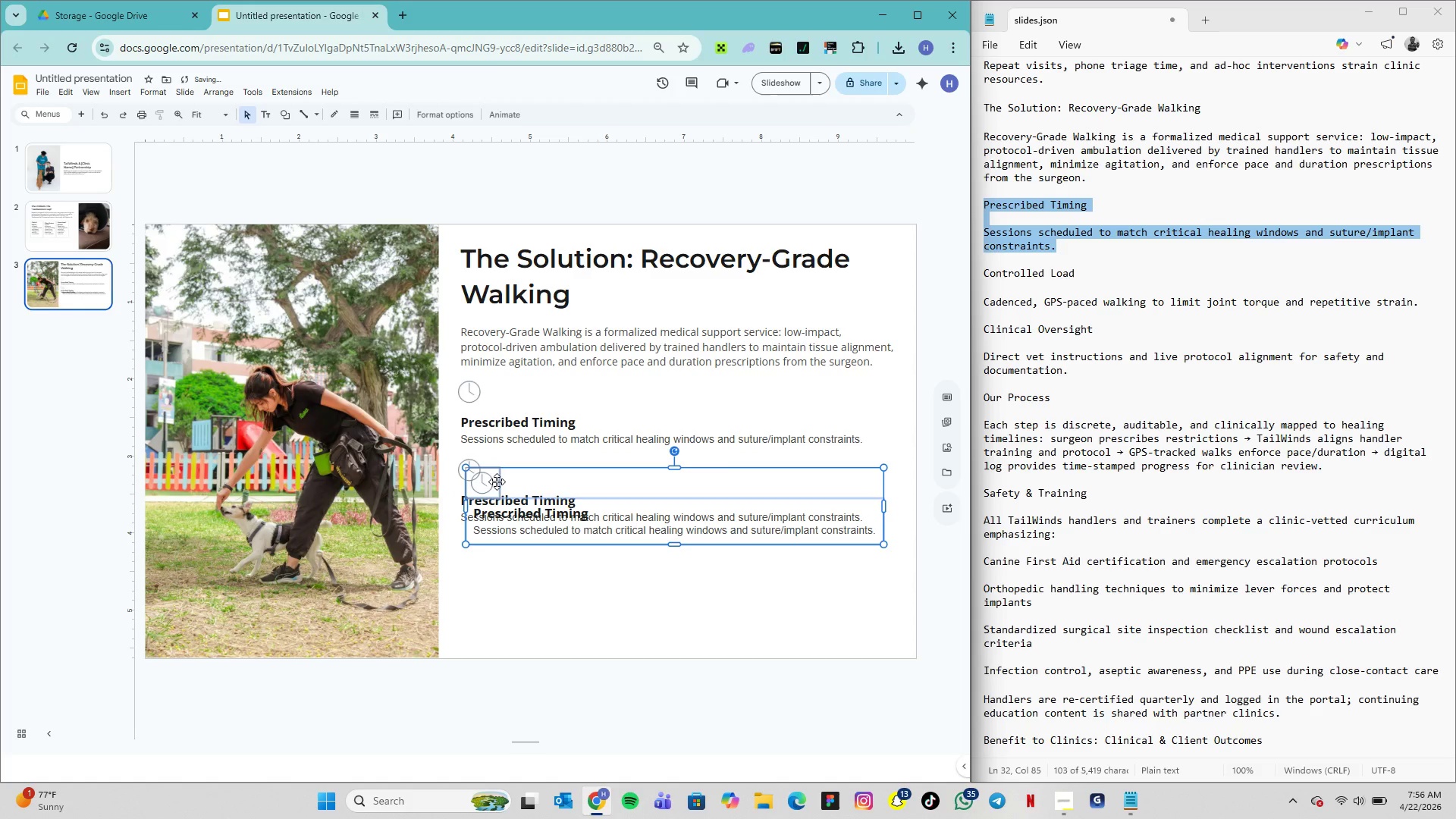 
left_click_drag(start_coordinate=[496, 482], to_coordinate=[496, 560])
 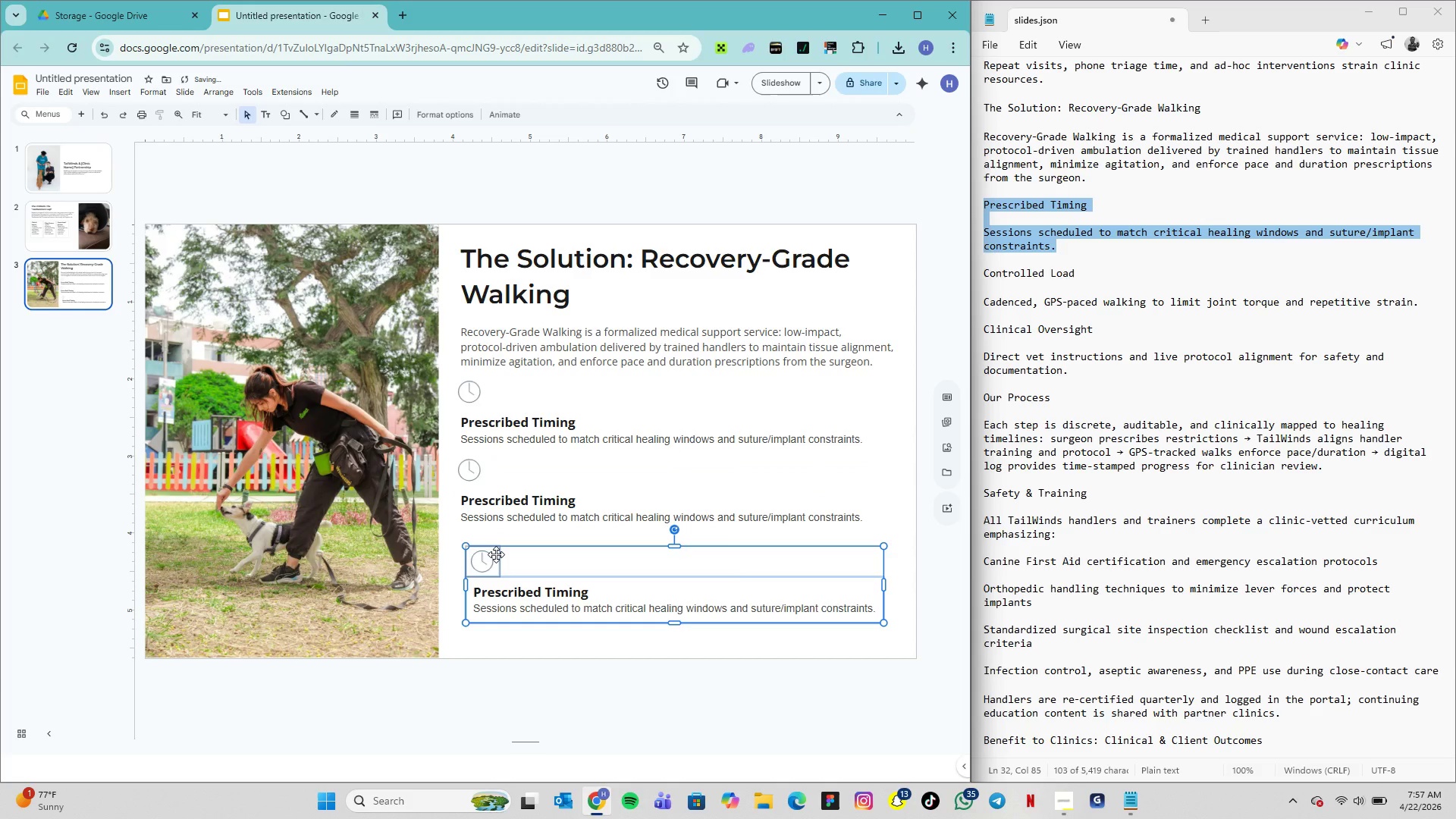 
left_click_drag(start_coordinate=[496, 554], to_coordinate=[486, 521])
 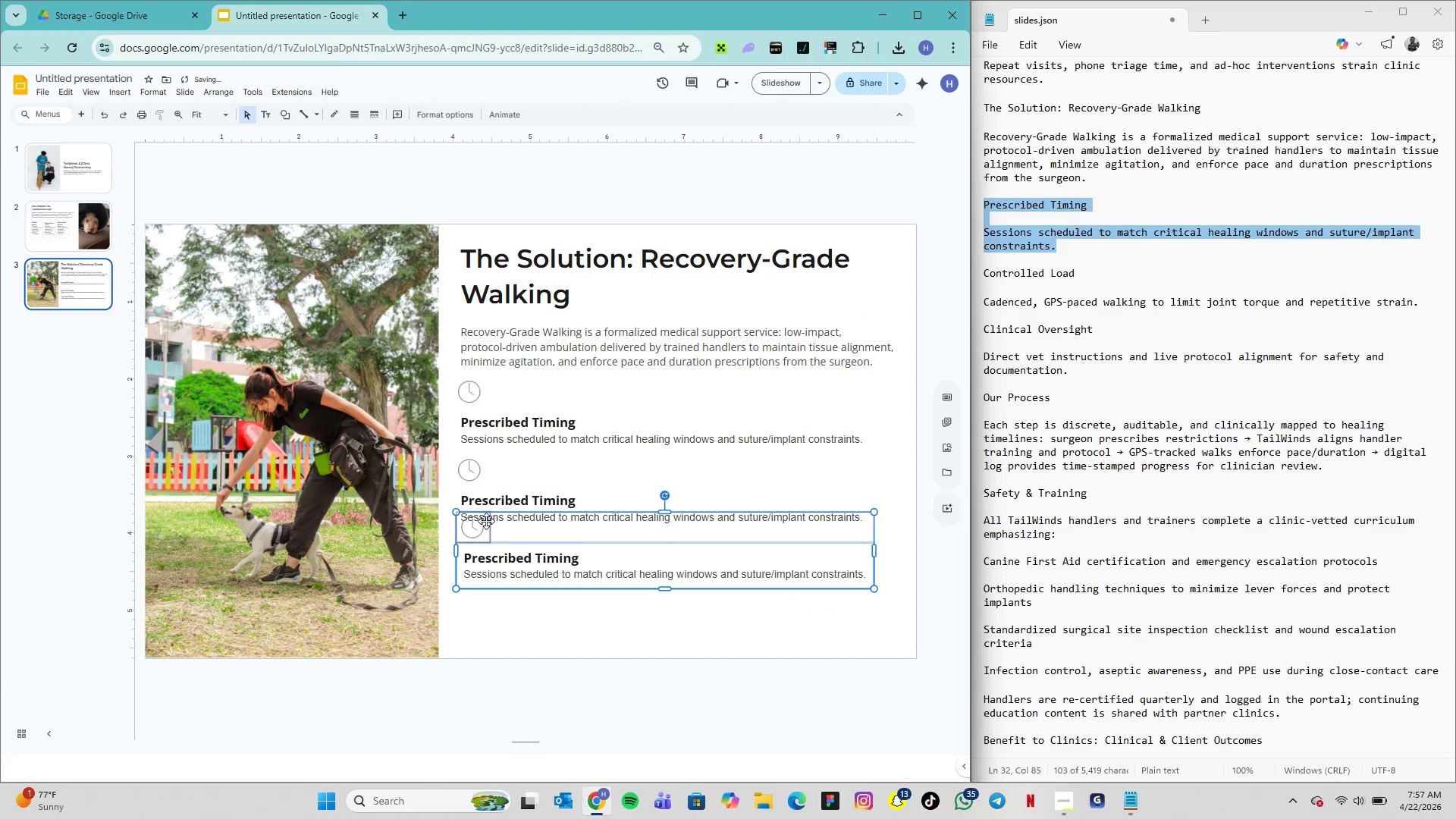 
left_click_drag(start_coordinate=[486, 521], to_coordinate=[486, 535])
 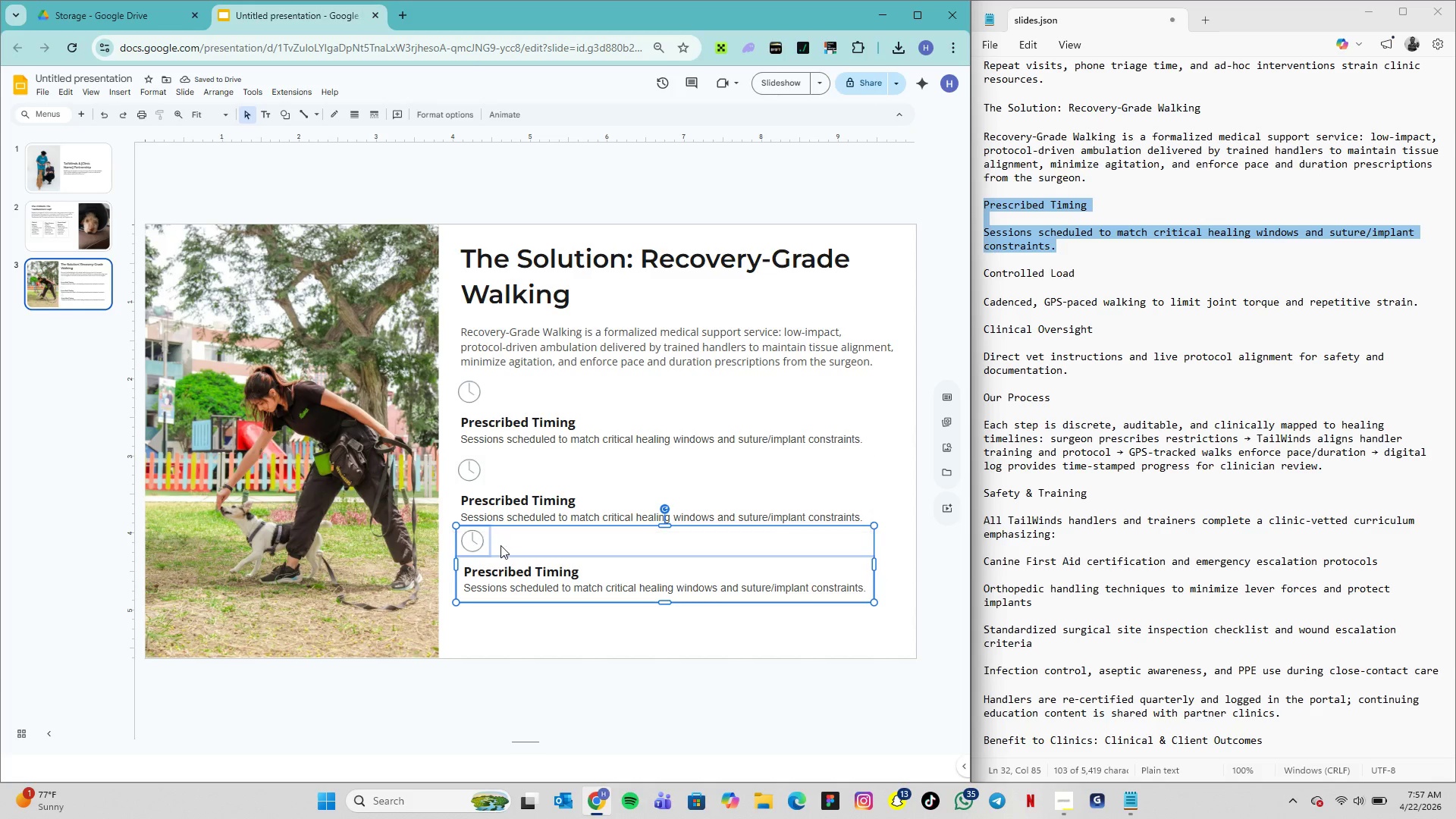 
left_click_drag(start_coordinate=[487, 549], to_coordinate=[482, 549])
 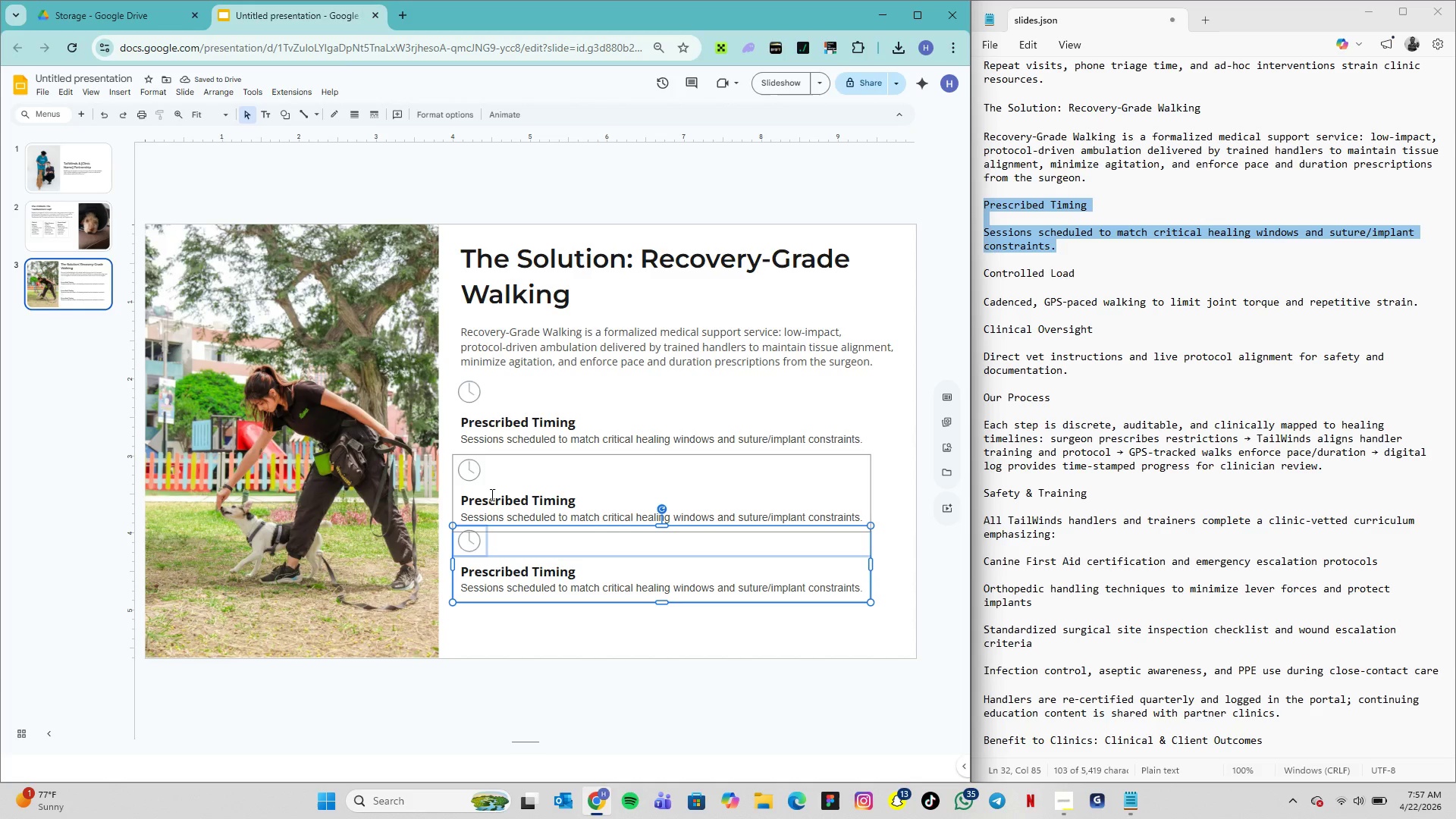 
hold_key(key=ArrowDown, duration=0.94)
 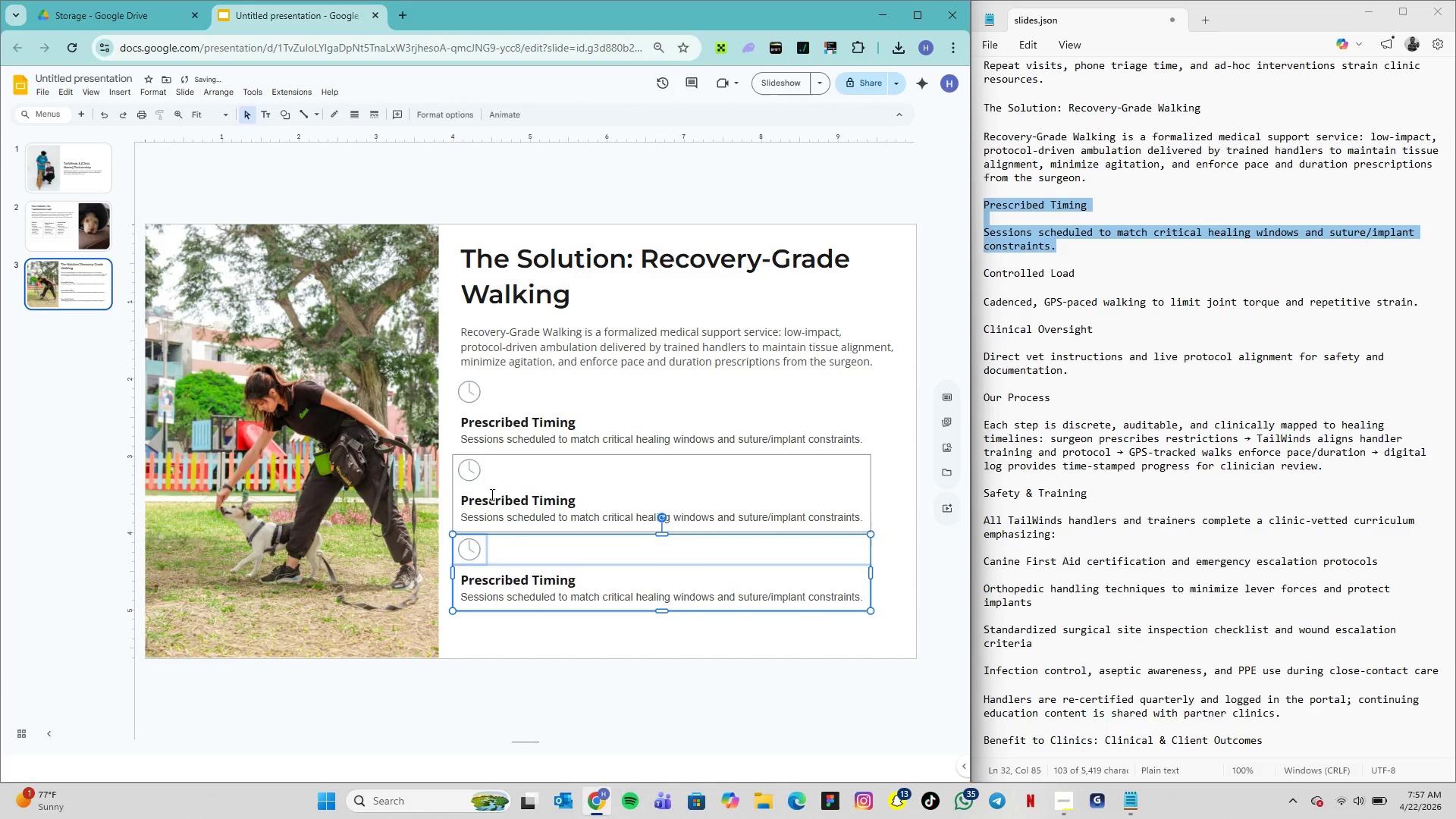 
key(ArrowDown)
 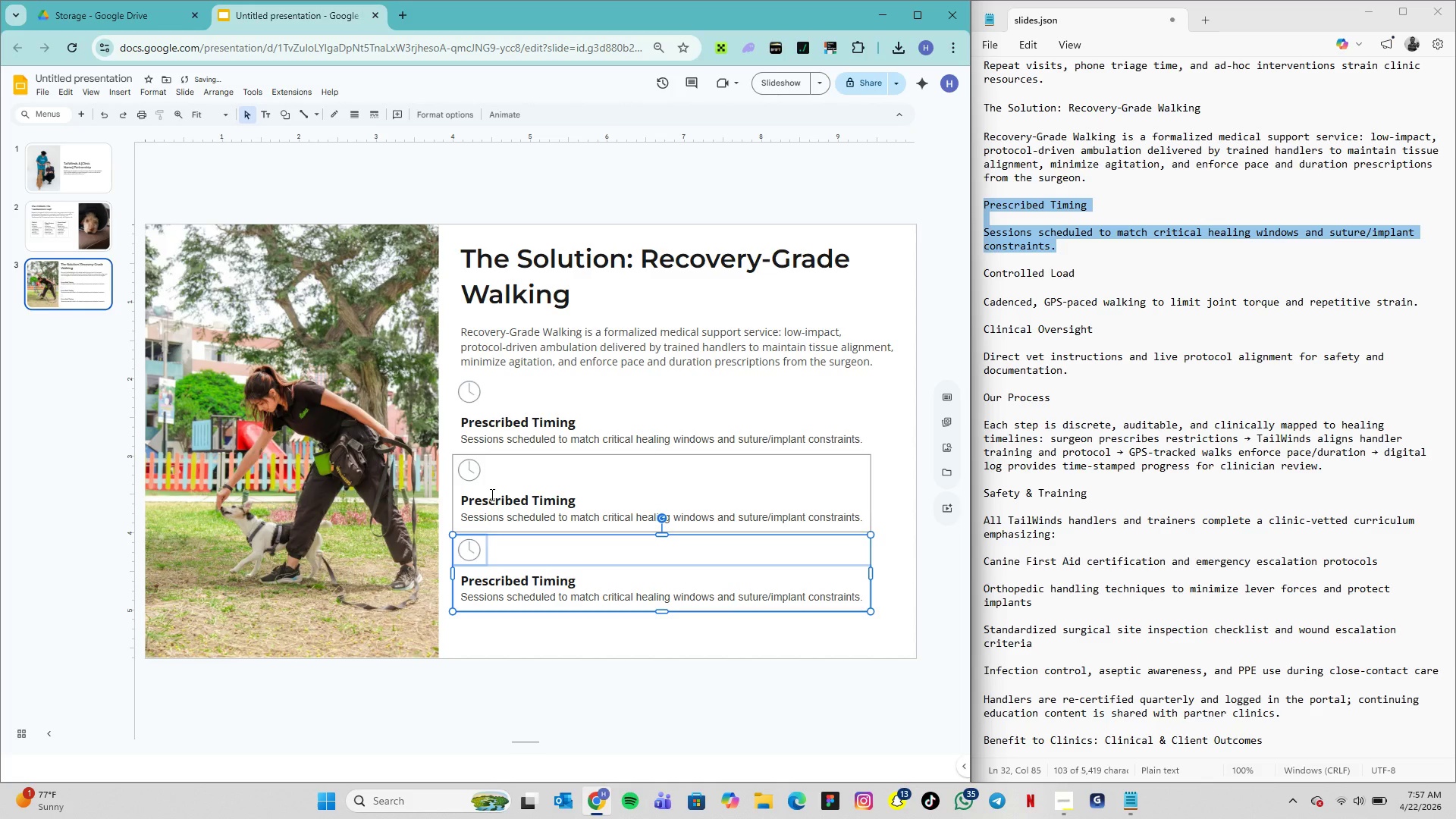 
key(ArrowDown)
 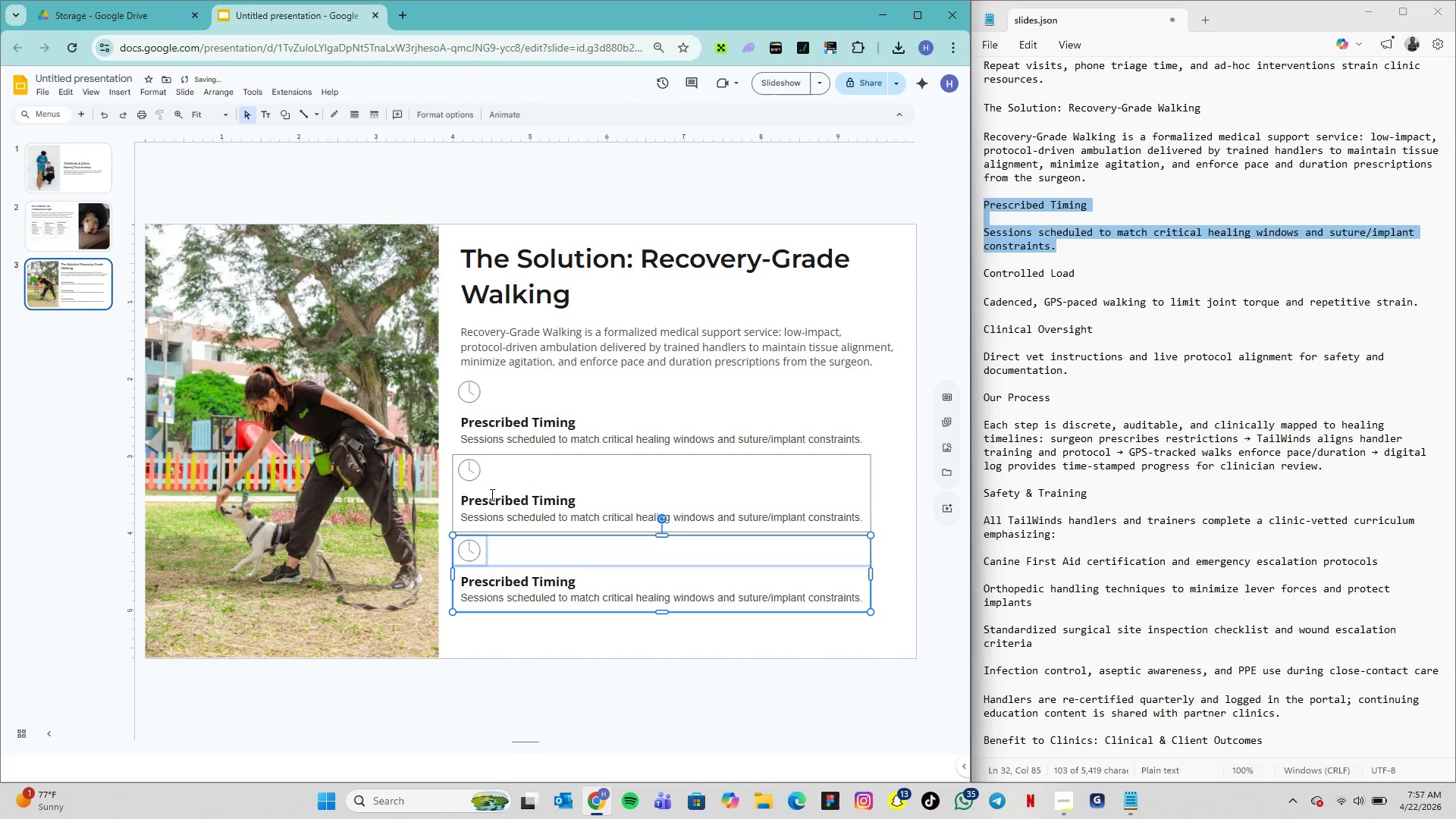 
key(ArrowDown)
 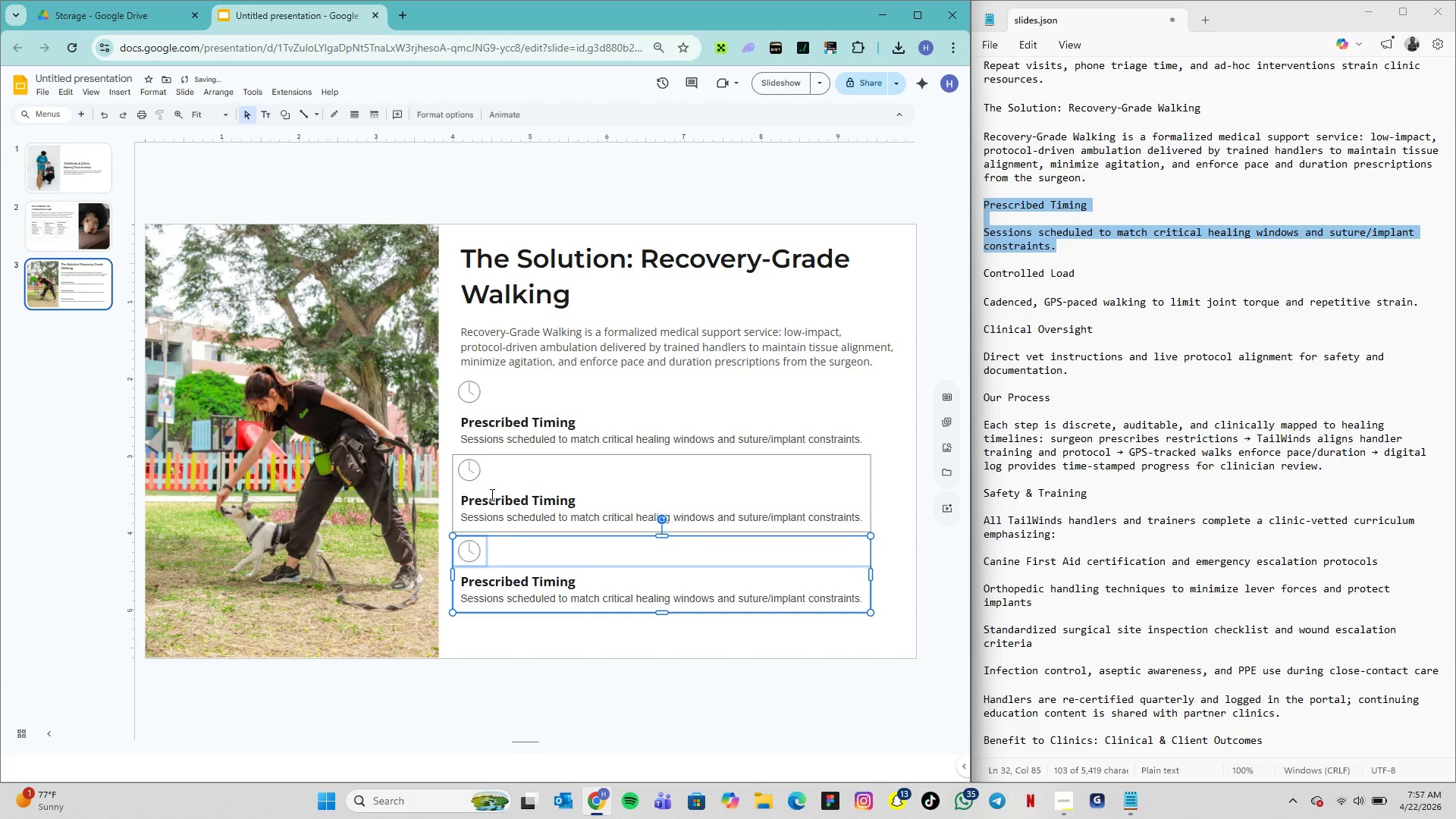 
key(ArrowDown)
 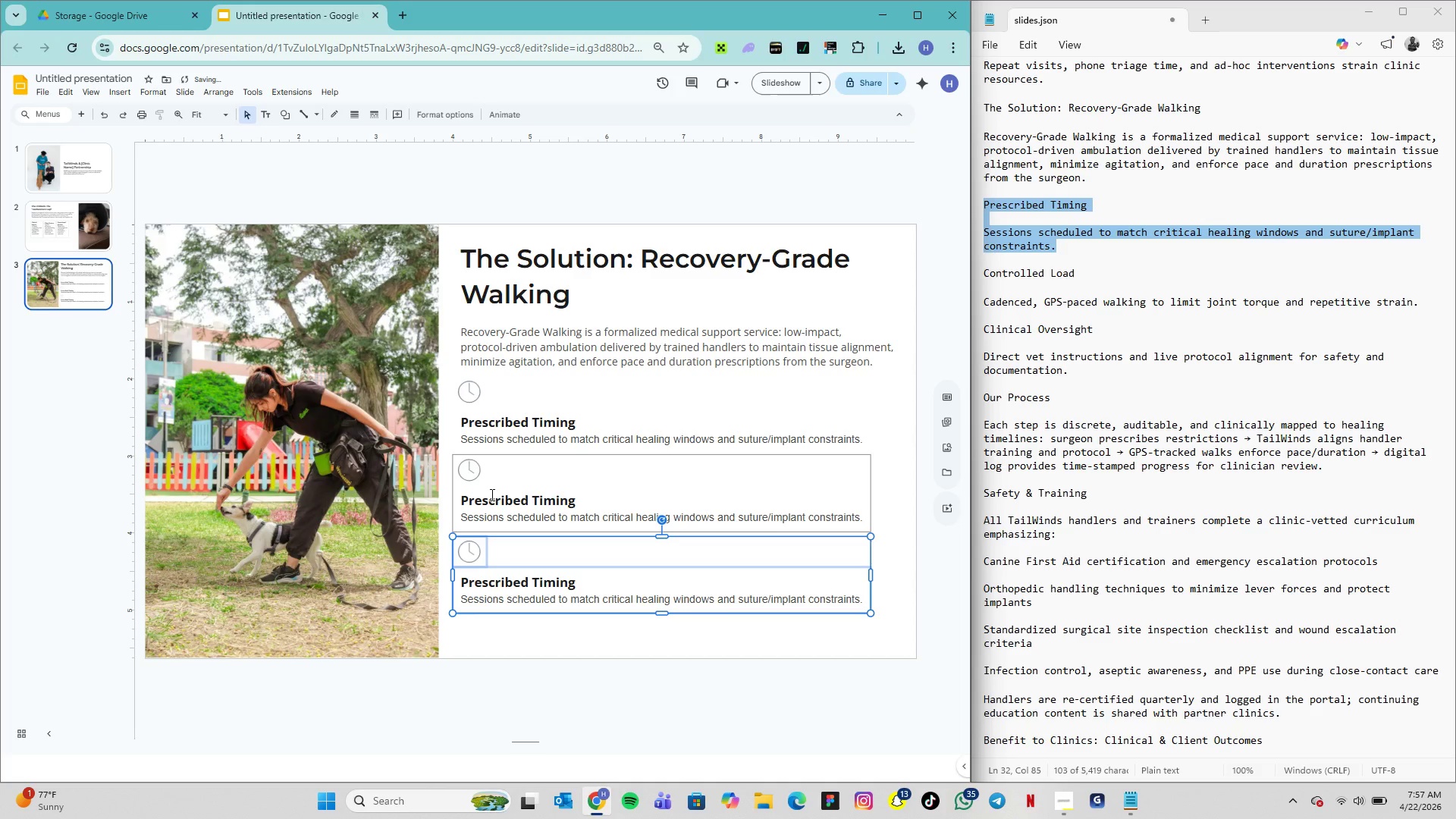 
key(ArrowDown)
 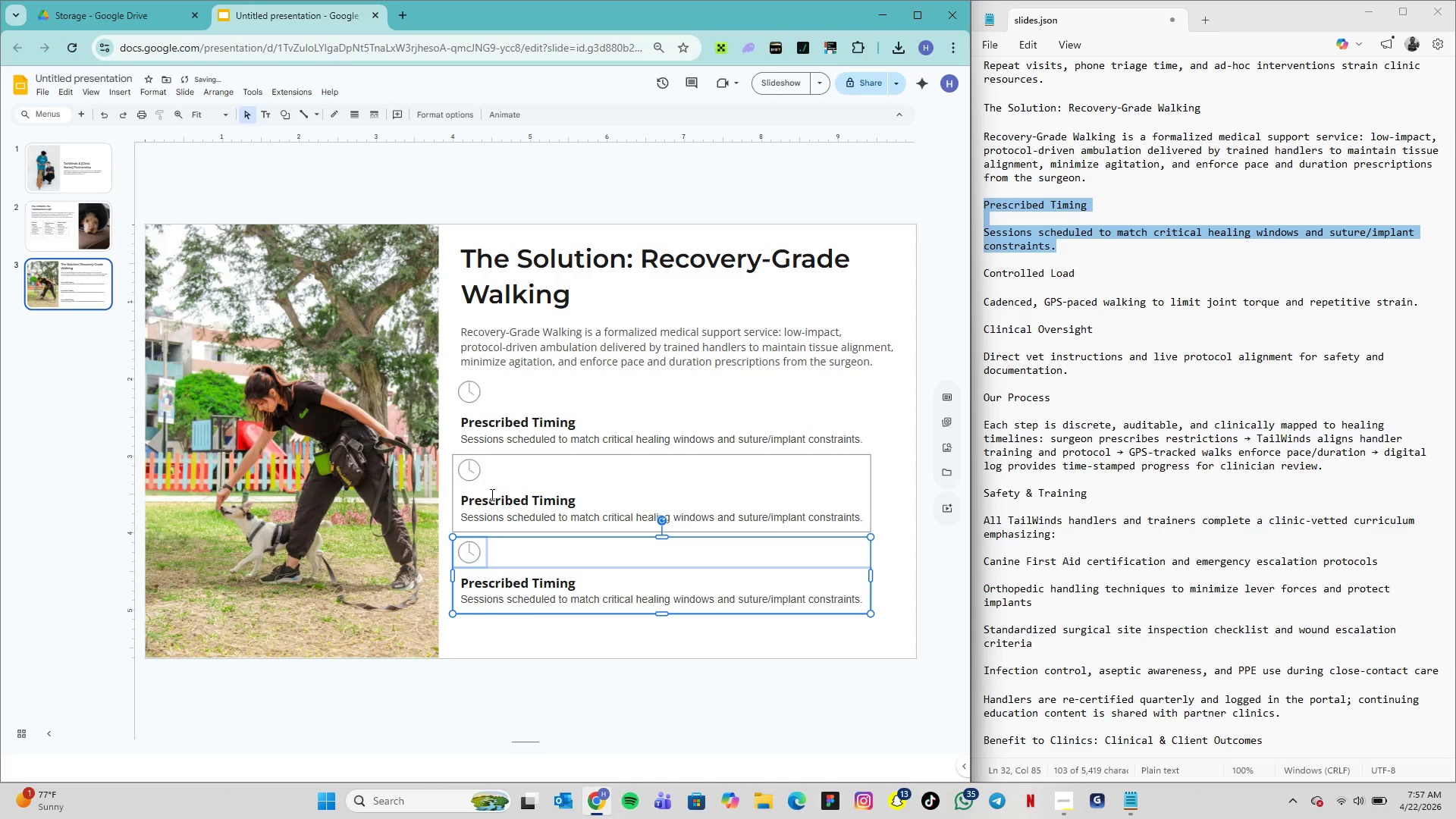 
key(ArrowDown)
 